 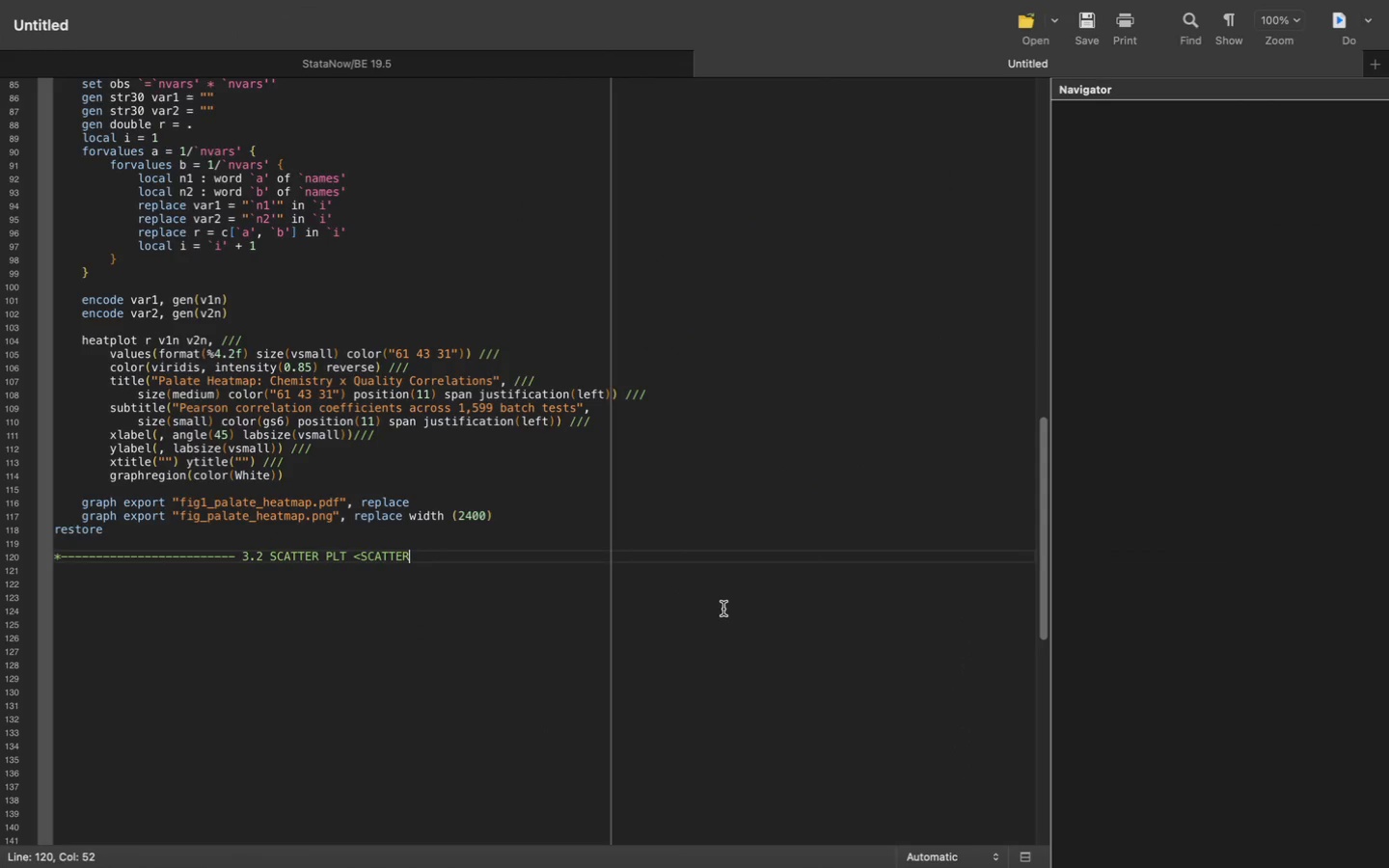 
type(PLOT MATRIC)
key(Backspace)
type(X)
 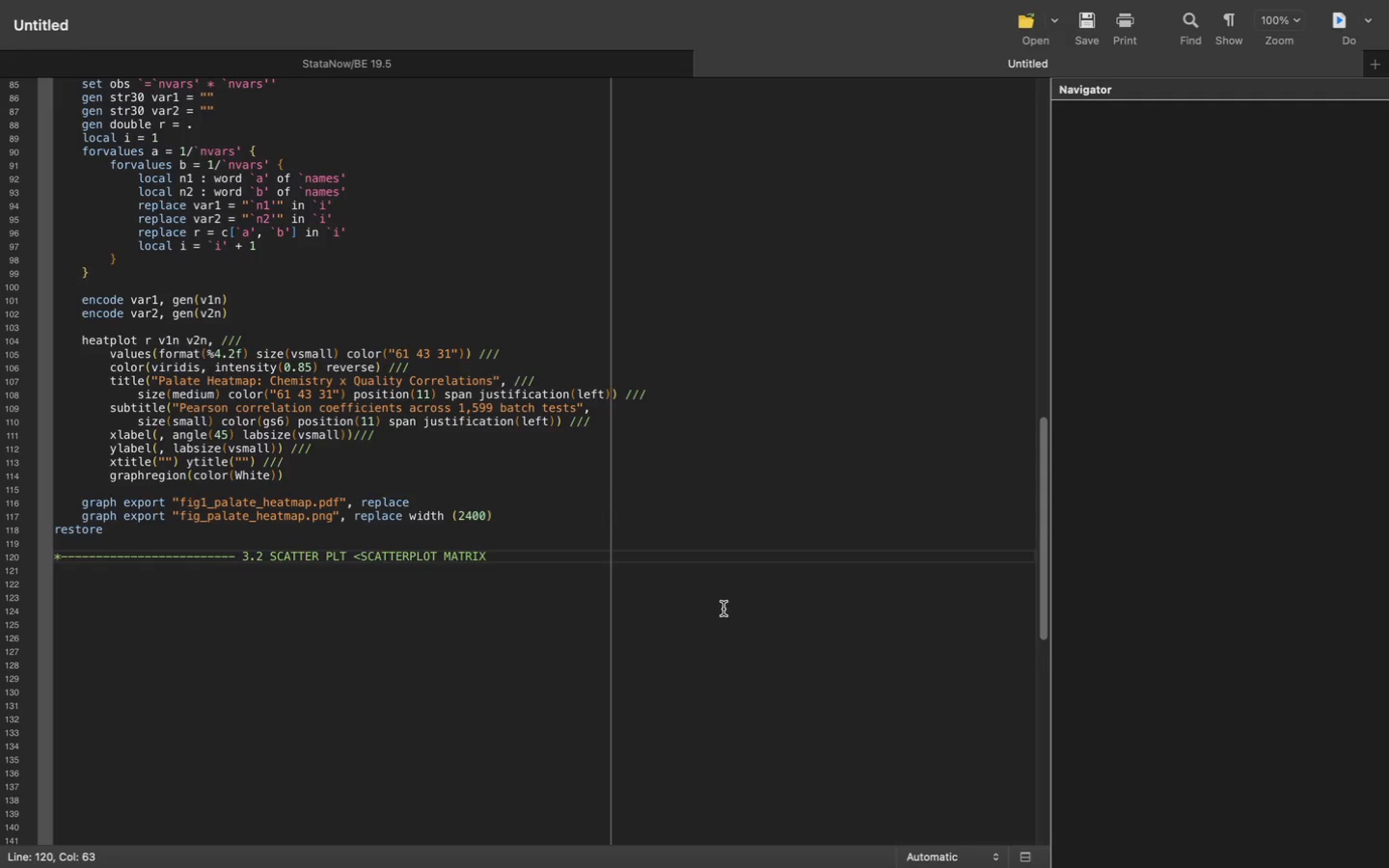 
key(ArrowDown)
 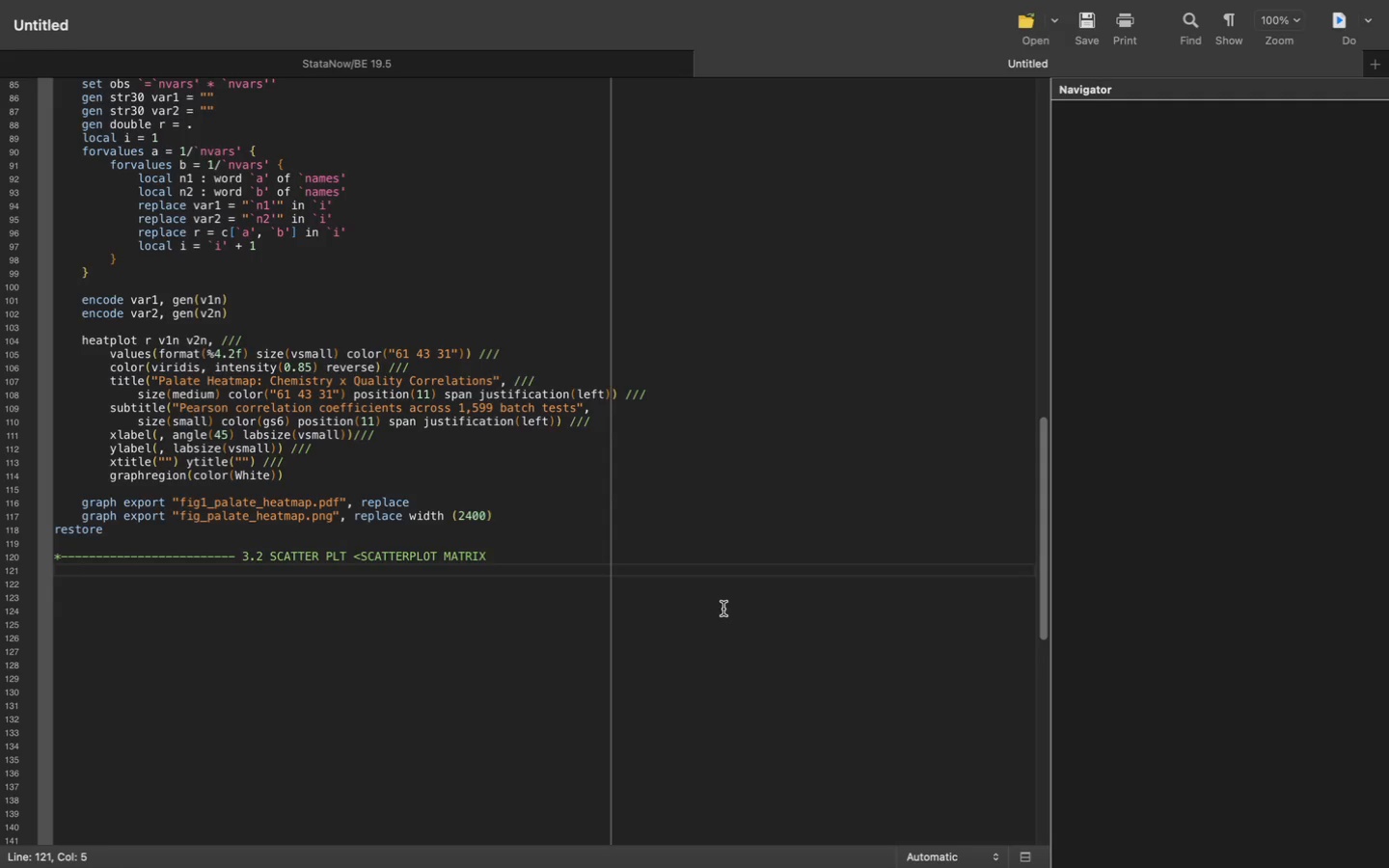 
wait(13.66)
 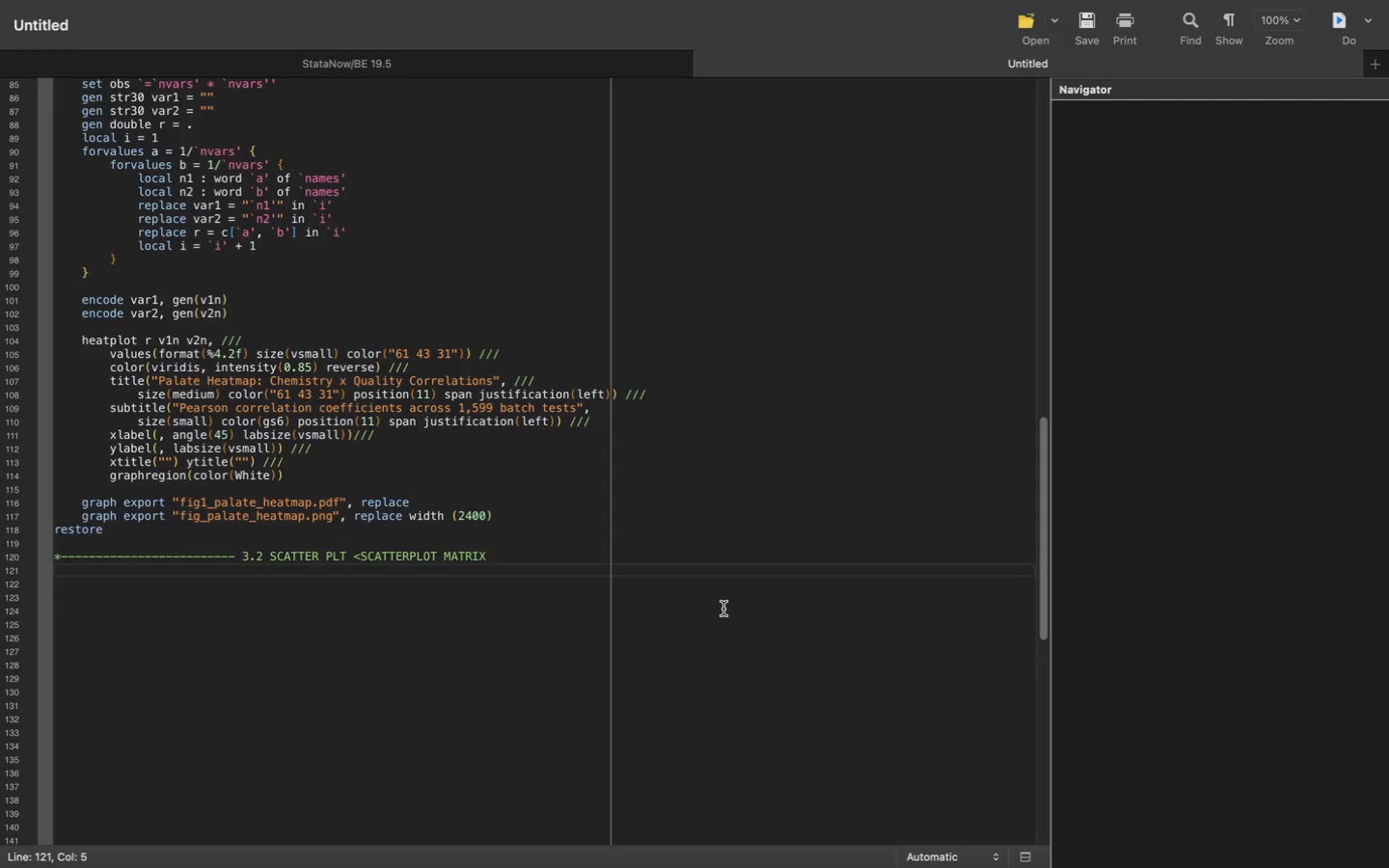 
key(ArrowLeft)
 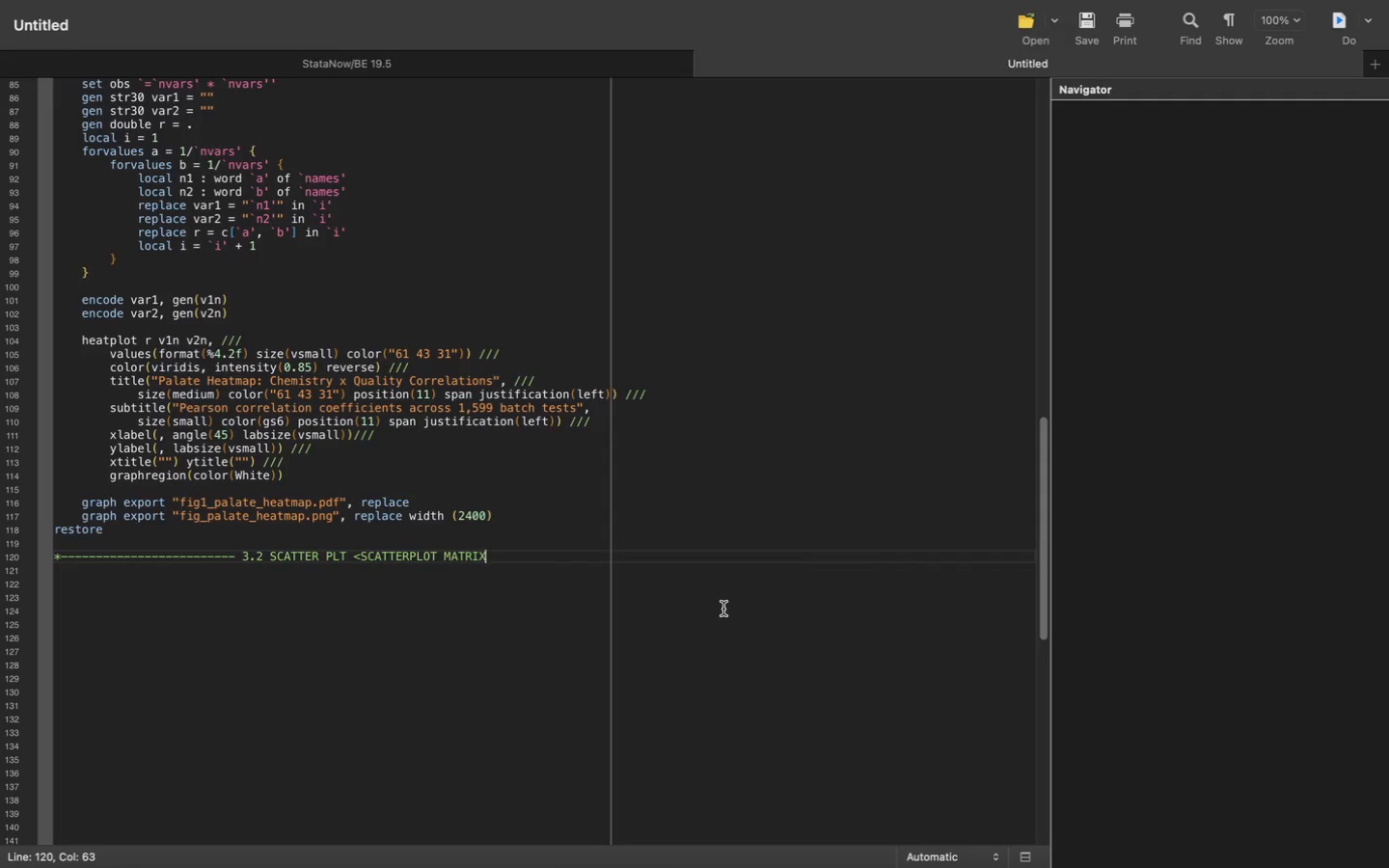 
key(ArrowLeft)
 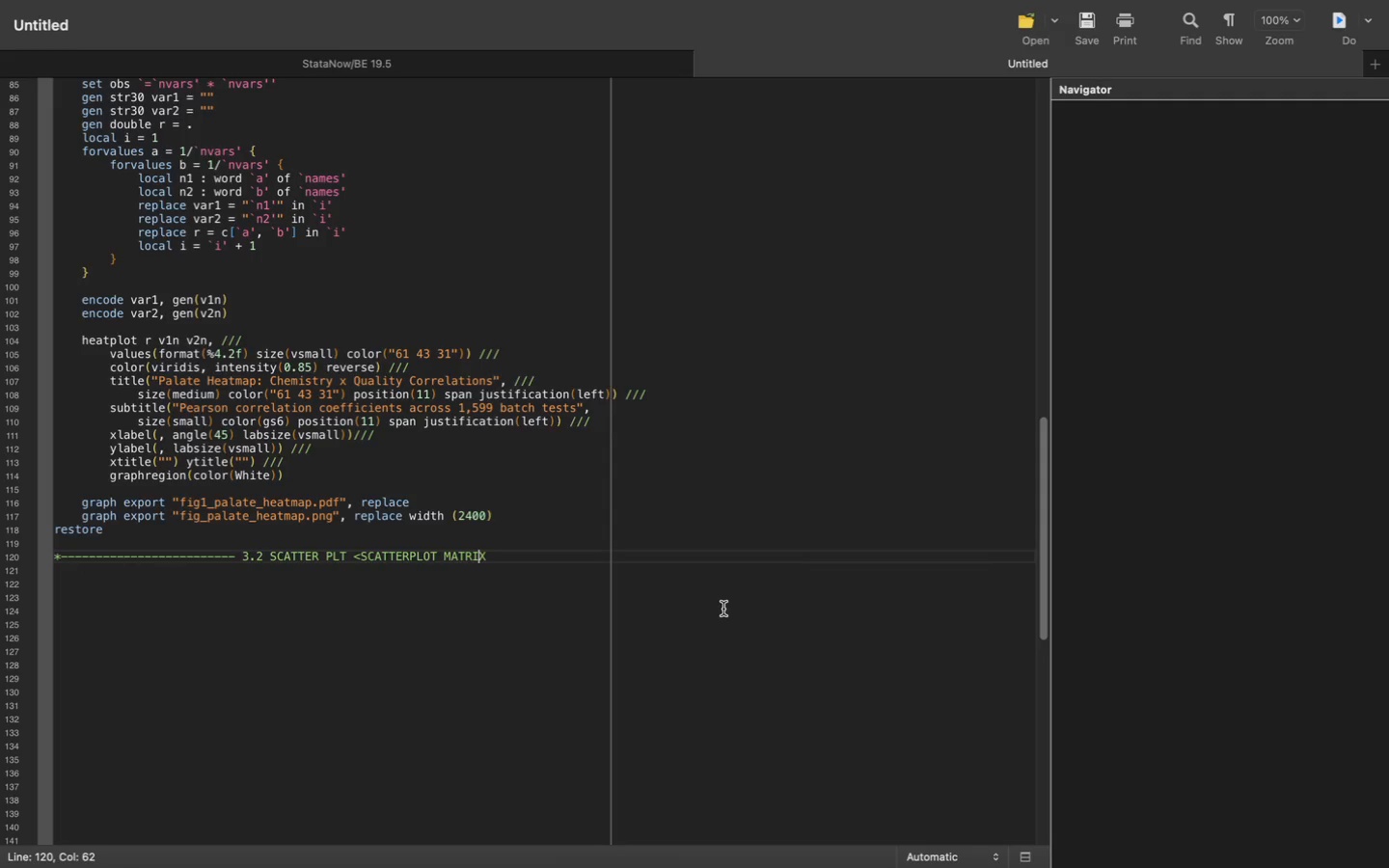 
key(ArrowLeft)
 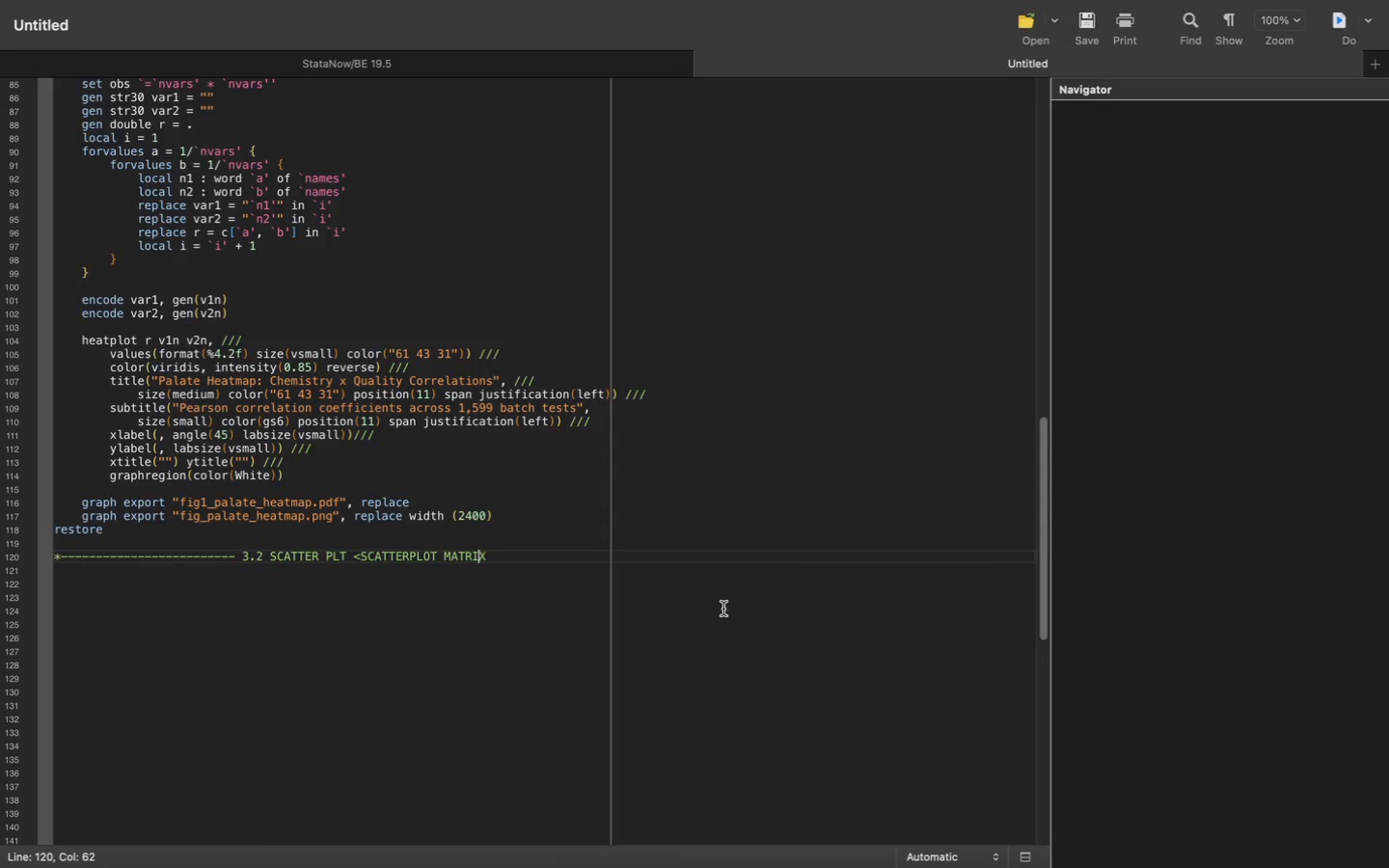 
key(ArrowRight)
 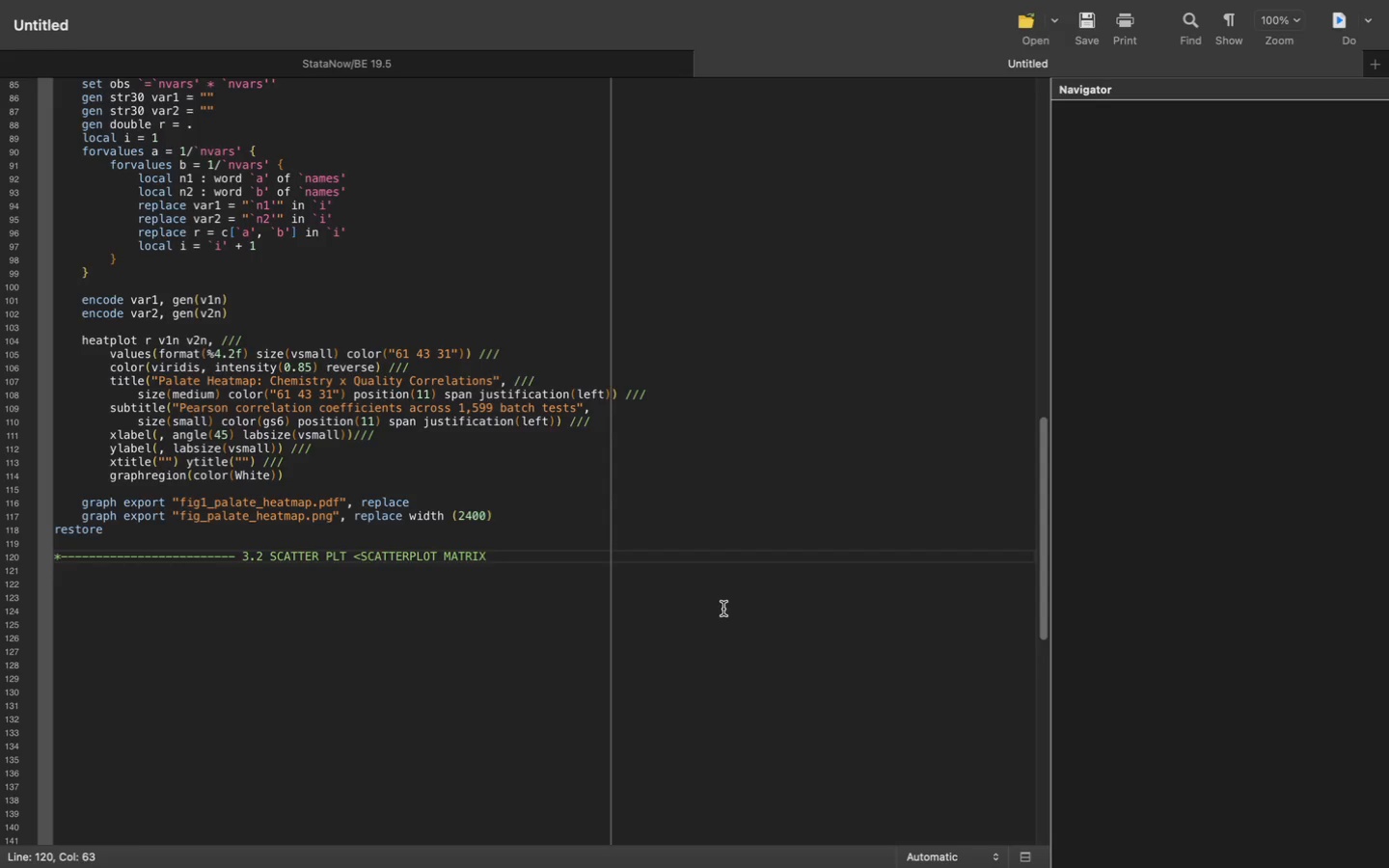 
key(Space)
 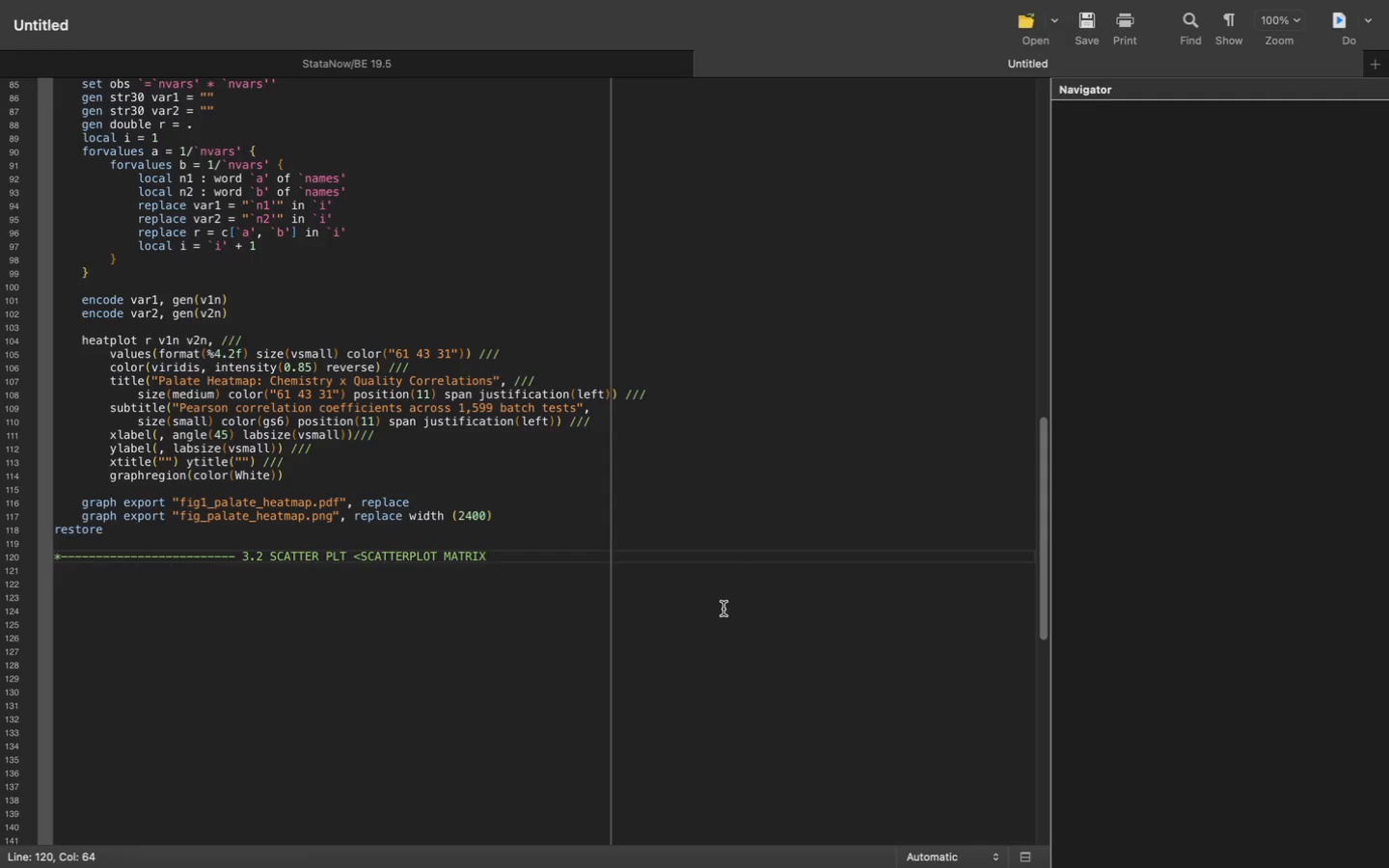 
hold_key(key=Minus, duration=1.5)
 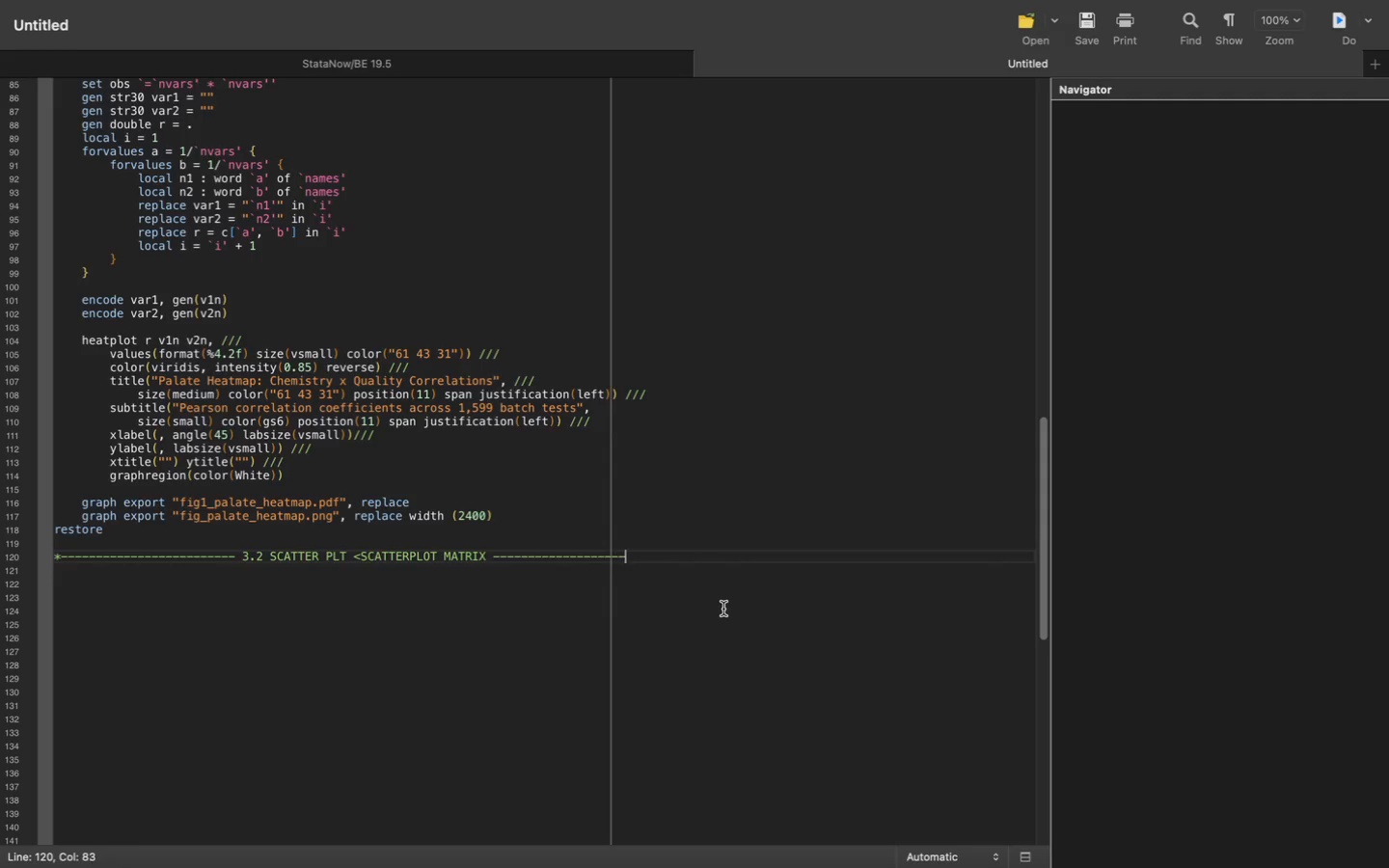 
hold_key(key=Minus, duration=0.63)
 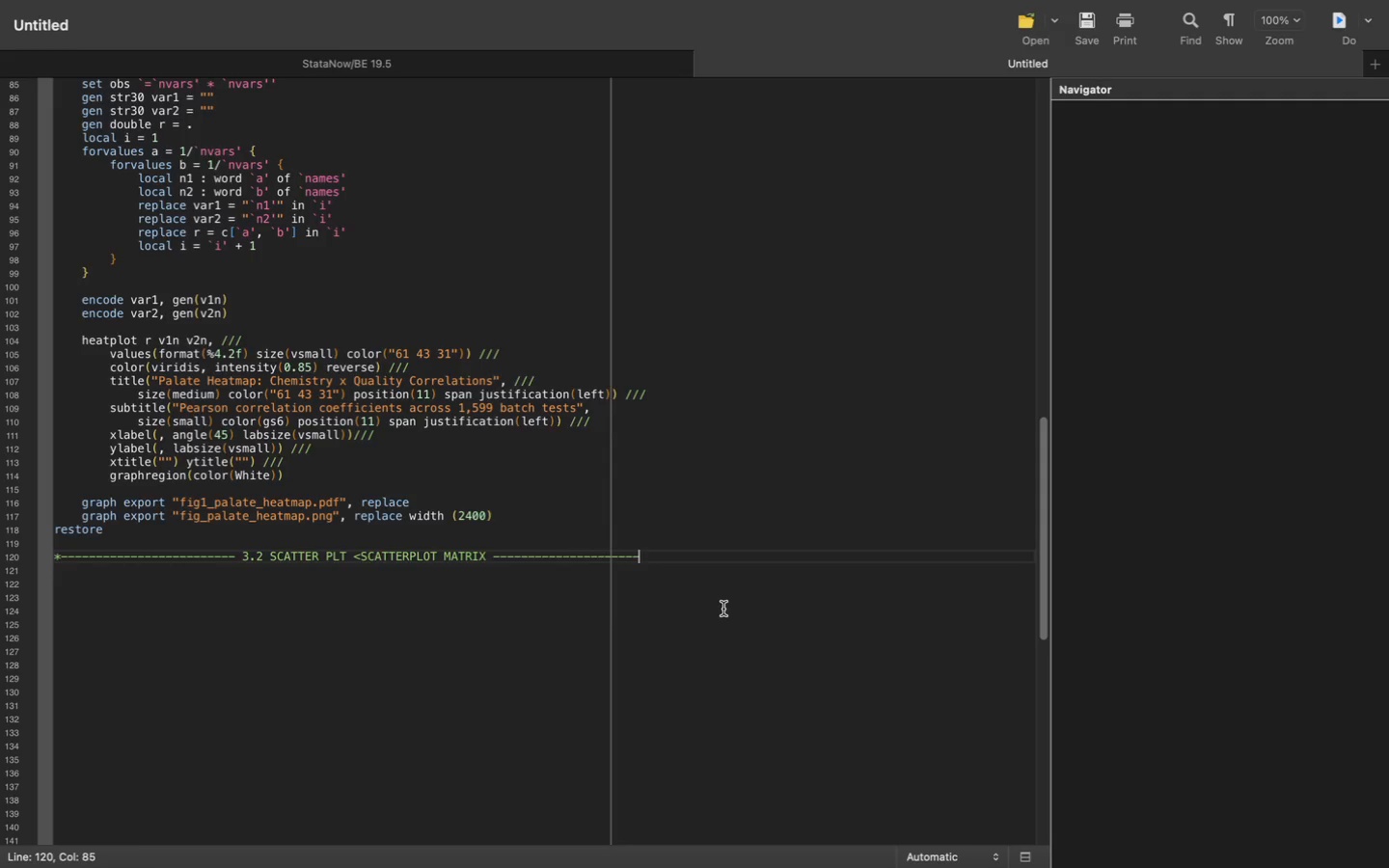 
key(Minus)
 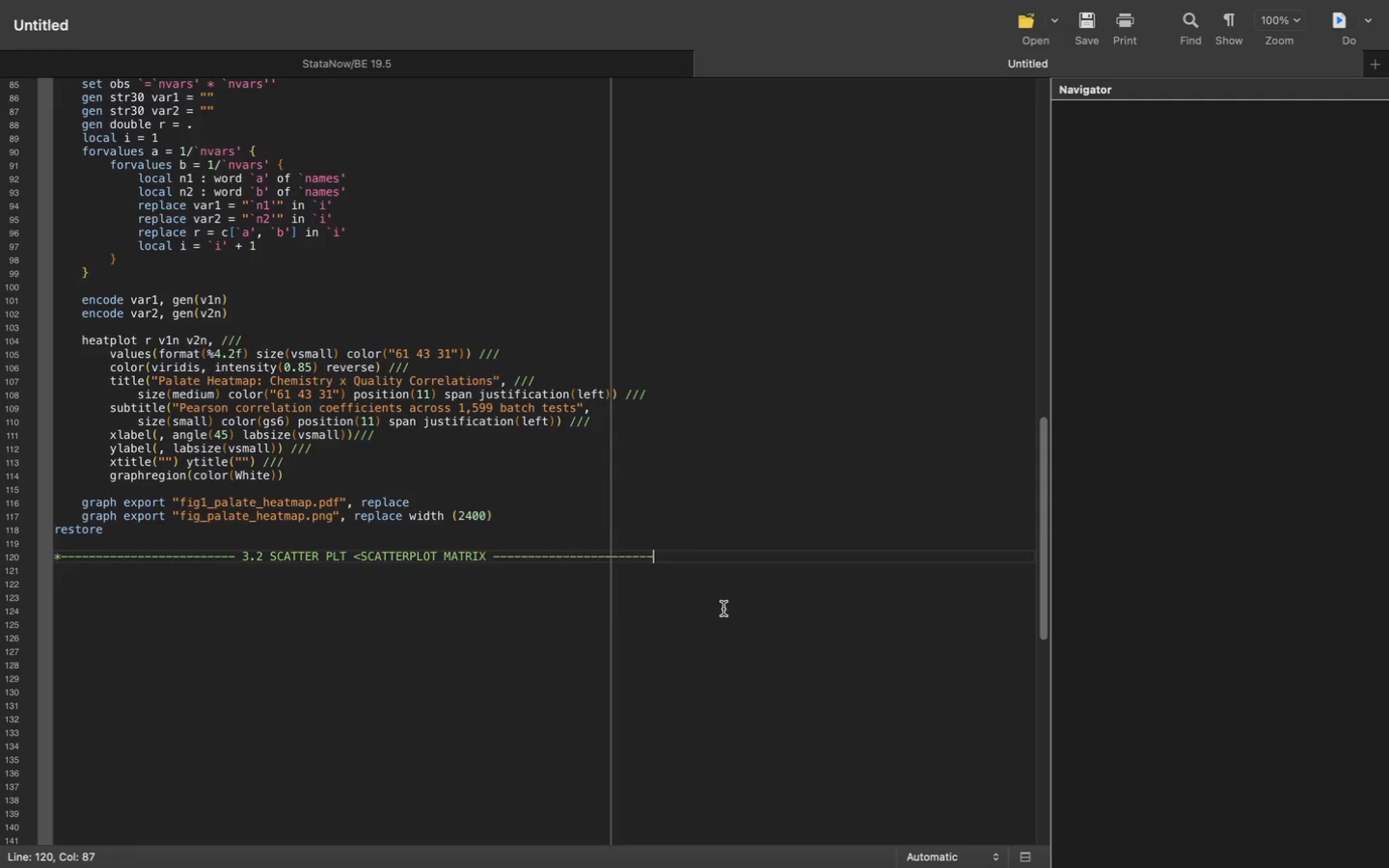 
key(Minus)
 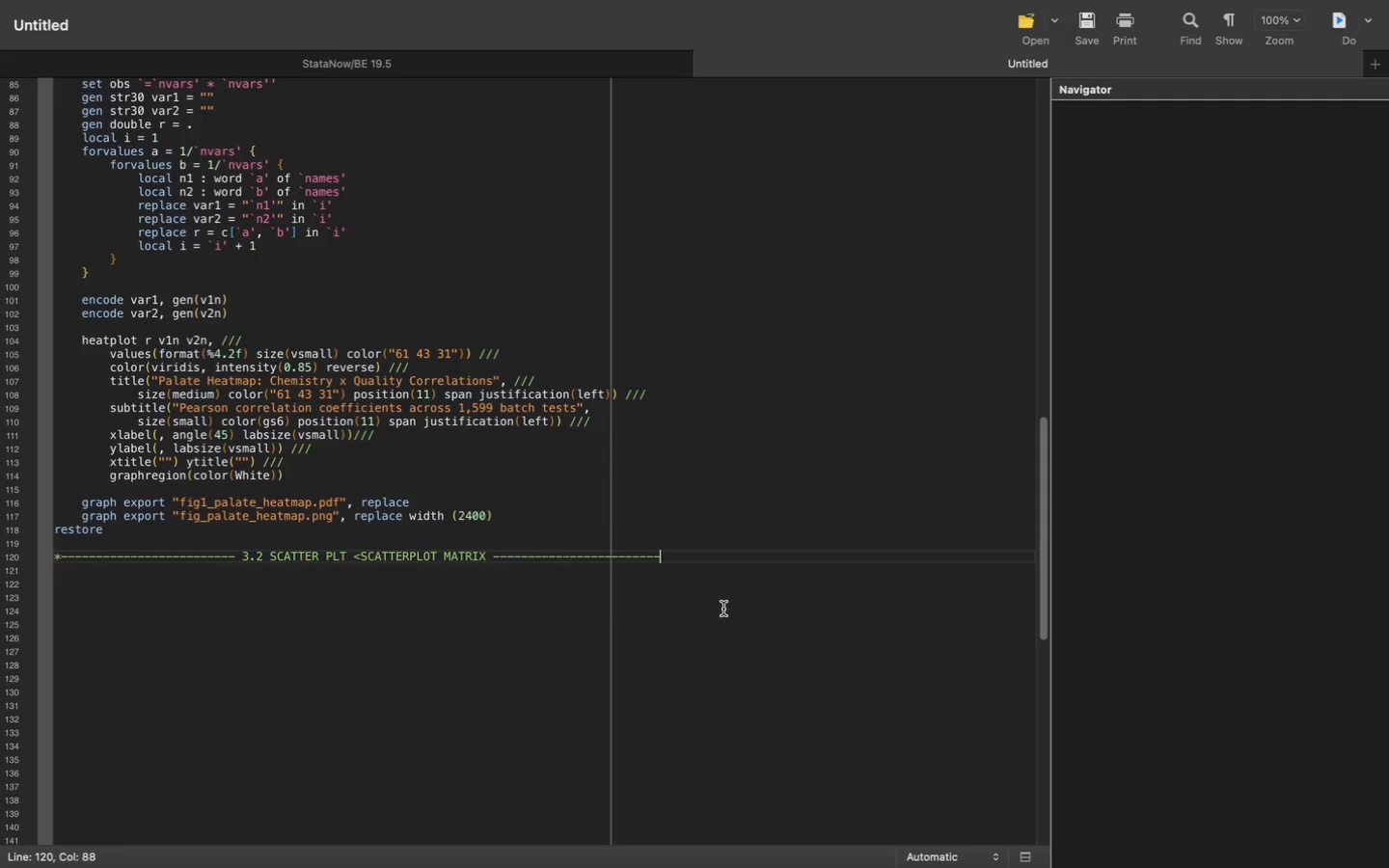 
key(Minus)
 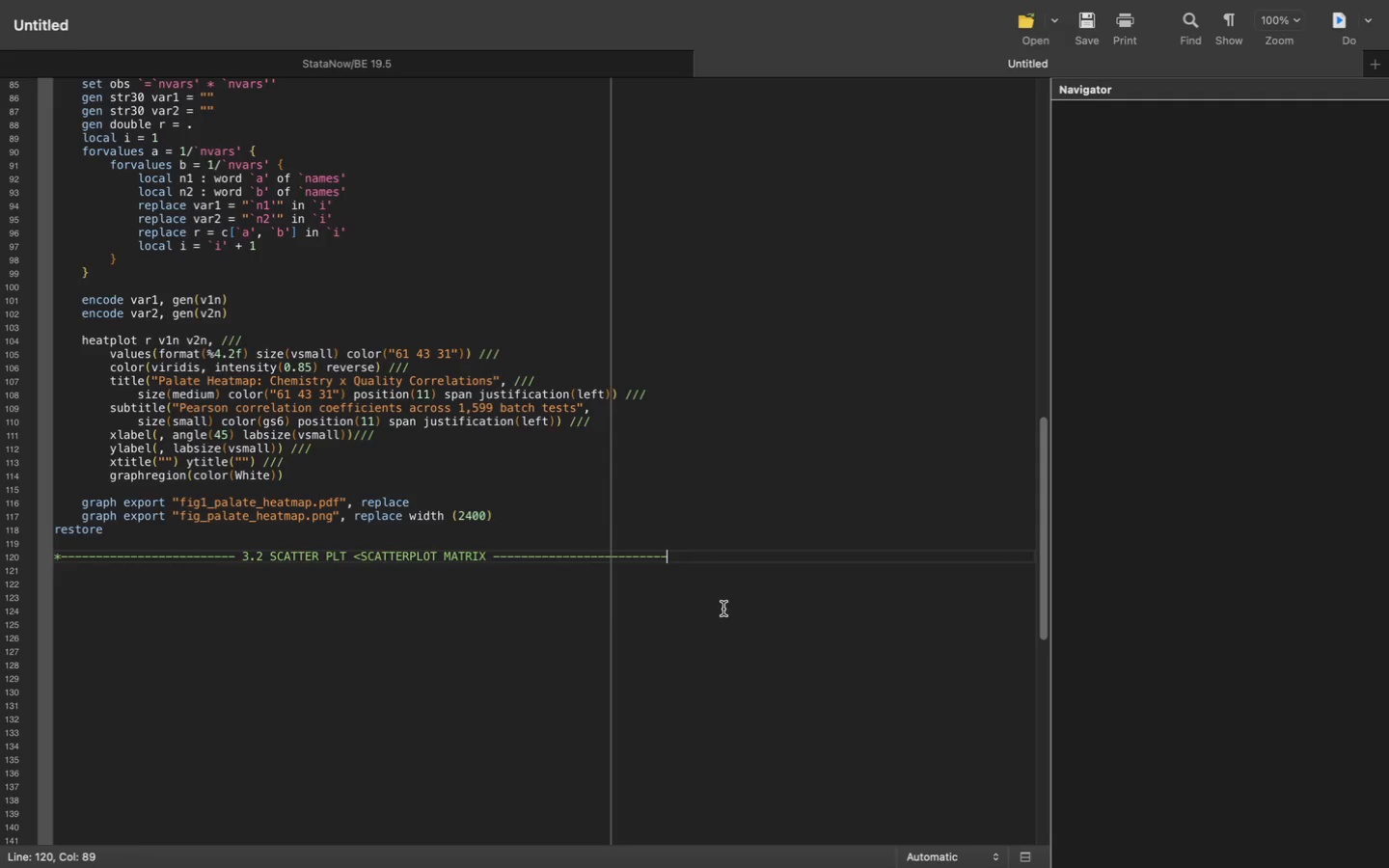 
key(Minus)
 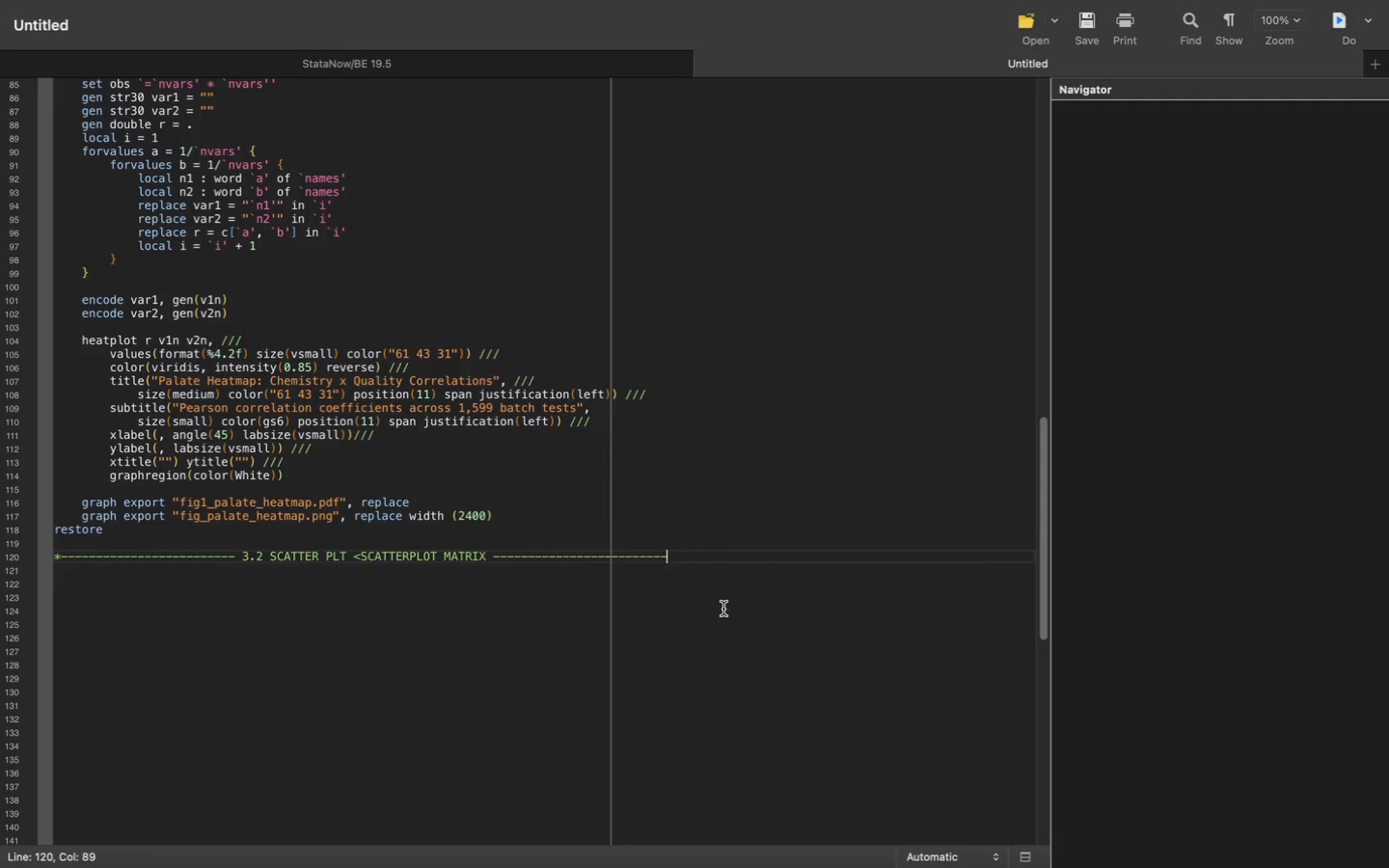 
key(Shift+8)
 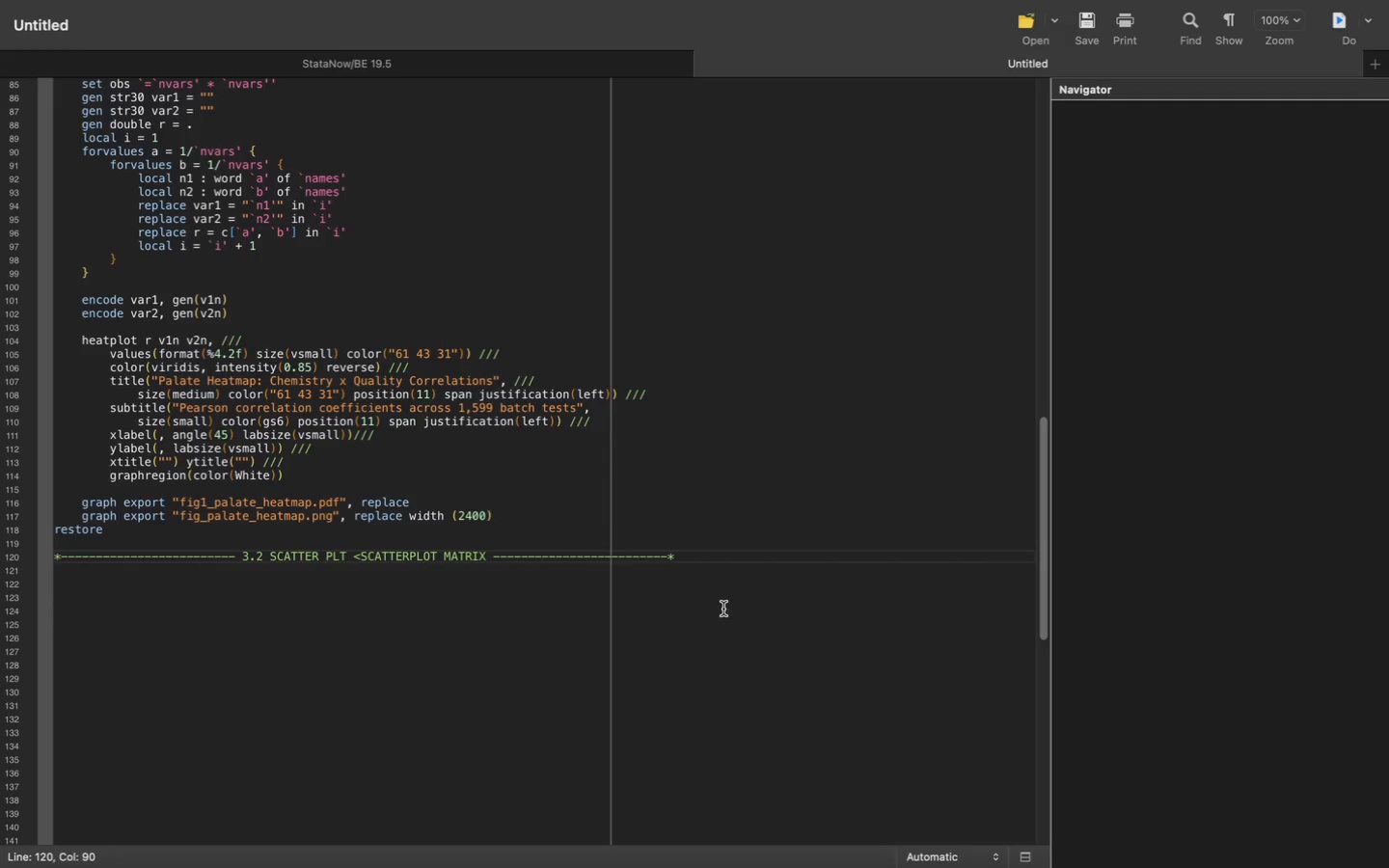 
key(Enter)
 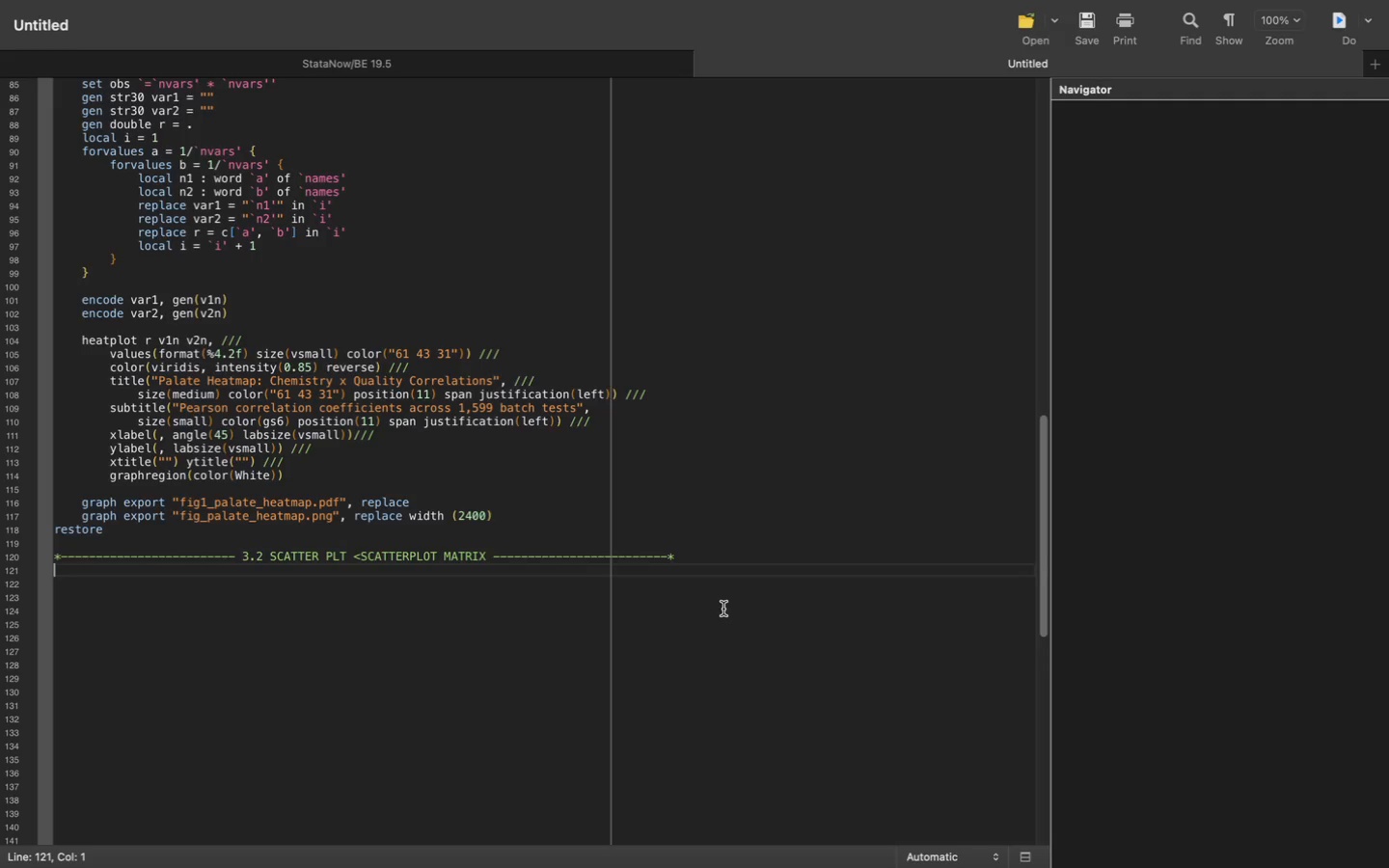 
wait(22.04)
 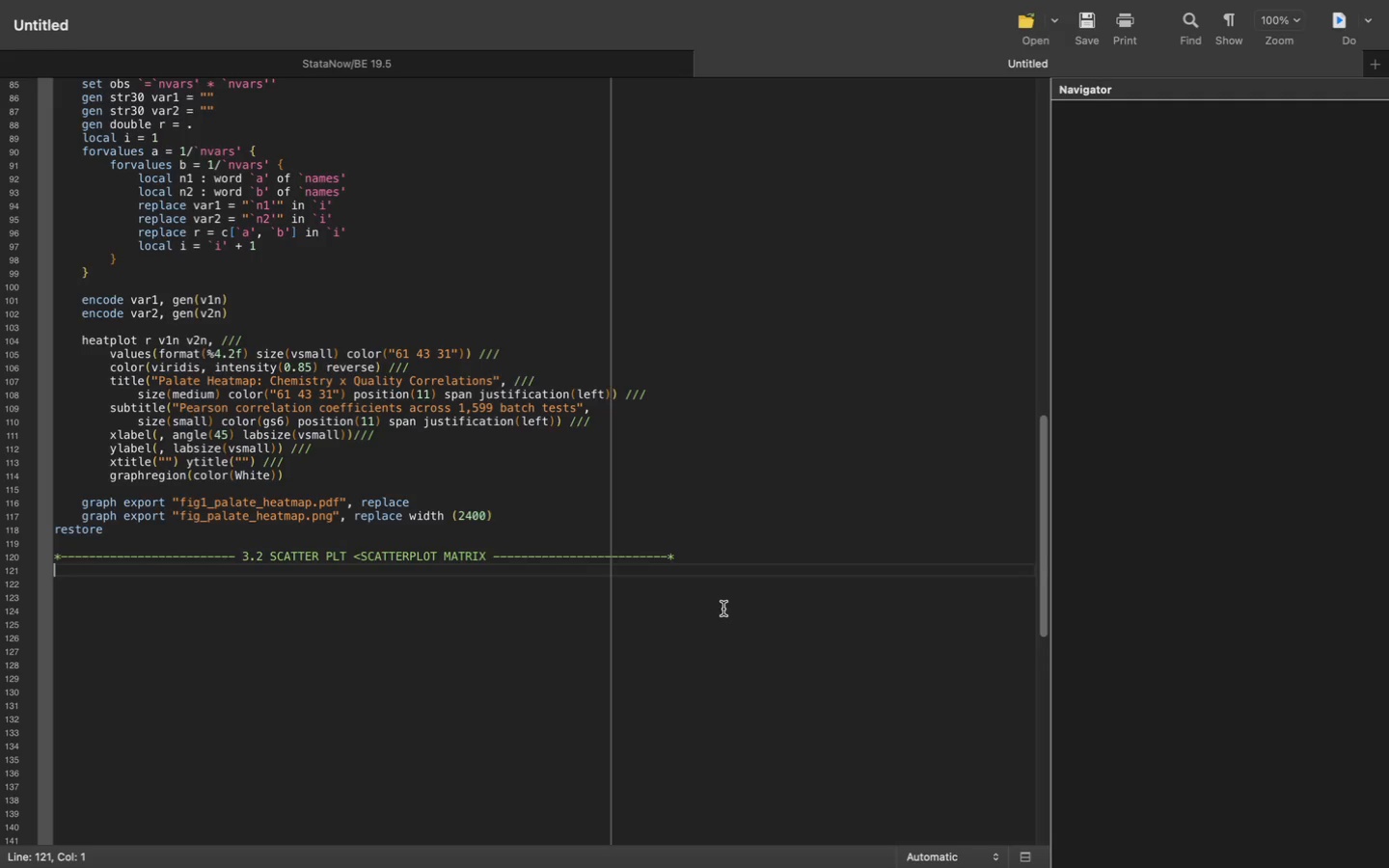 
type(graph matrix l)
key(Backspace)
type(alcohol volatile_acidity sulphates citric_acid quality, ///)
 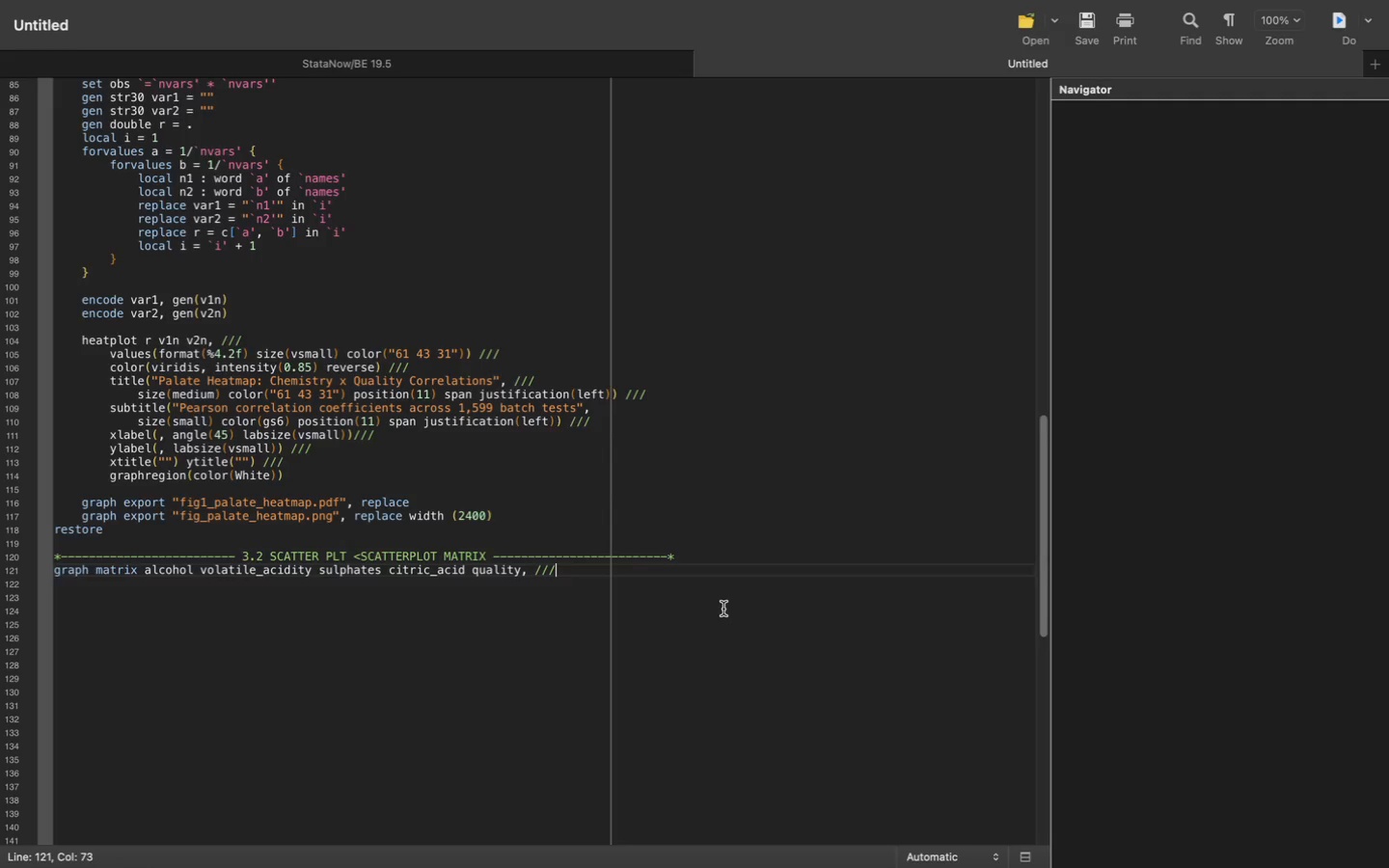 
key(Enter)
 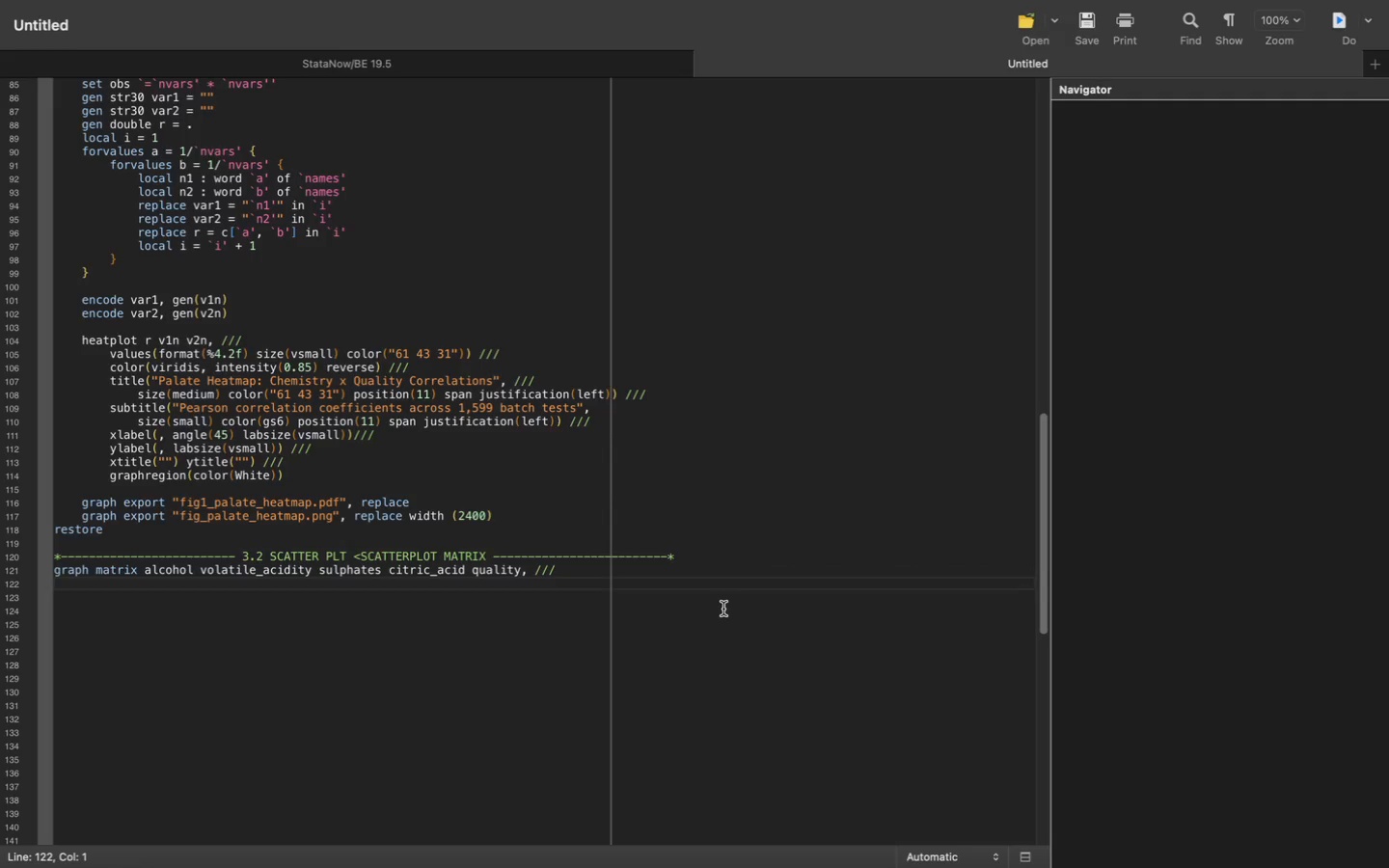 
key(Tab)
type(ha)
key(Backspace)
key(Tab)
key(Backspace)
key(Backspace)
key(Tab)
type(half)
 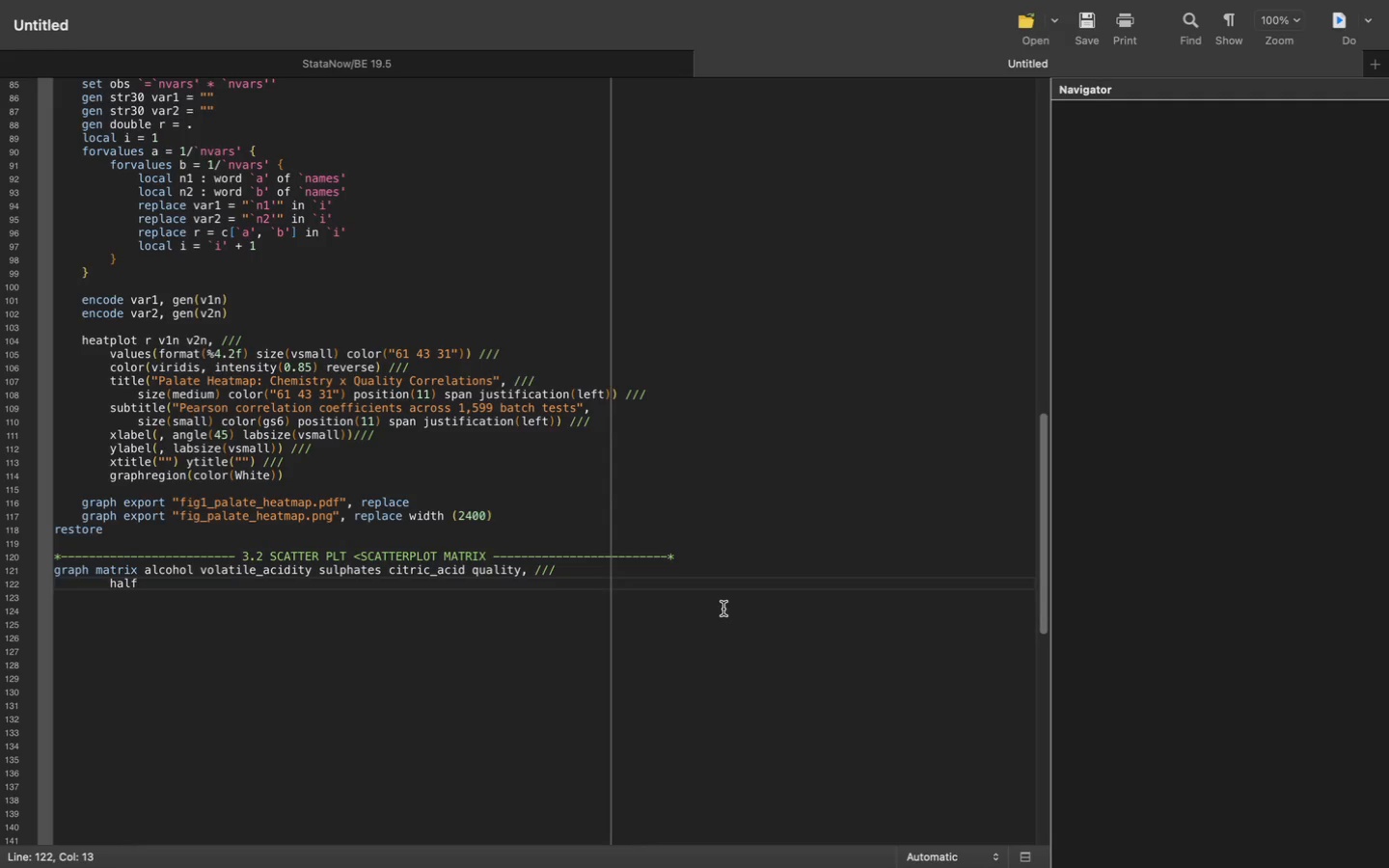 
key(Space)
 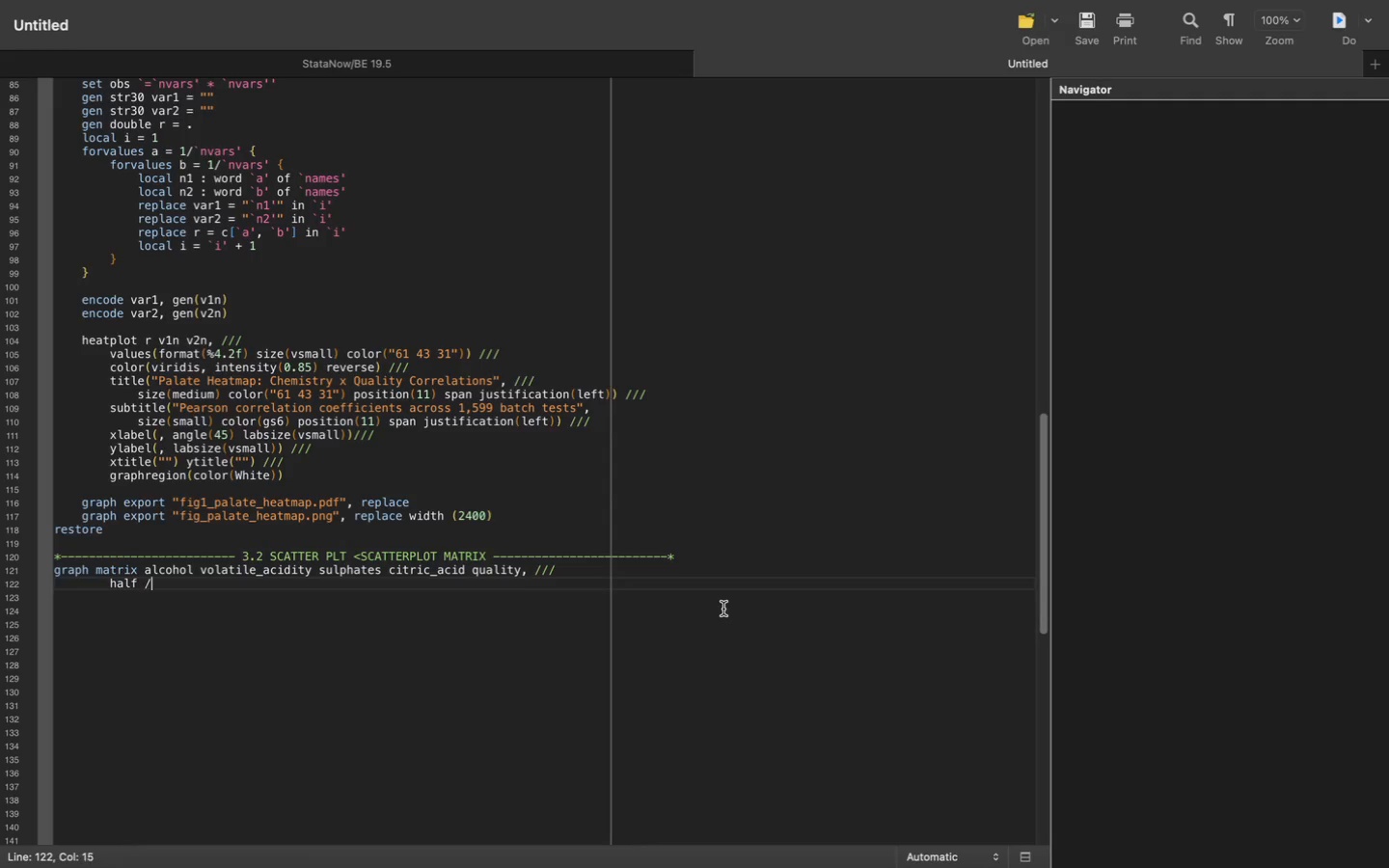 
key(Slash)
 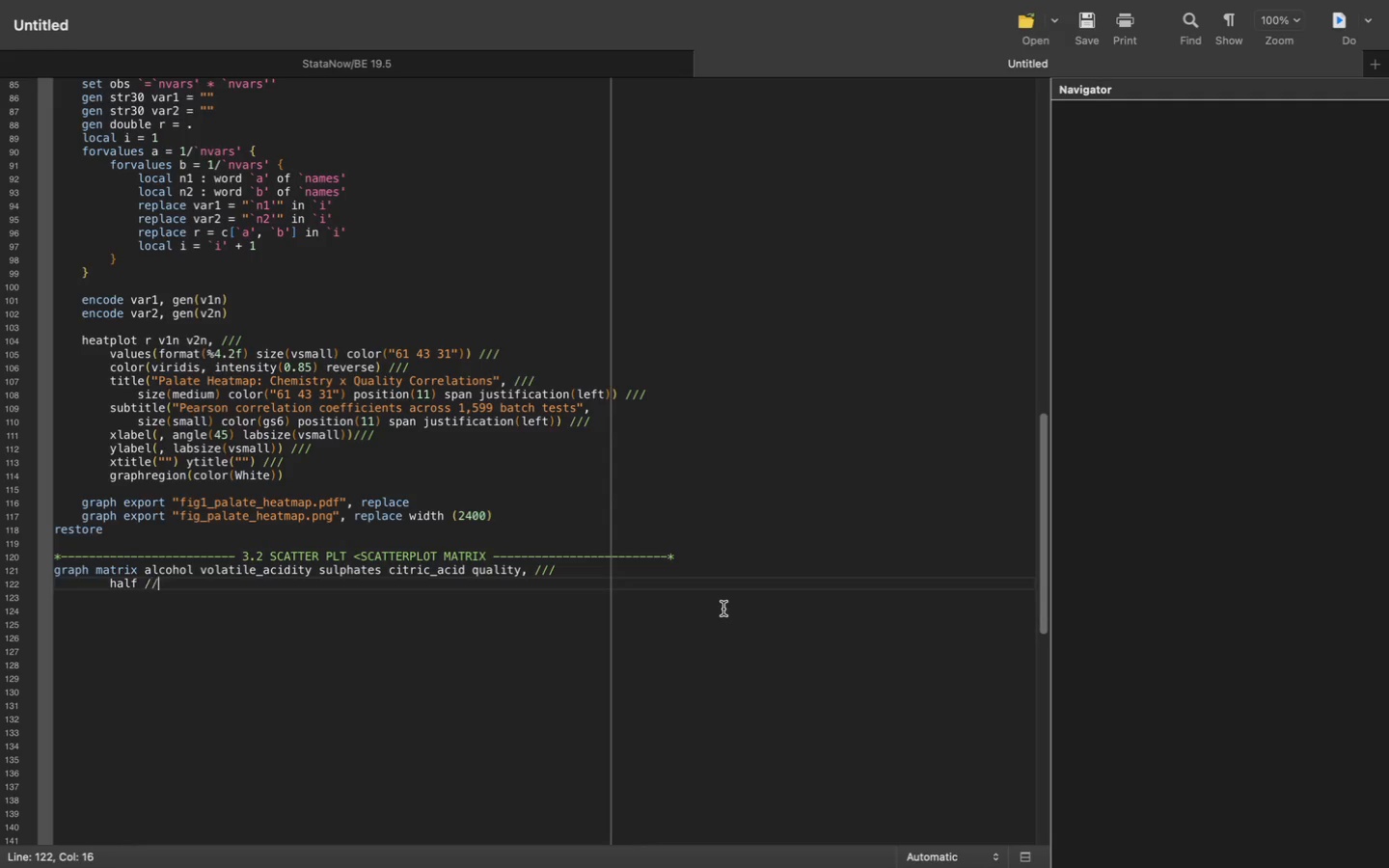 
key(Slash)
 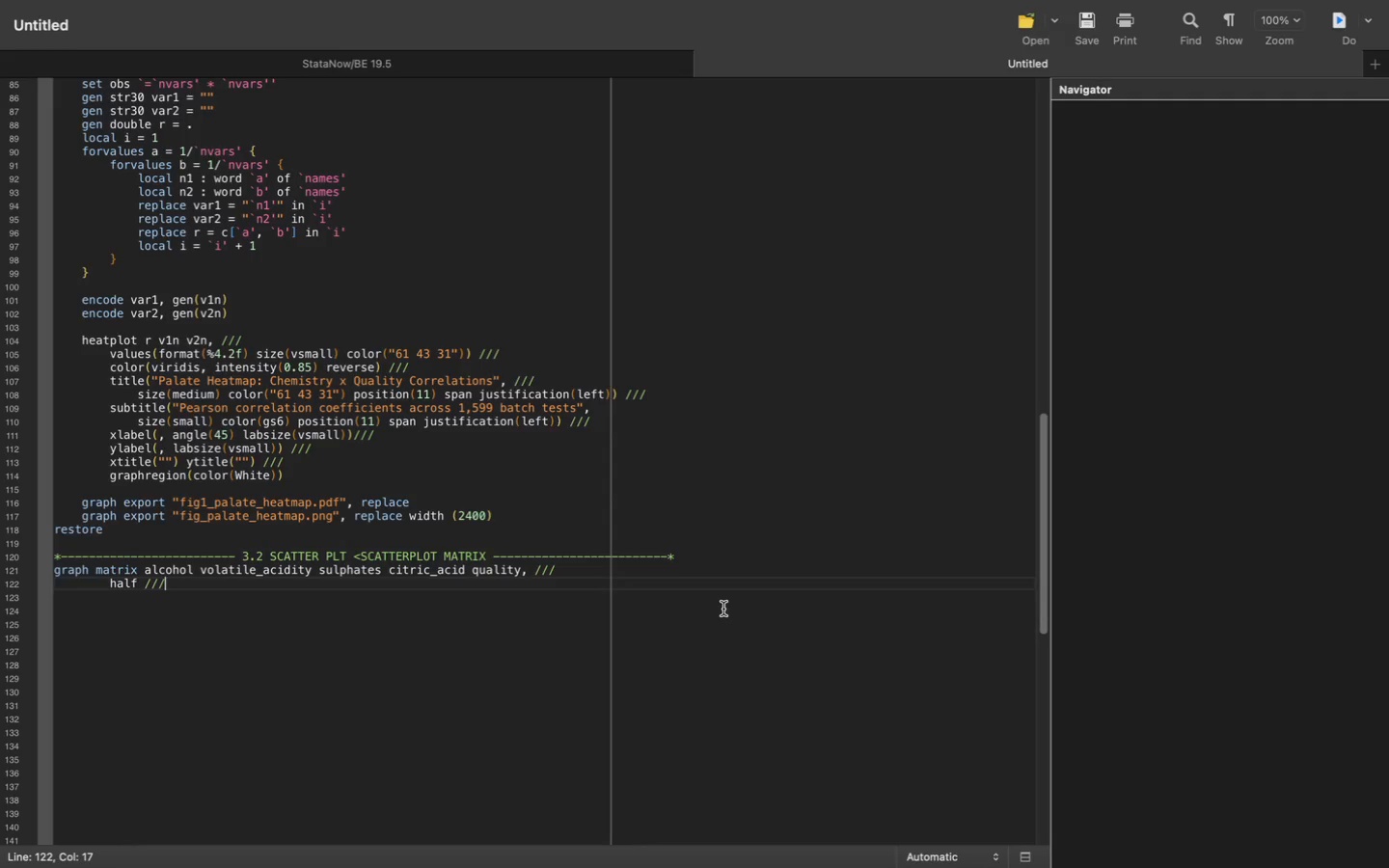 
key(Slash)
 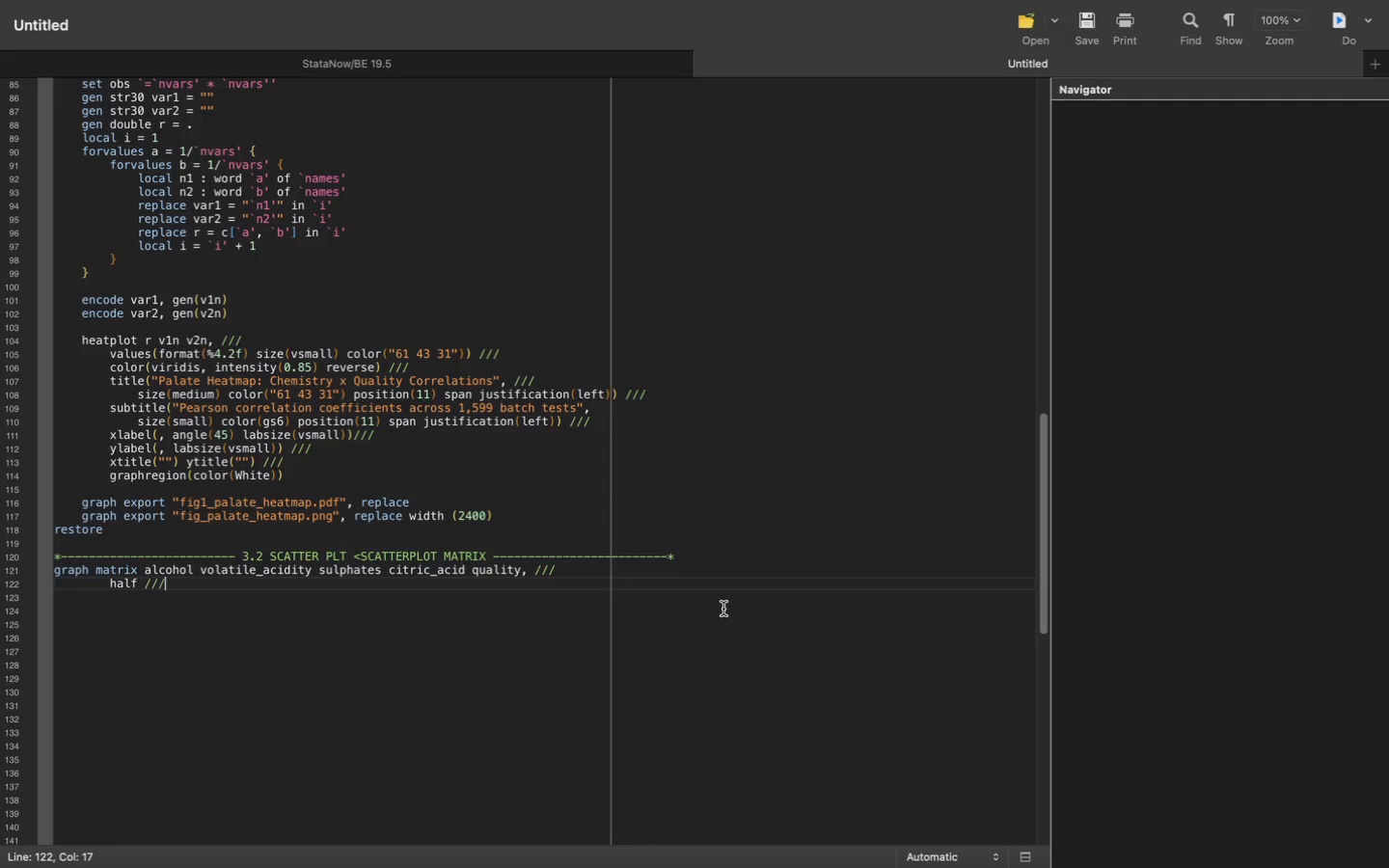 
key(Enter)
 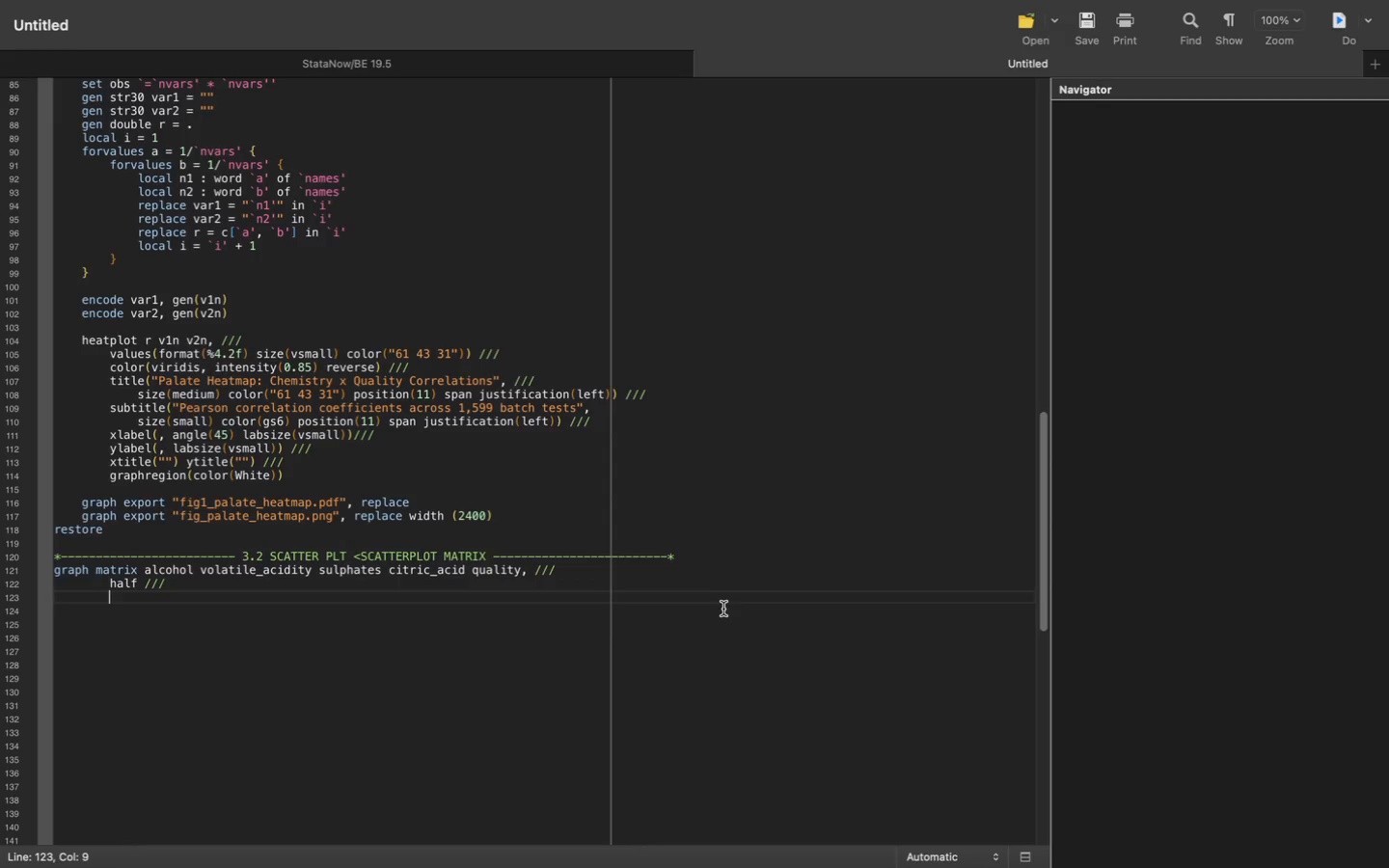 
type(msymbol(oh)
 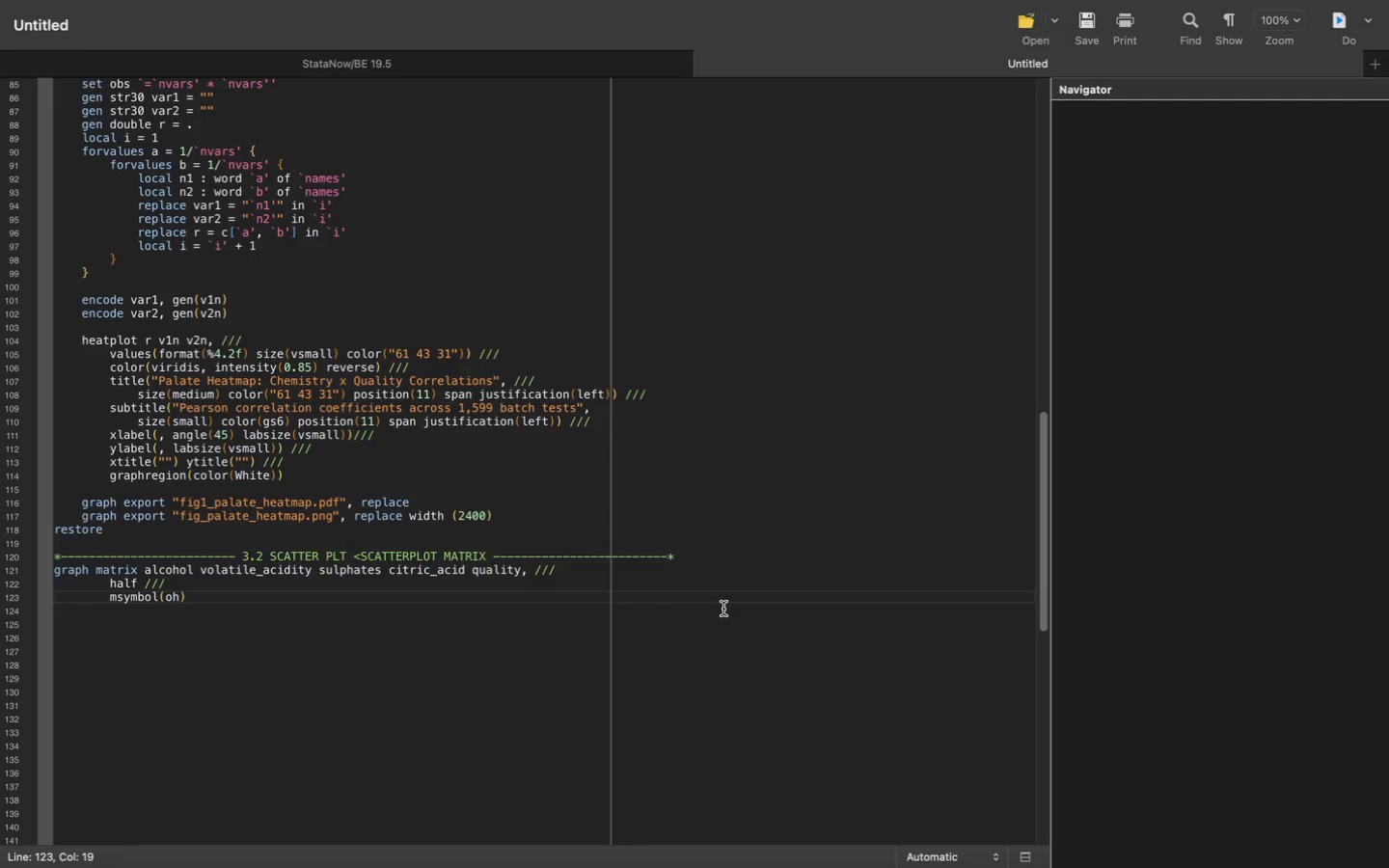 
key(ArrowRight)
 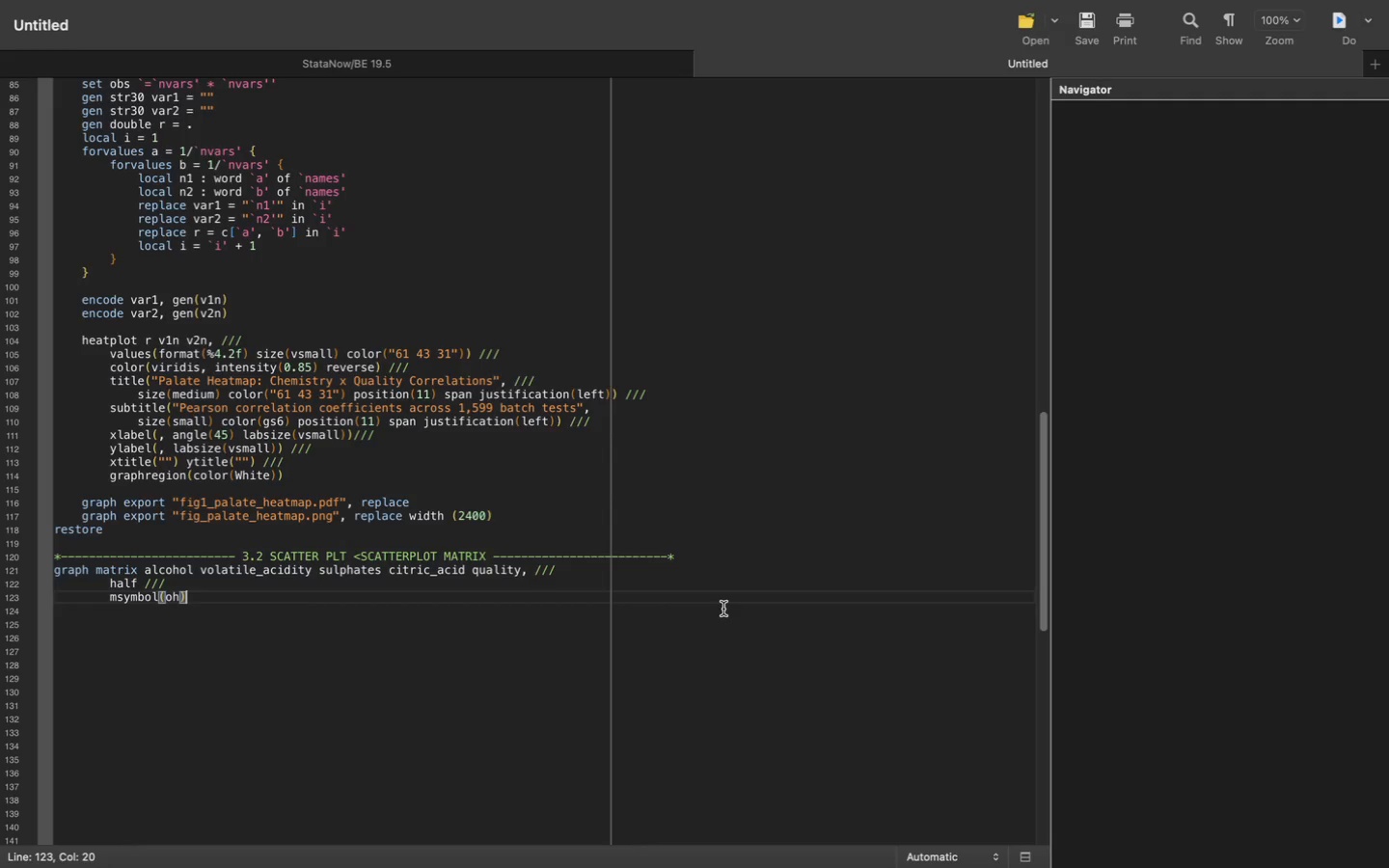 
type( msize(small)
 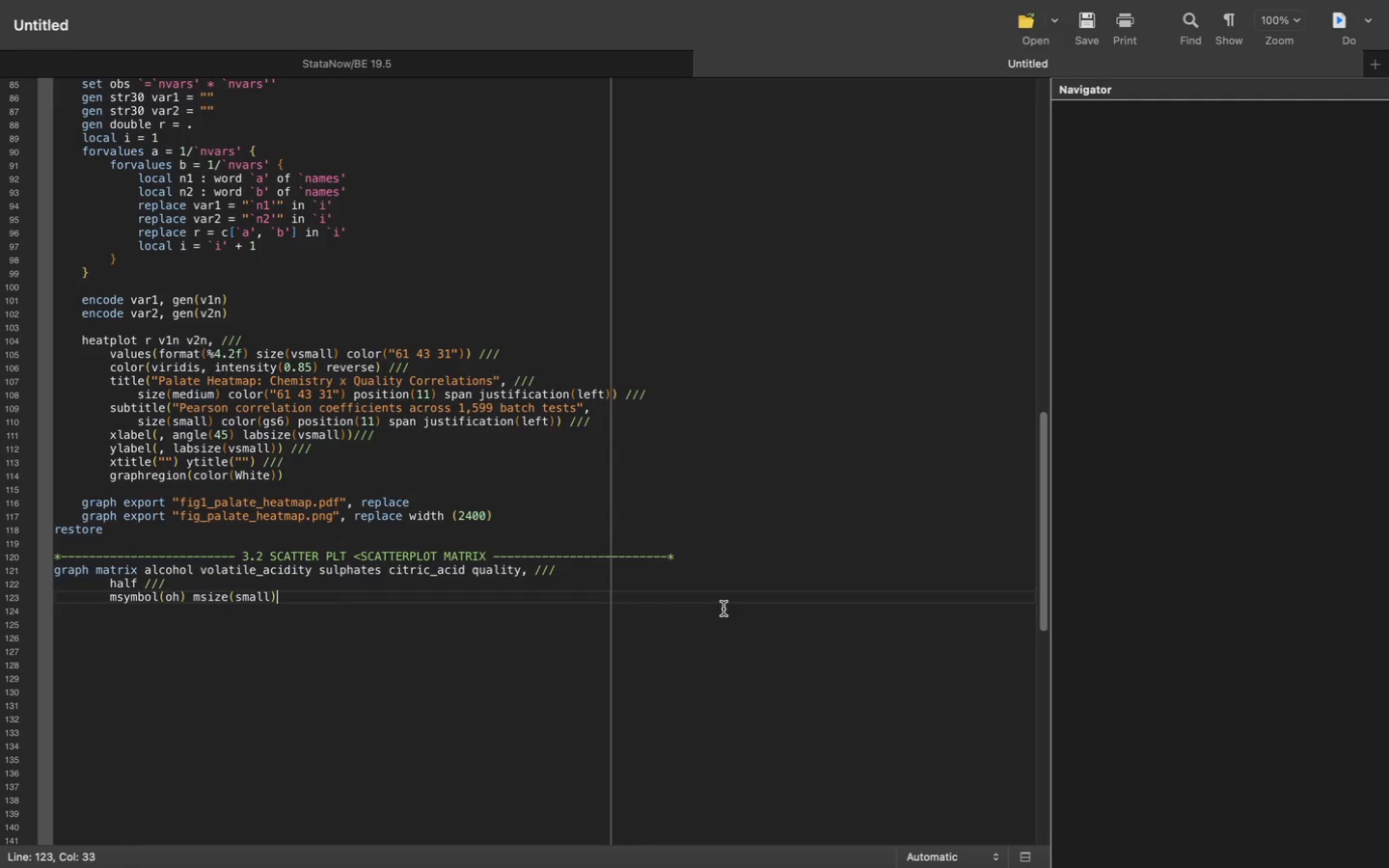 
 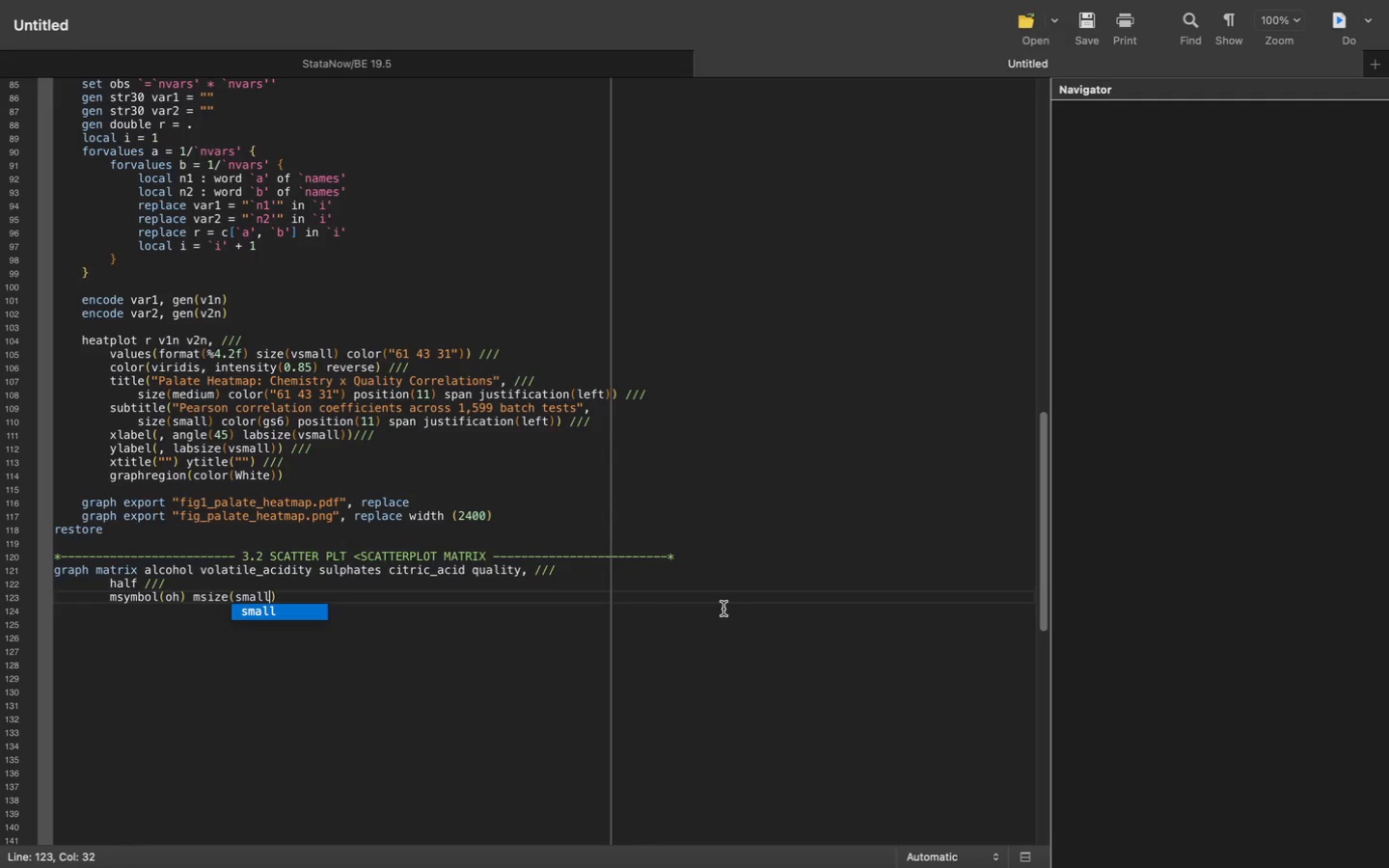 
key(ArrowRight)
 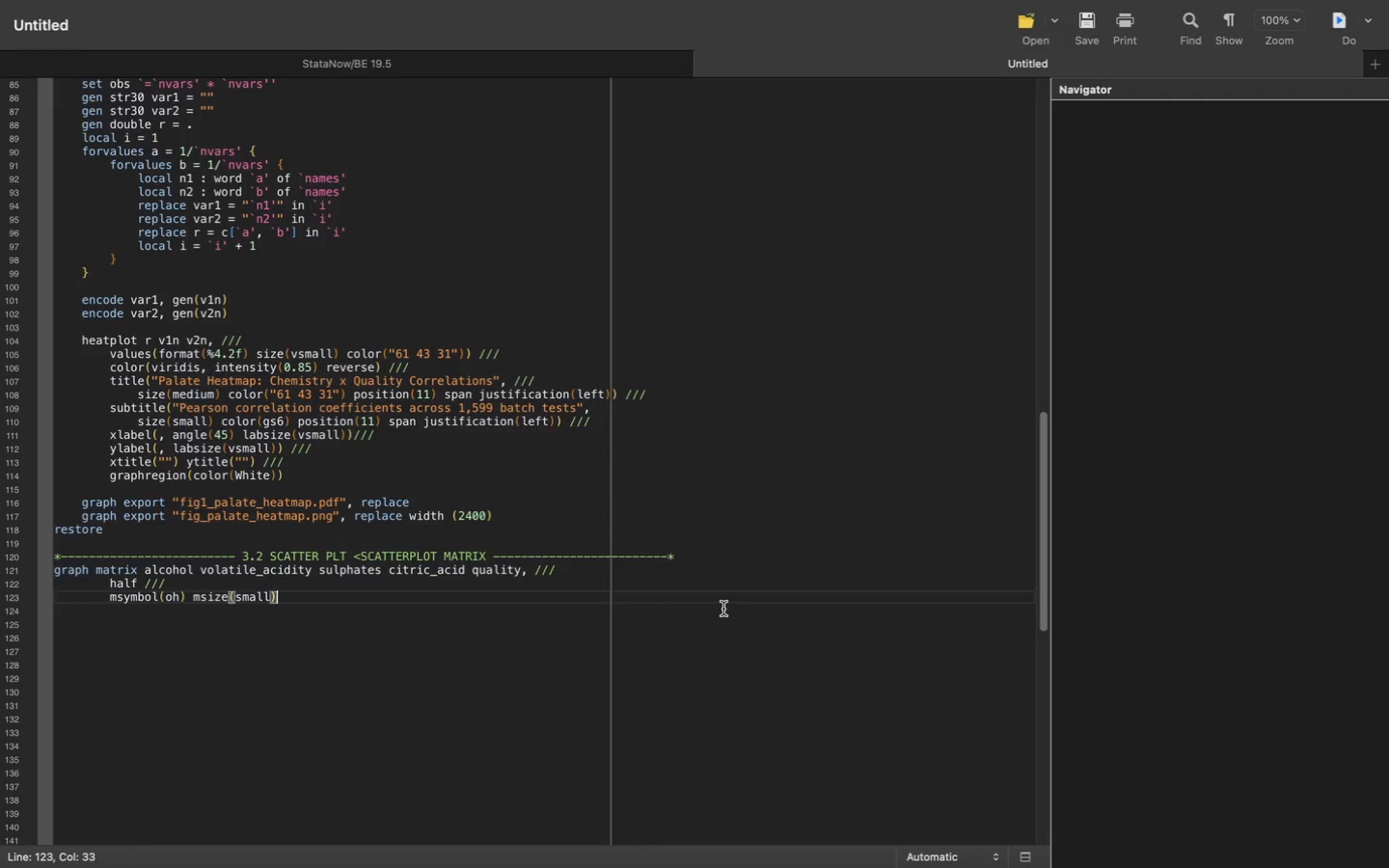 
type( mo)
key(Backspace)
type(color (19184)
 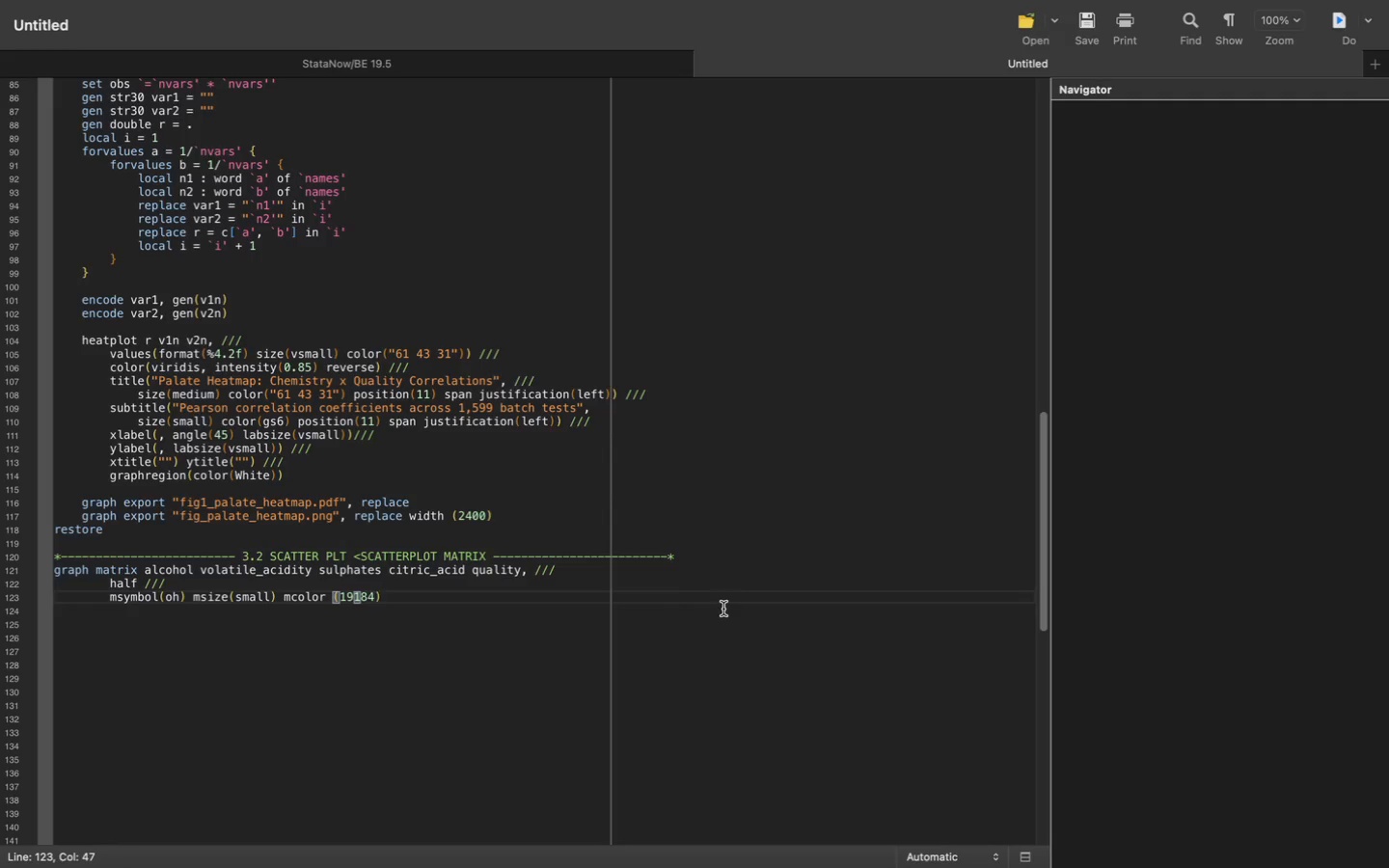 
wait(6.22)
 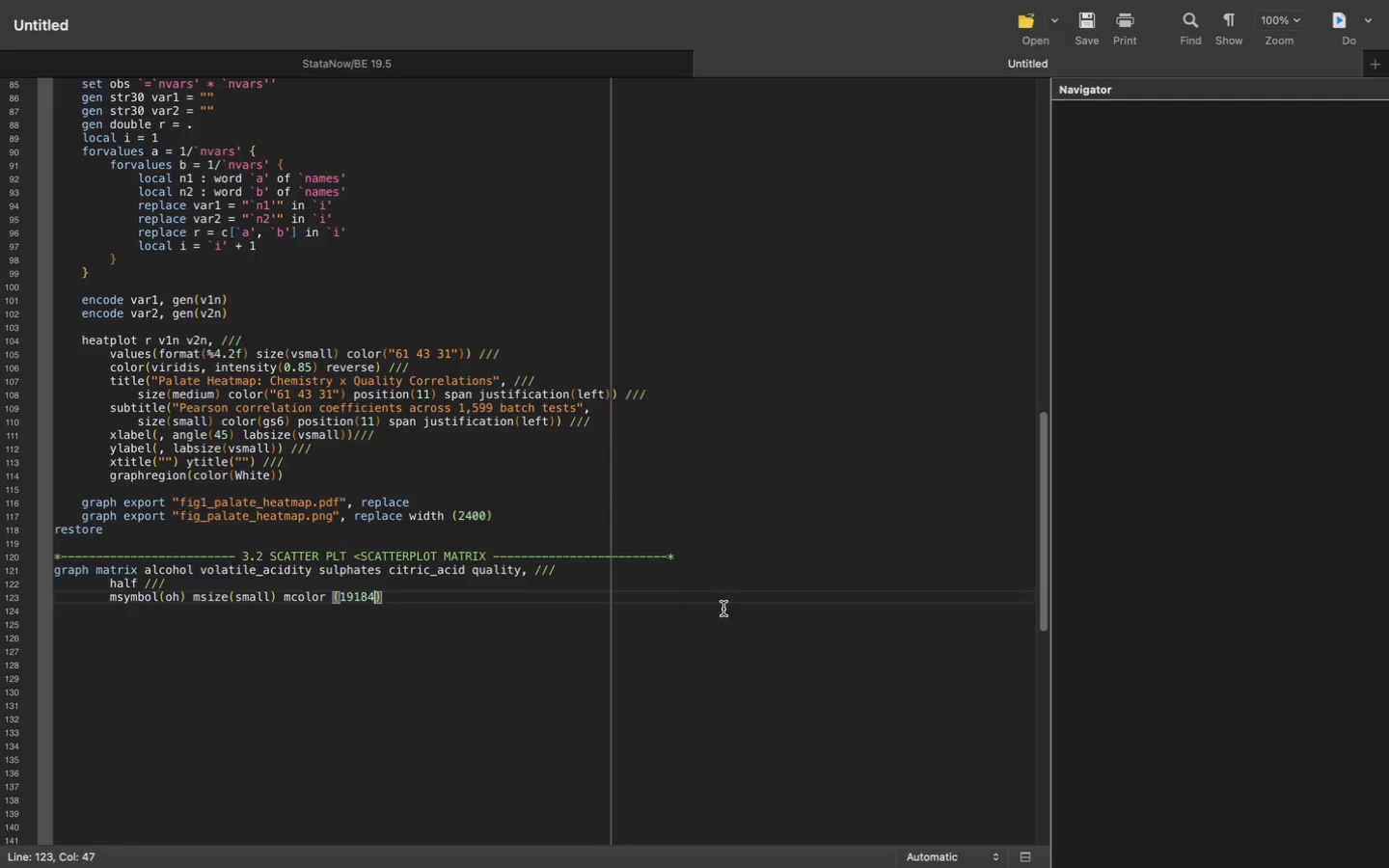 
key(Backspace)
 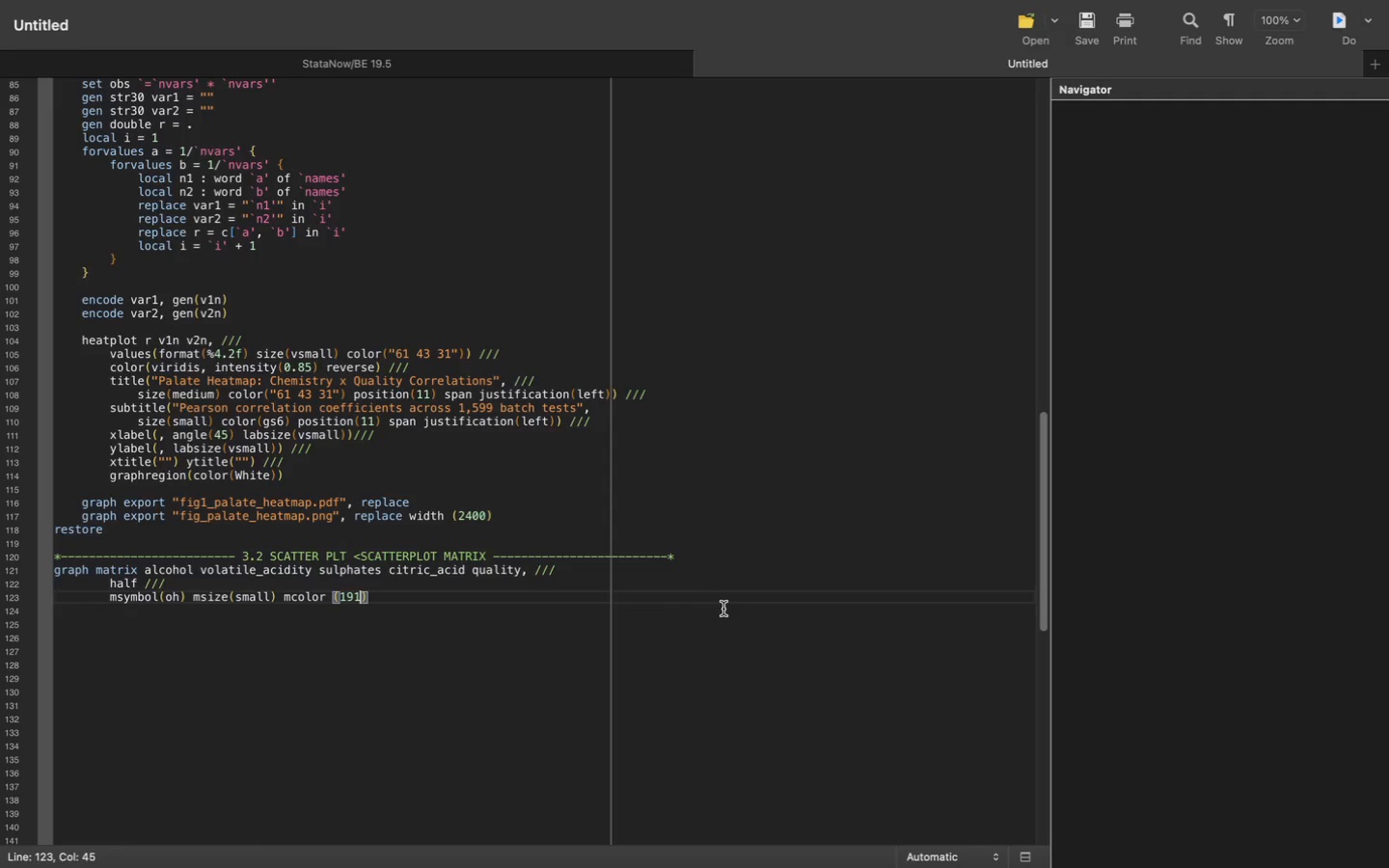 
key(Backspace)
 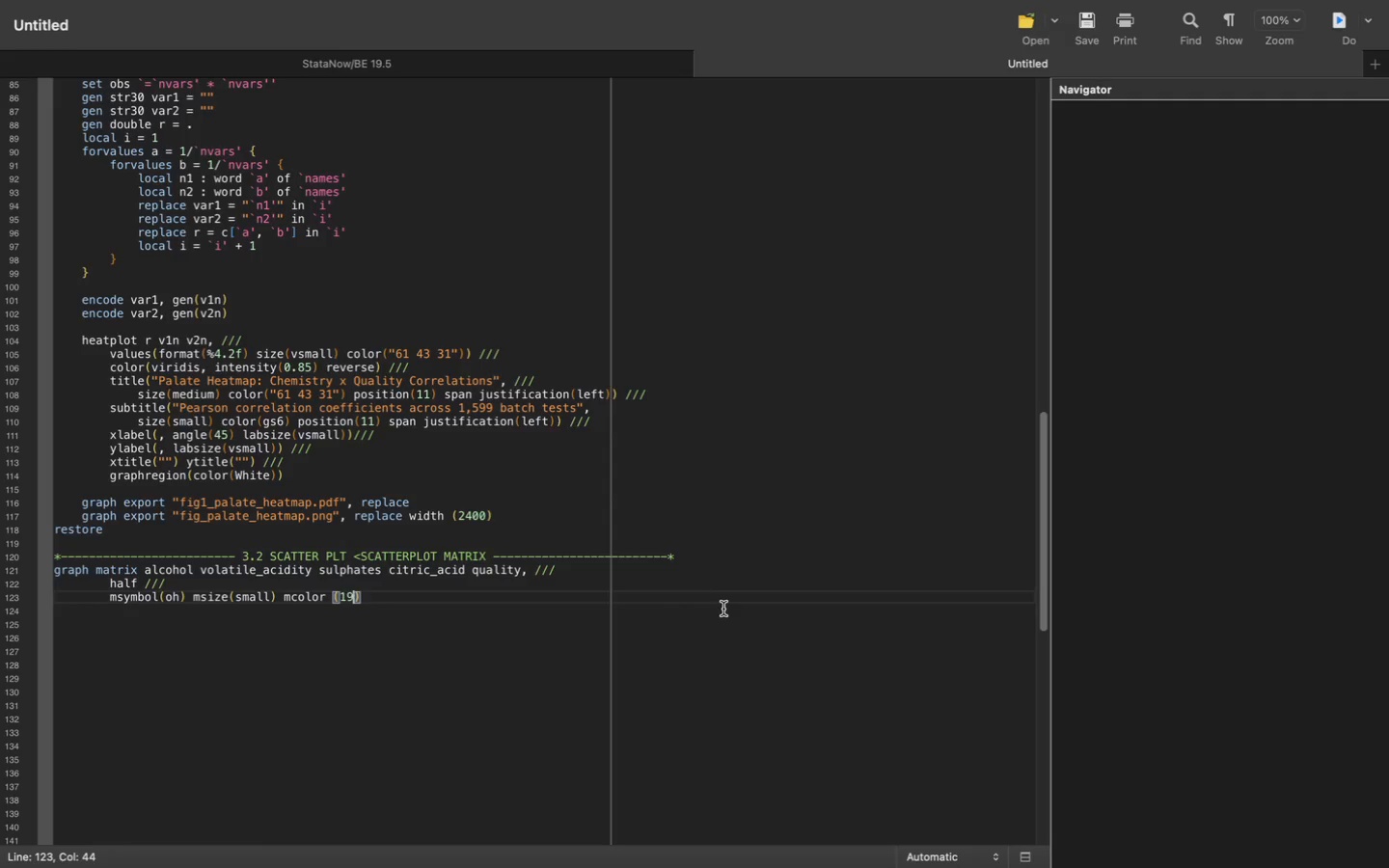 
key(Backspace)
 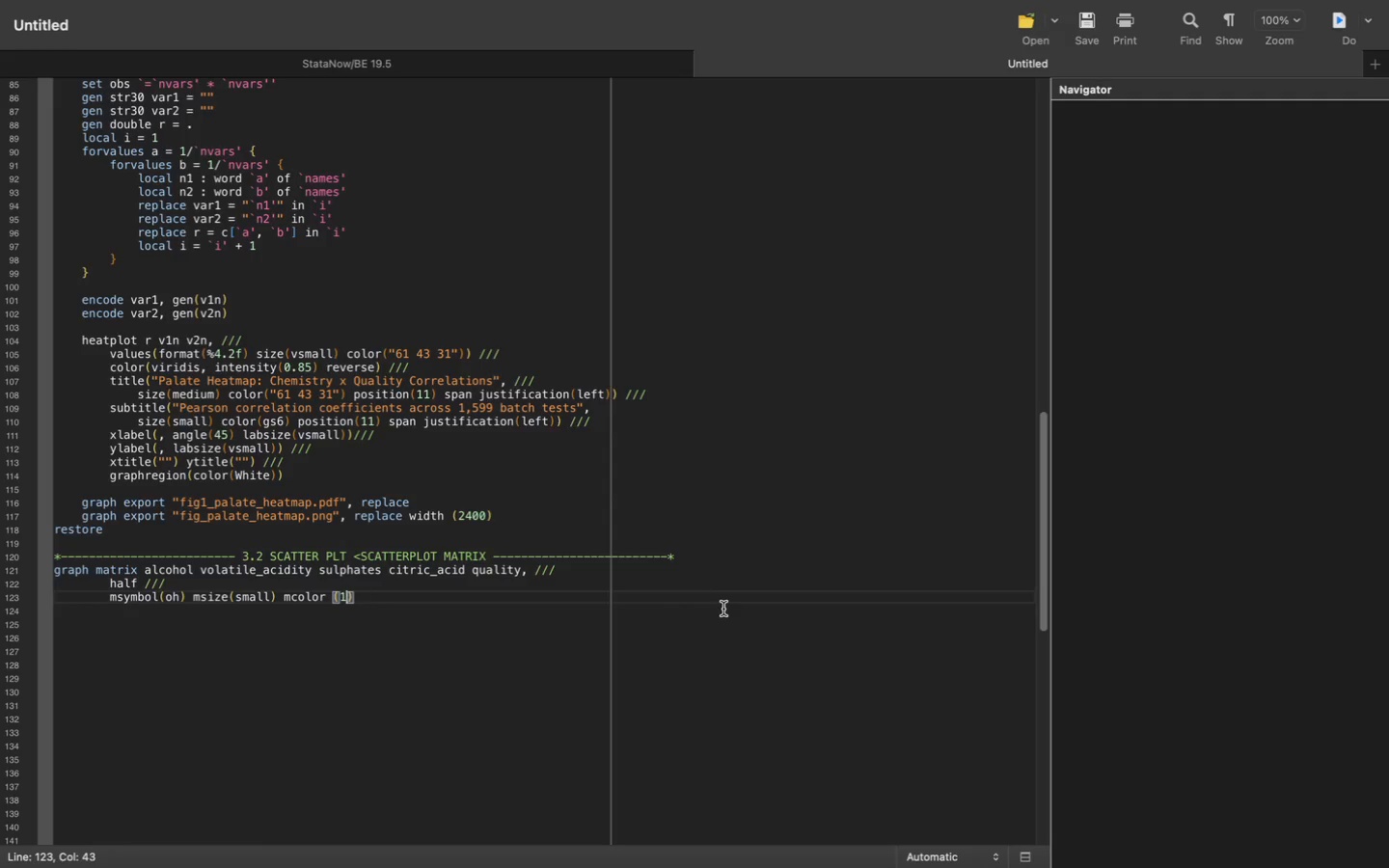 
key(Backspace)
 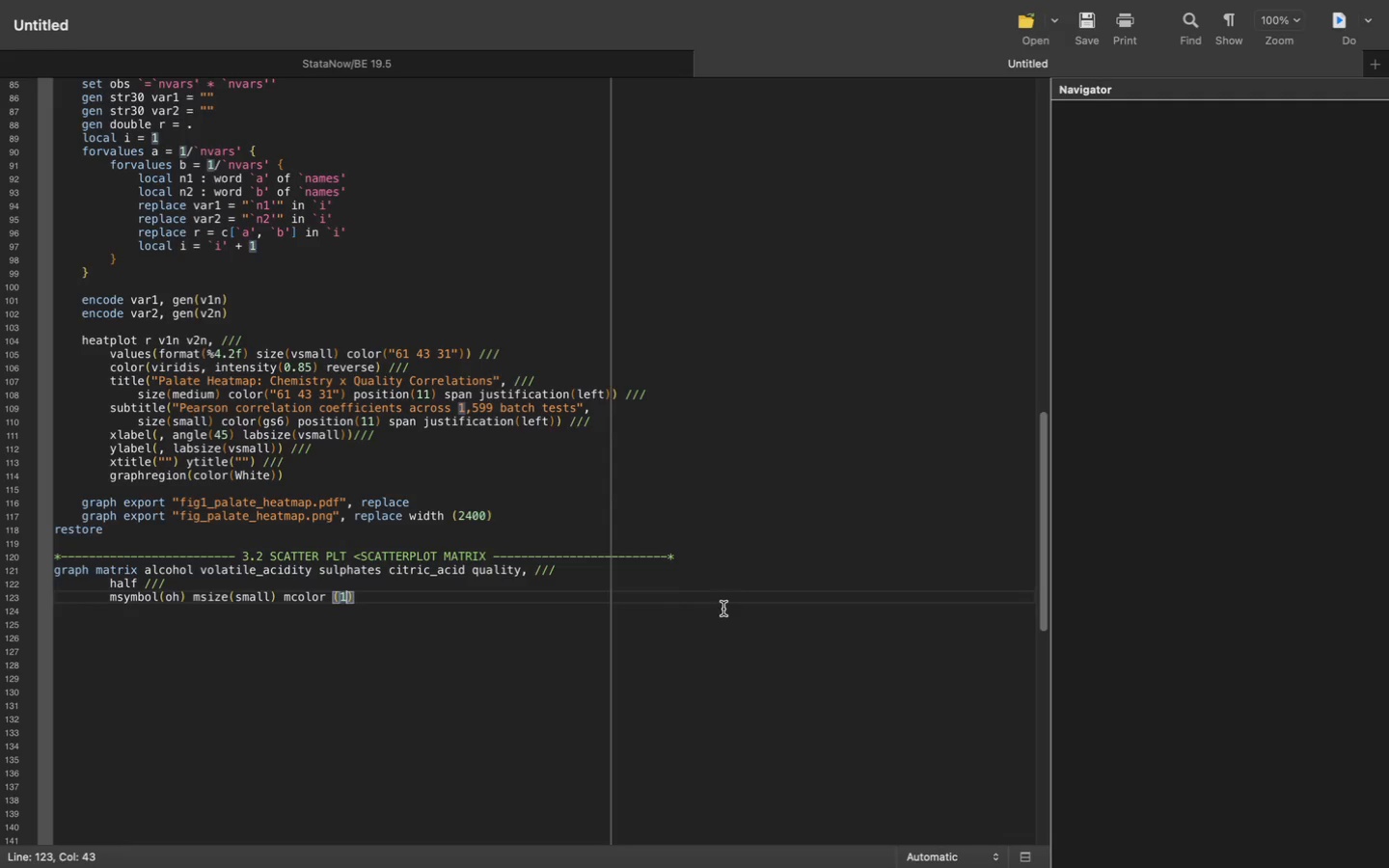 
key(Backspace)
 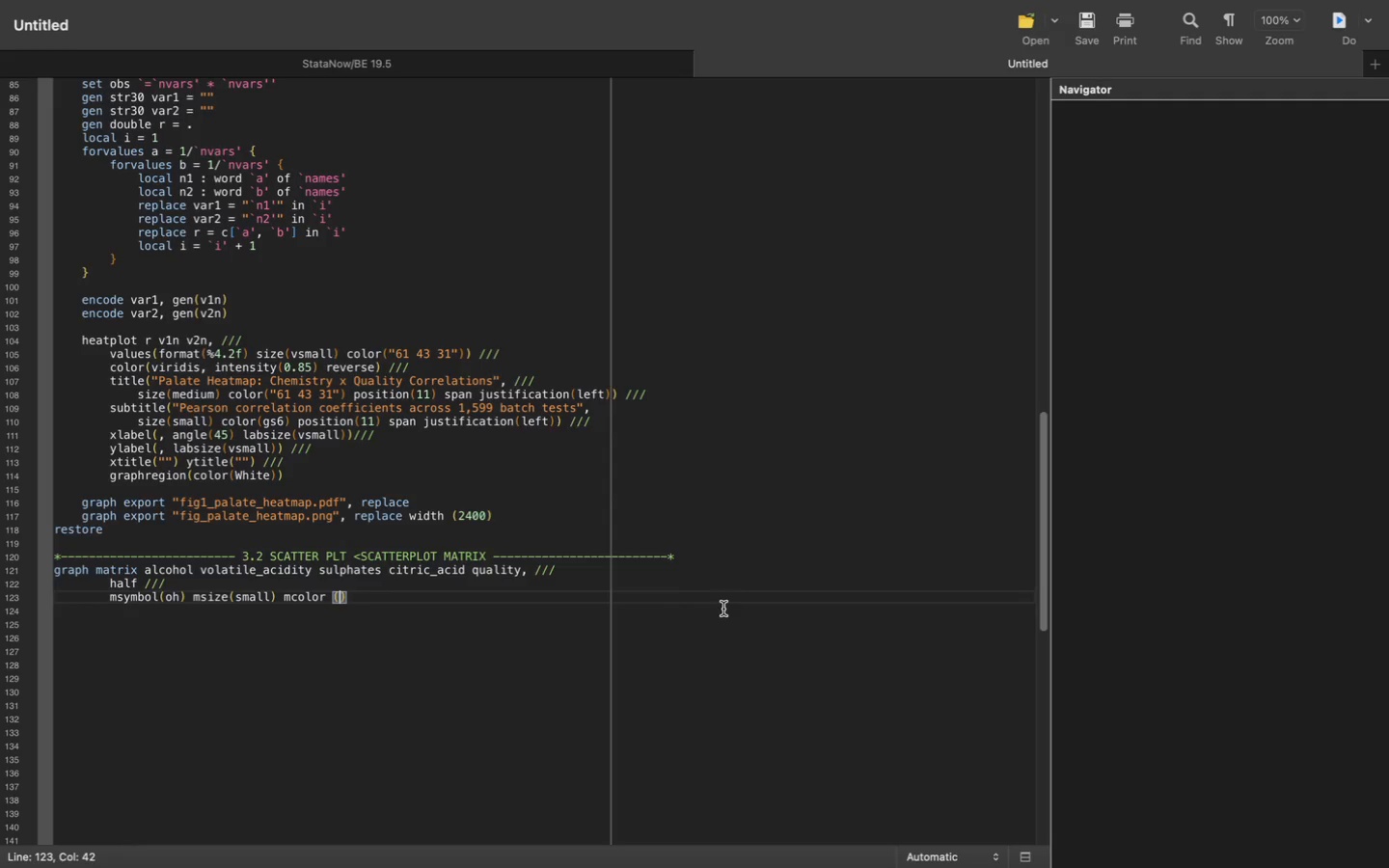 
type("184 115 51%1)
key(Backspace)
type(50)
 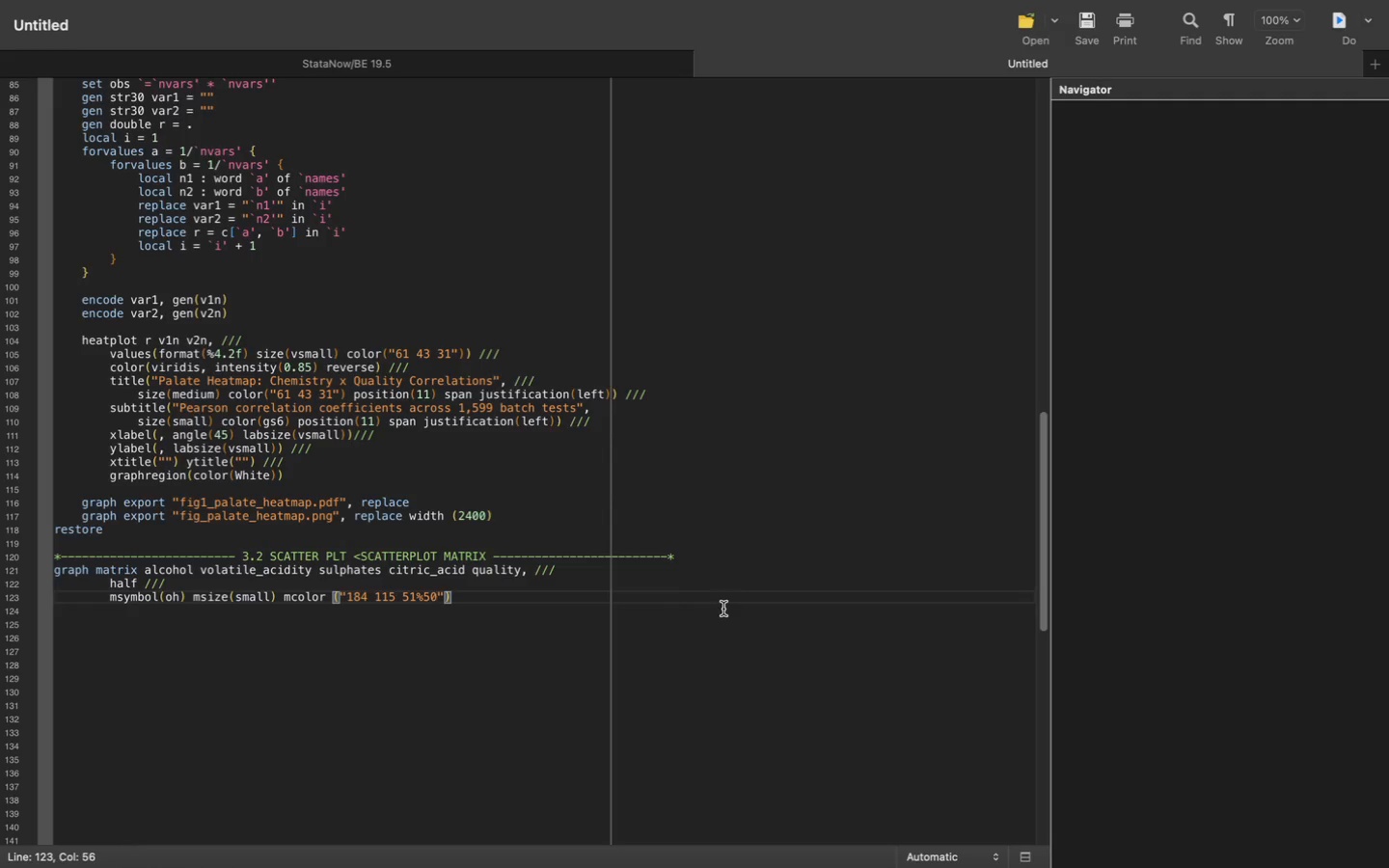 
key(ArrowRight)
 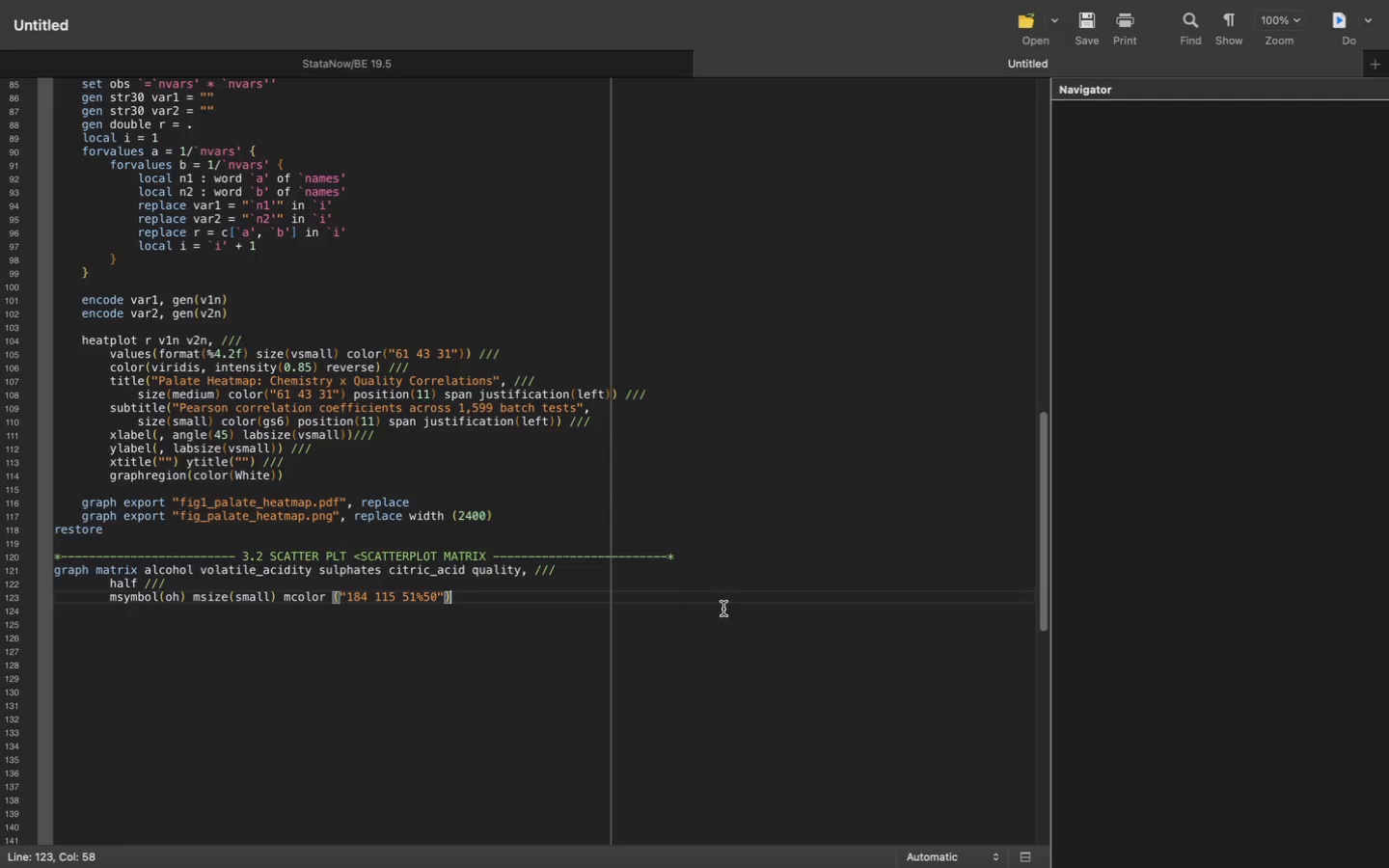 
key(ArrowRight)
 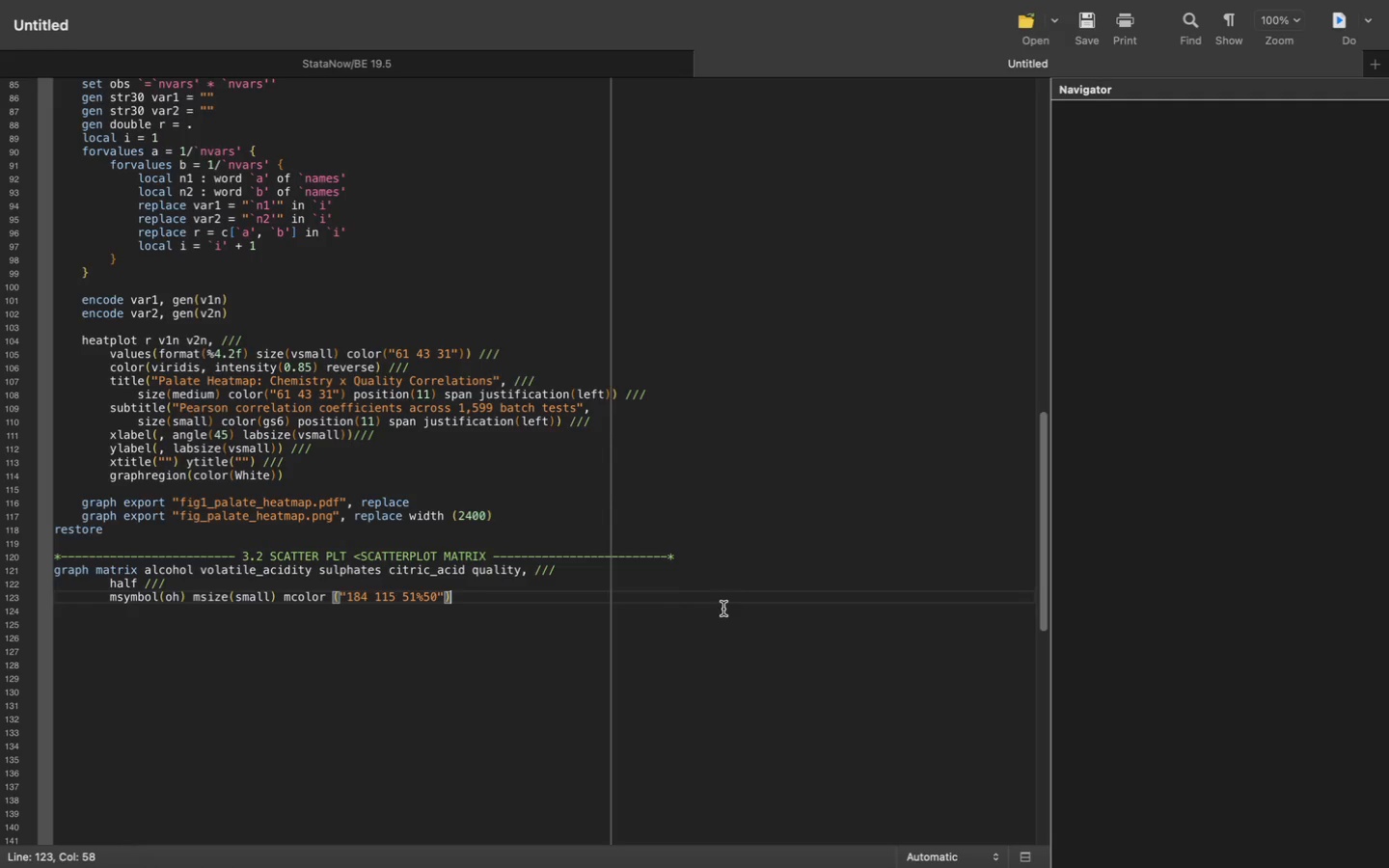 
key(Space)
 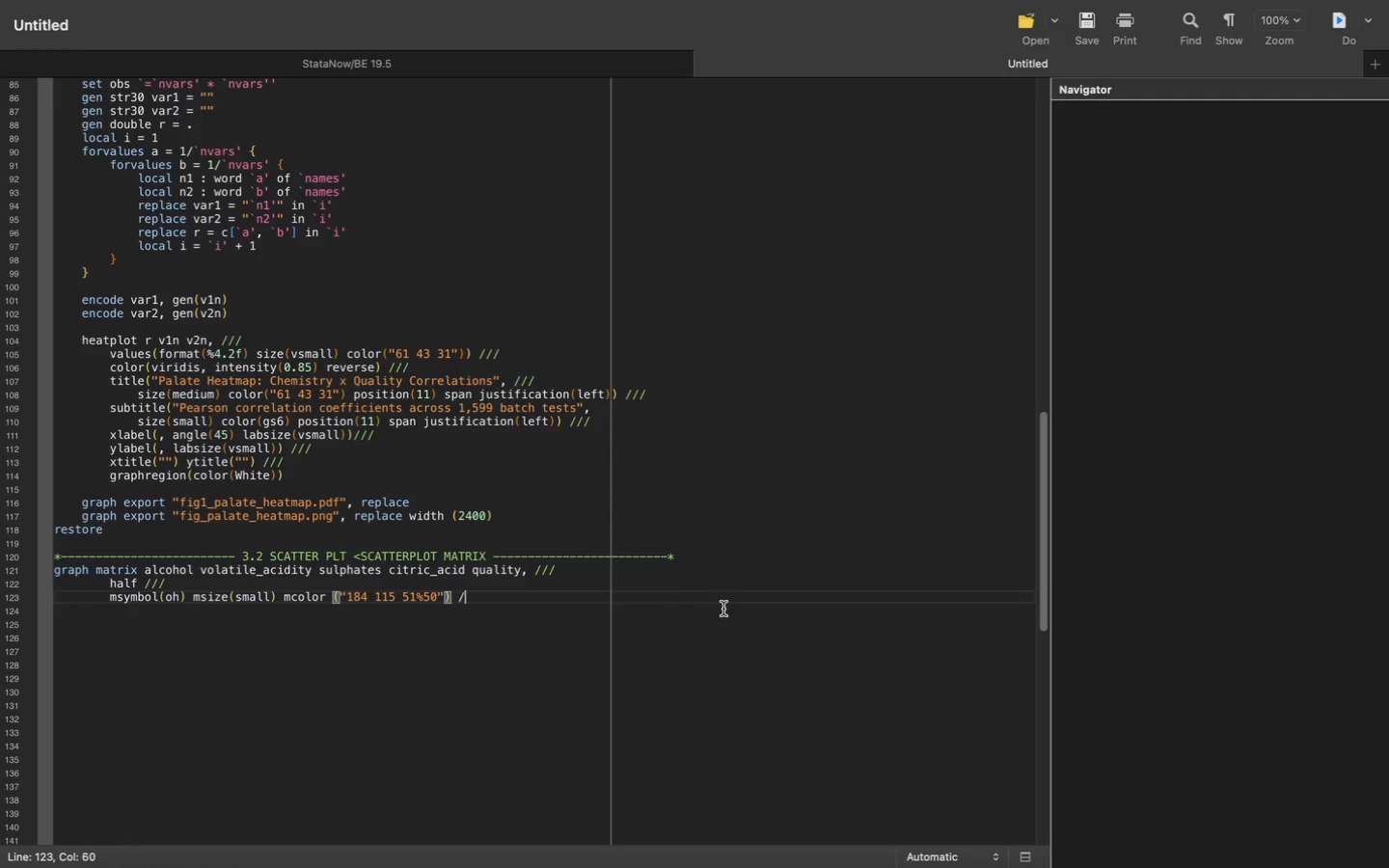 
key(Slash)
 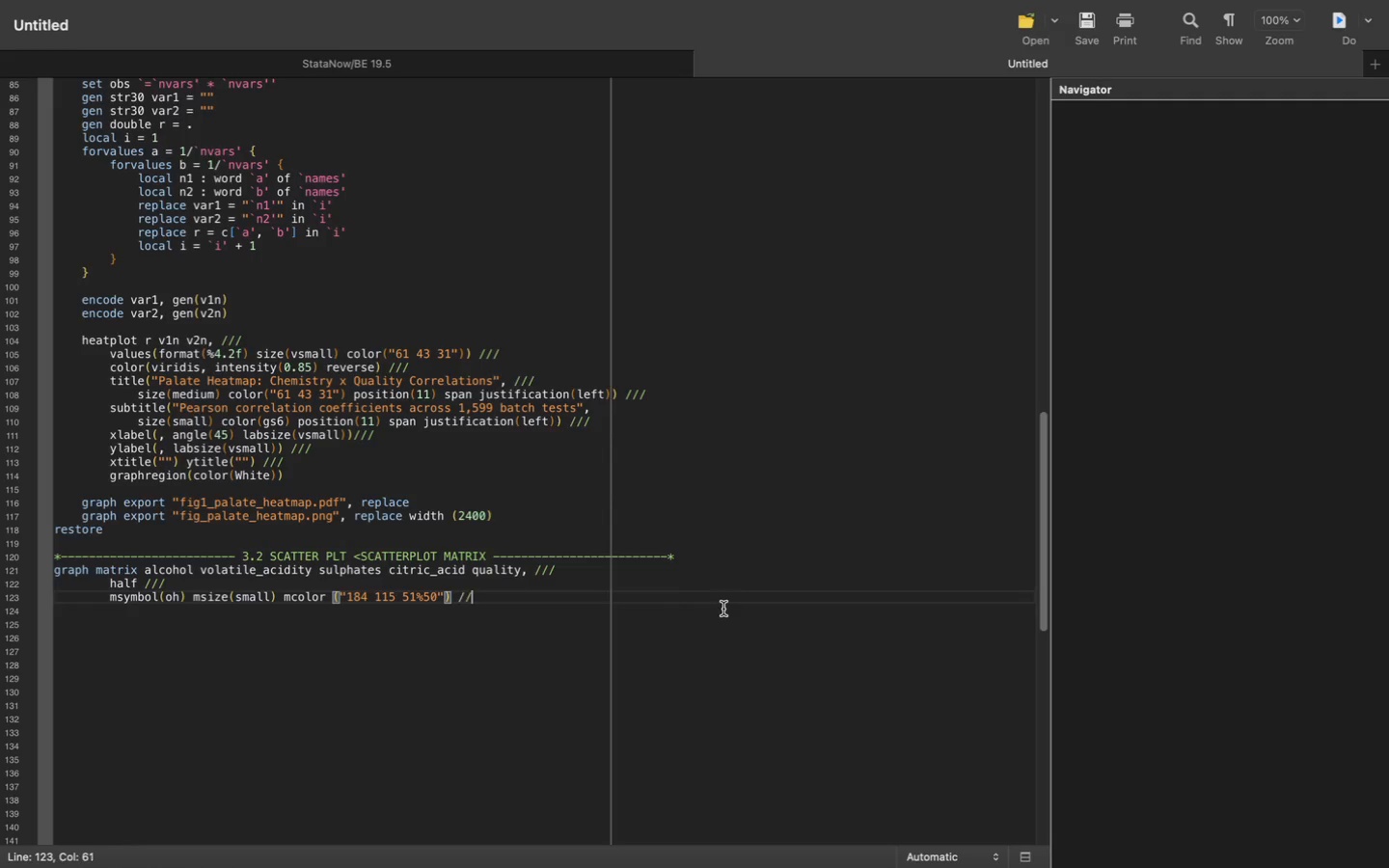 
key(Slash)
 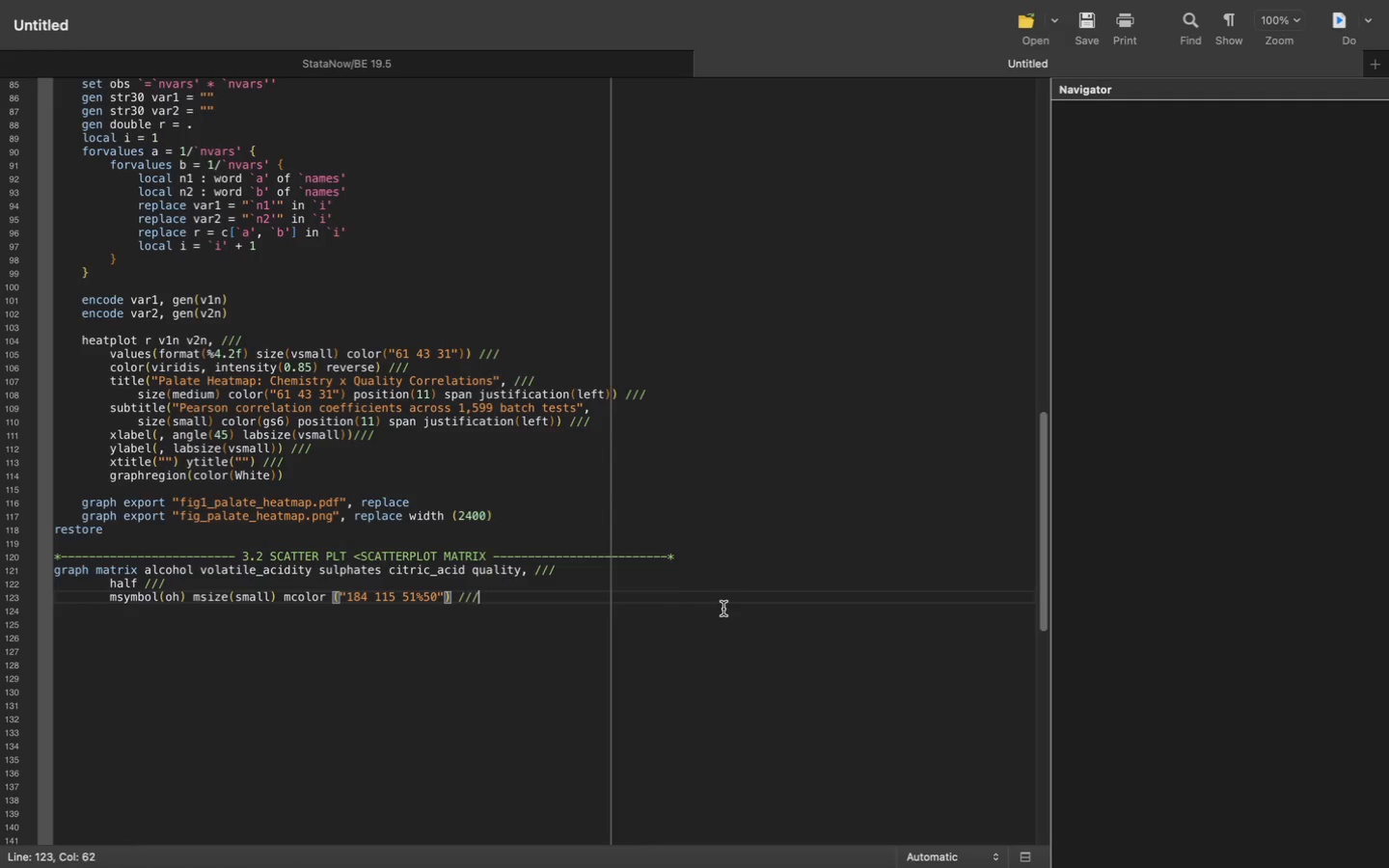 
key(Slash)
 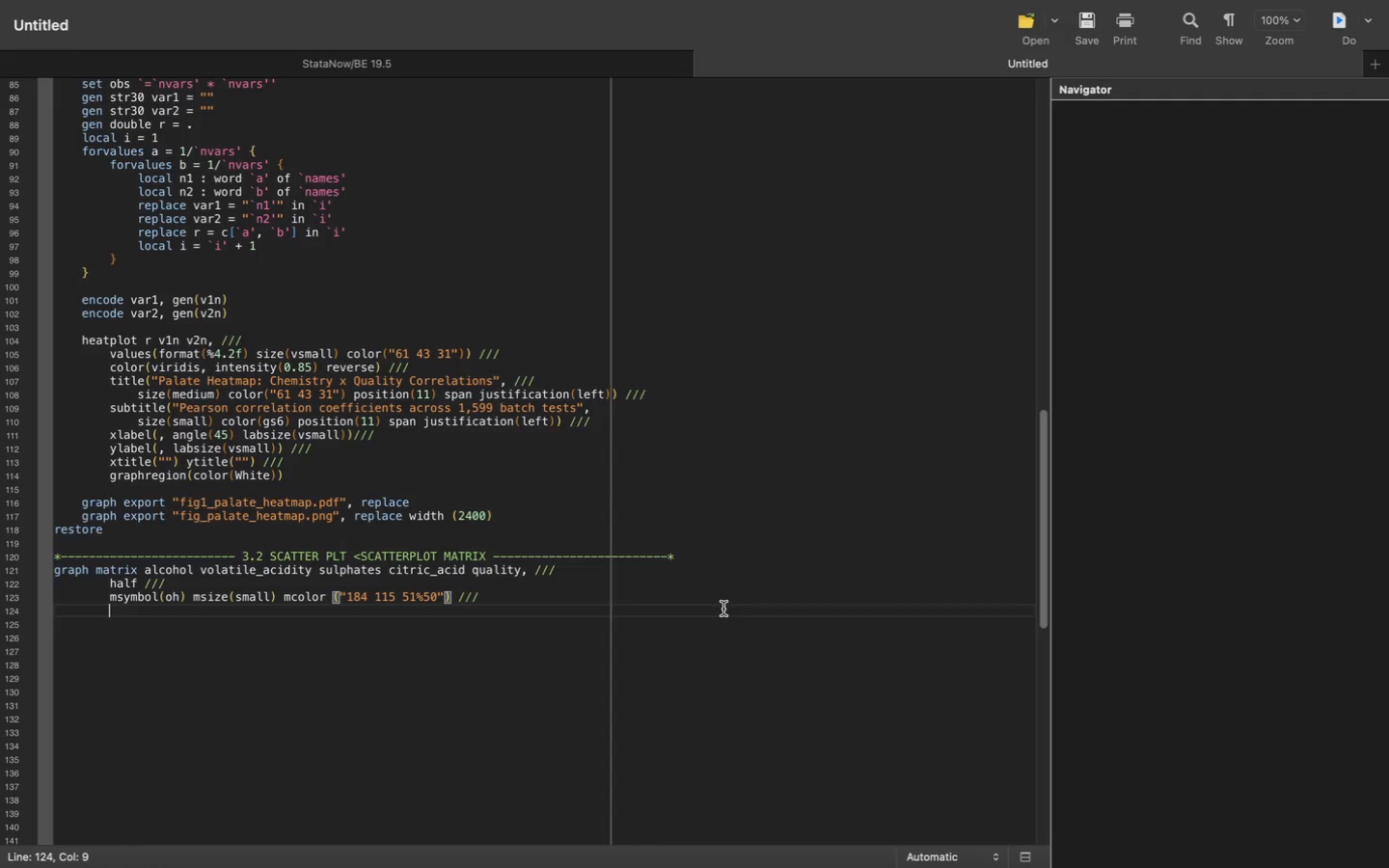 
key(Enter)
 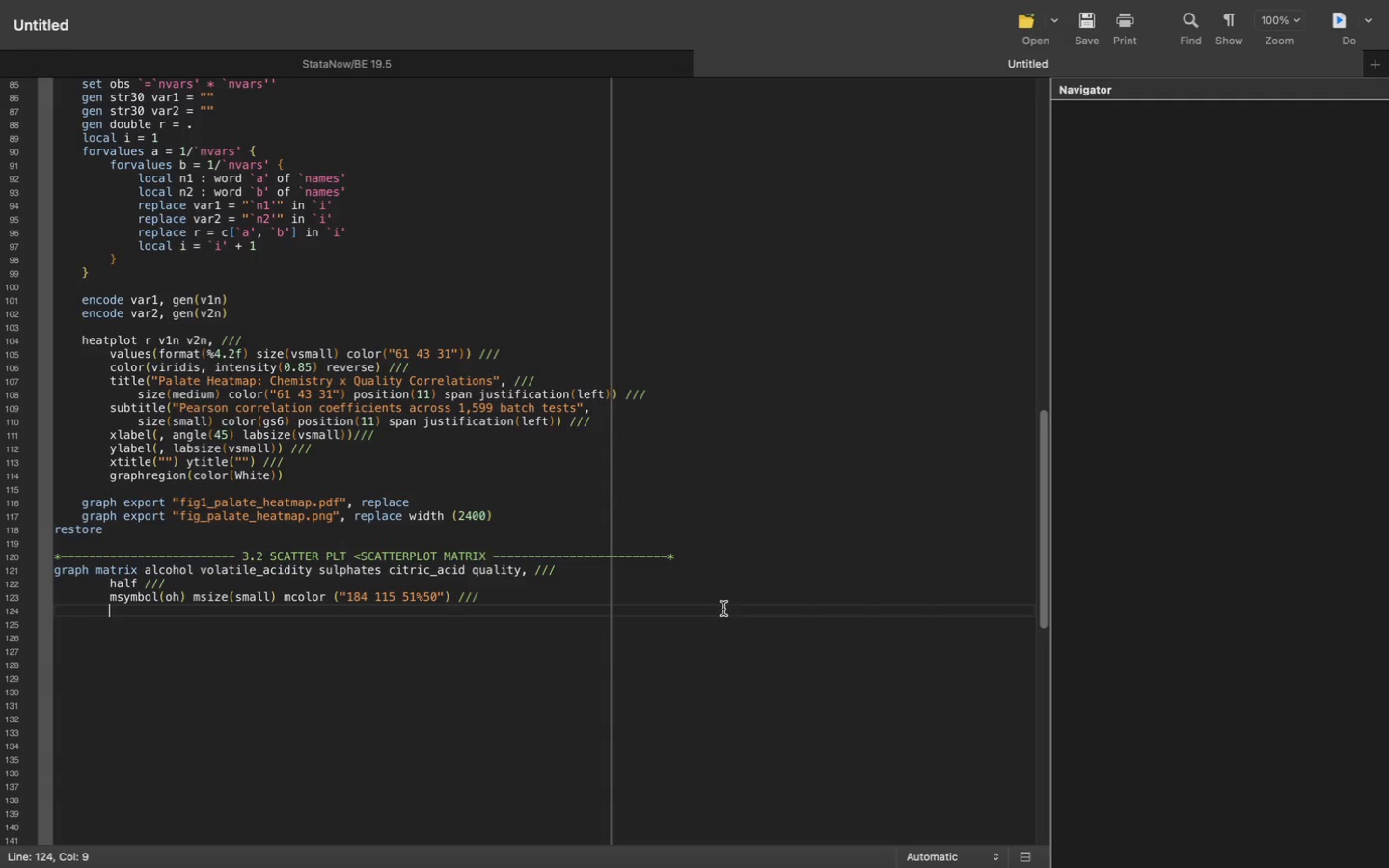 
wait(13.21)
 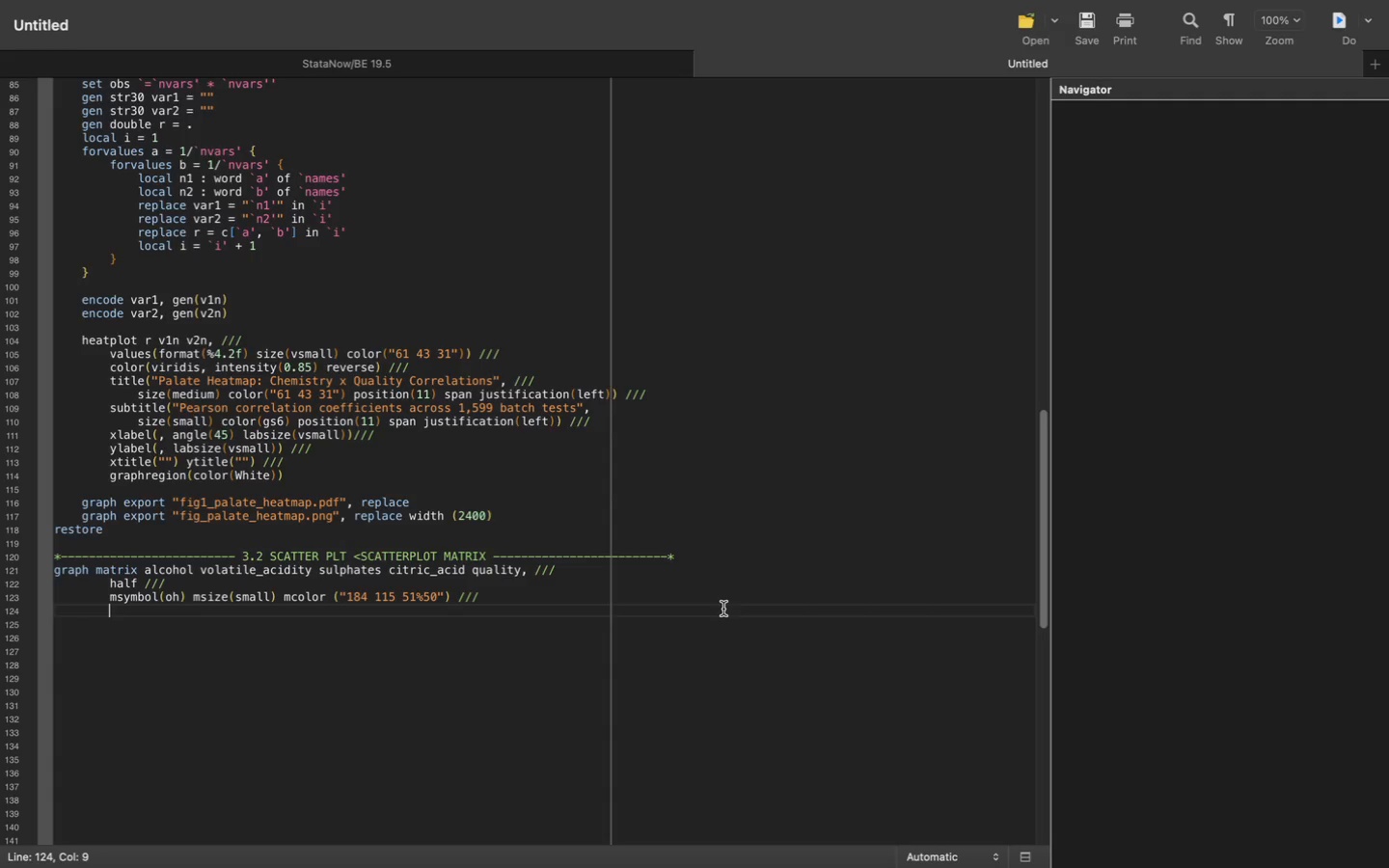 
type(tit;e )
key(Backspace)
key(Backspace)
key(Backspace)
type(e)
key(Backspace)
type(le("Palate Driver Scatter MAtrix" )
 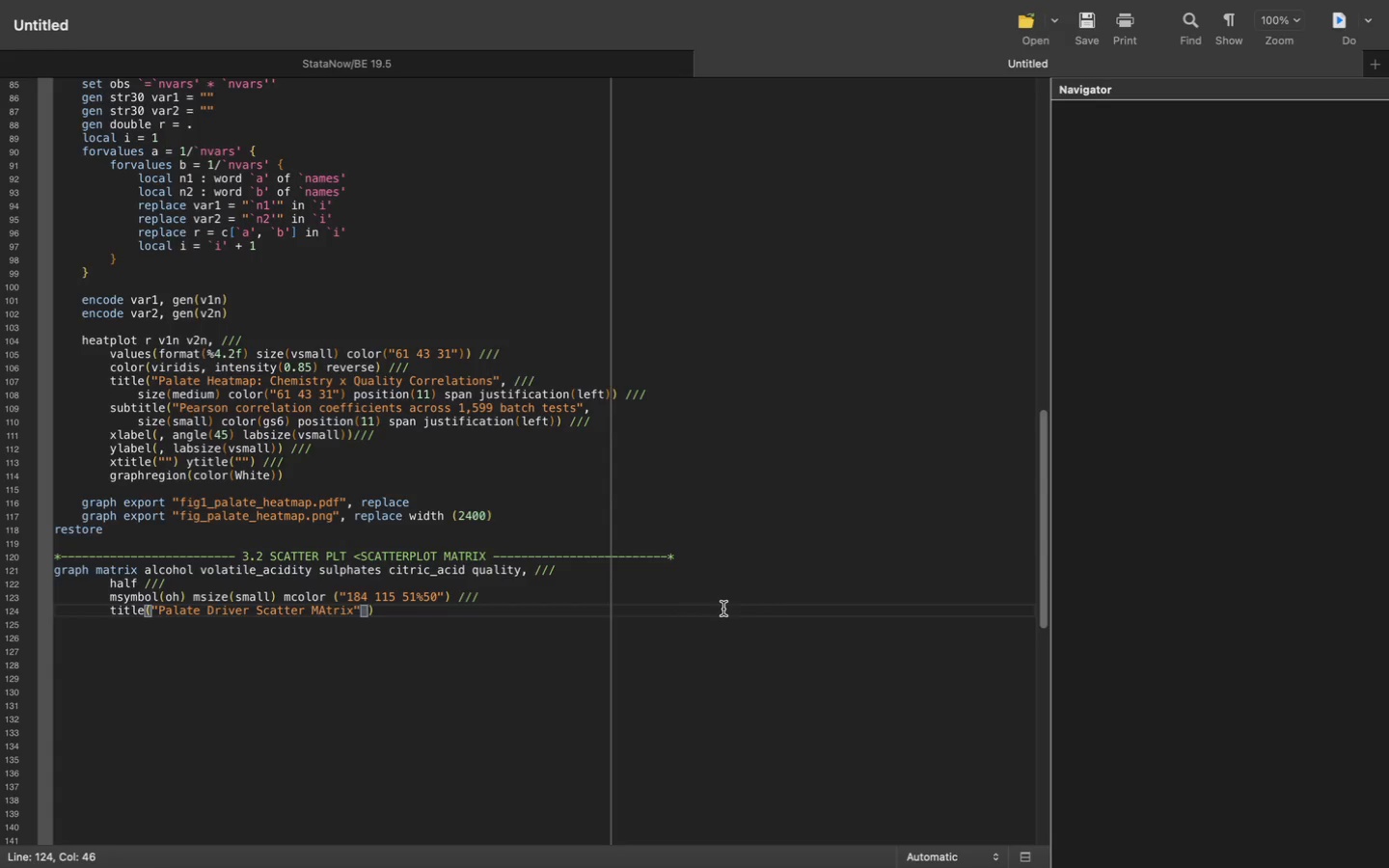 
key(ArrowLeft)
 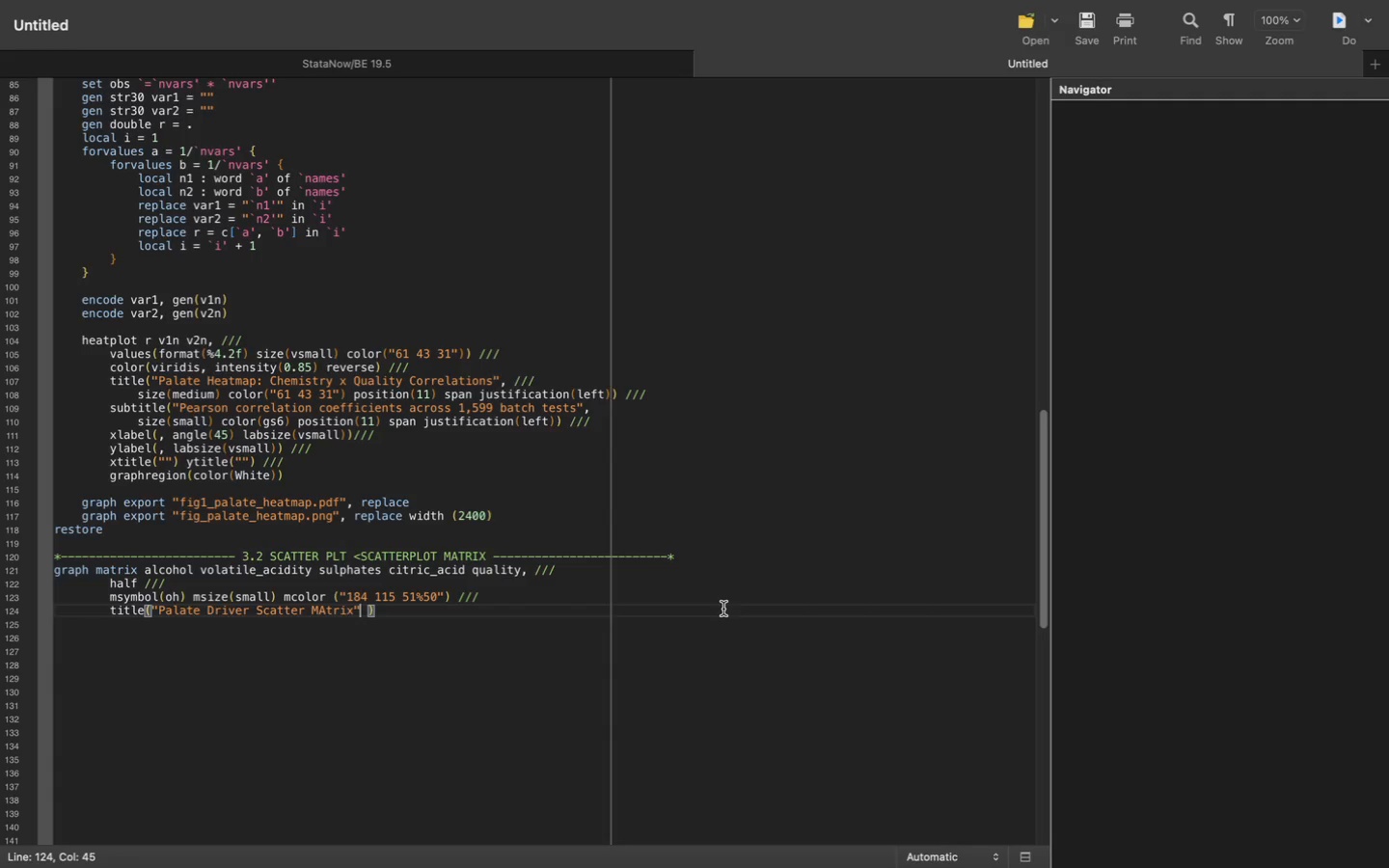 
key(Comma)
 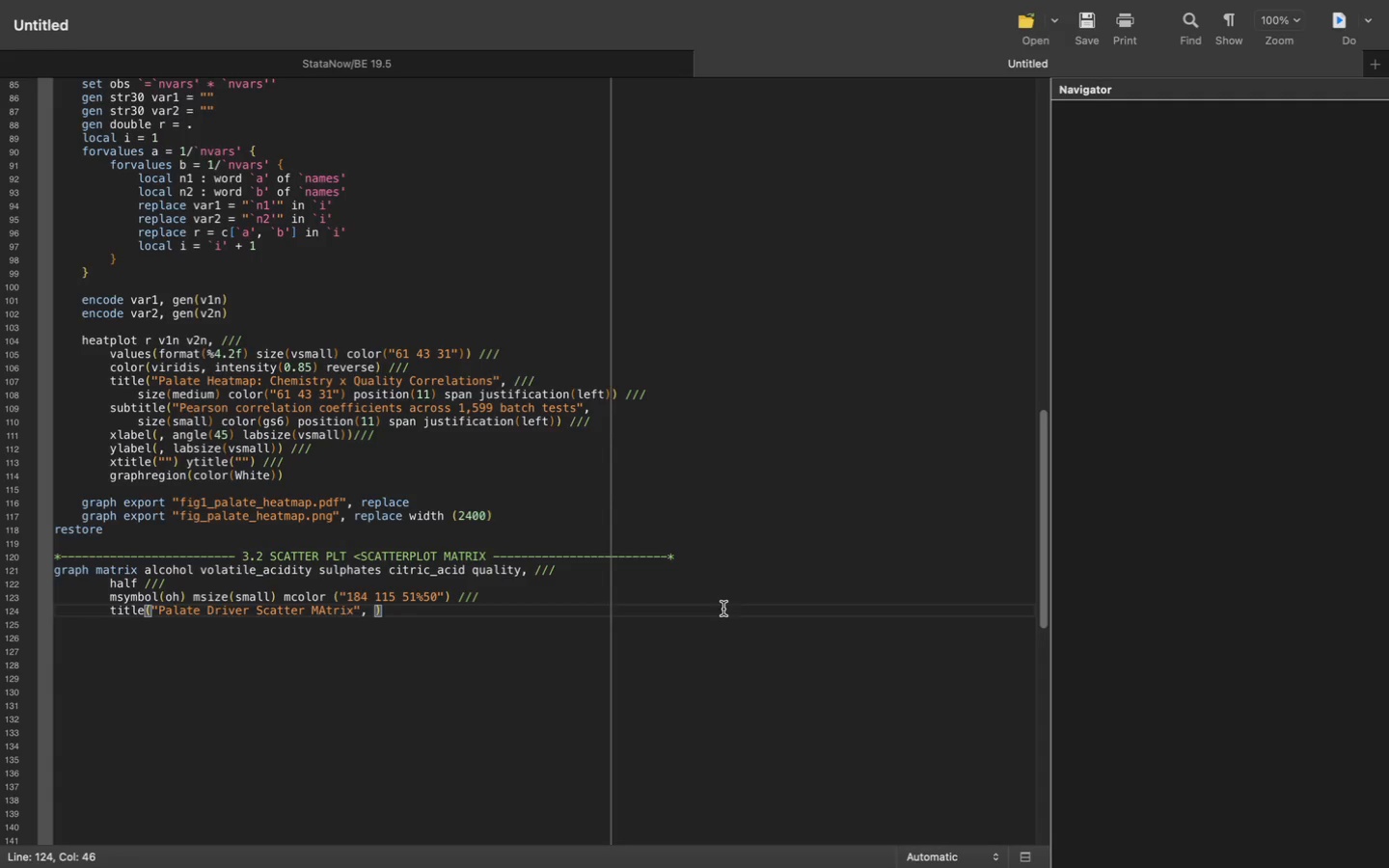 
key(ArrowRight)
 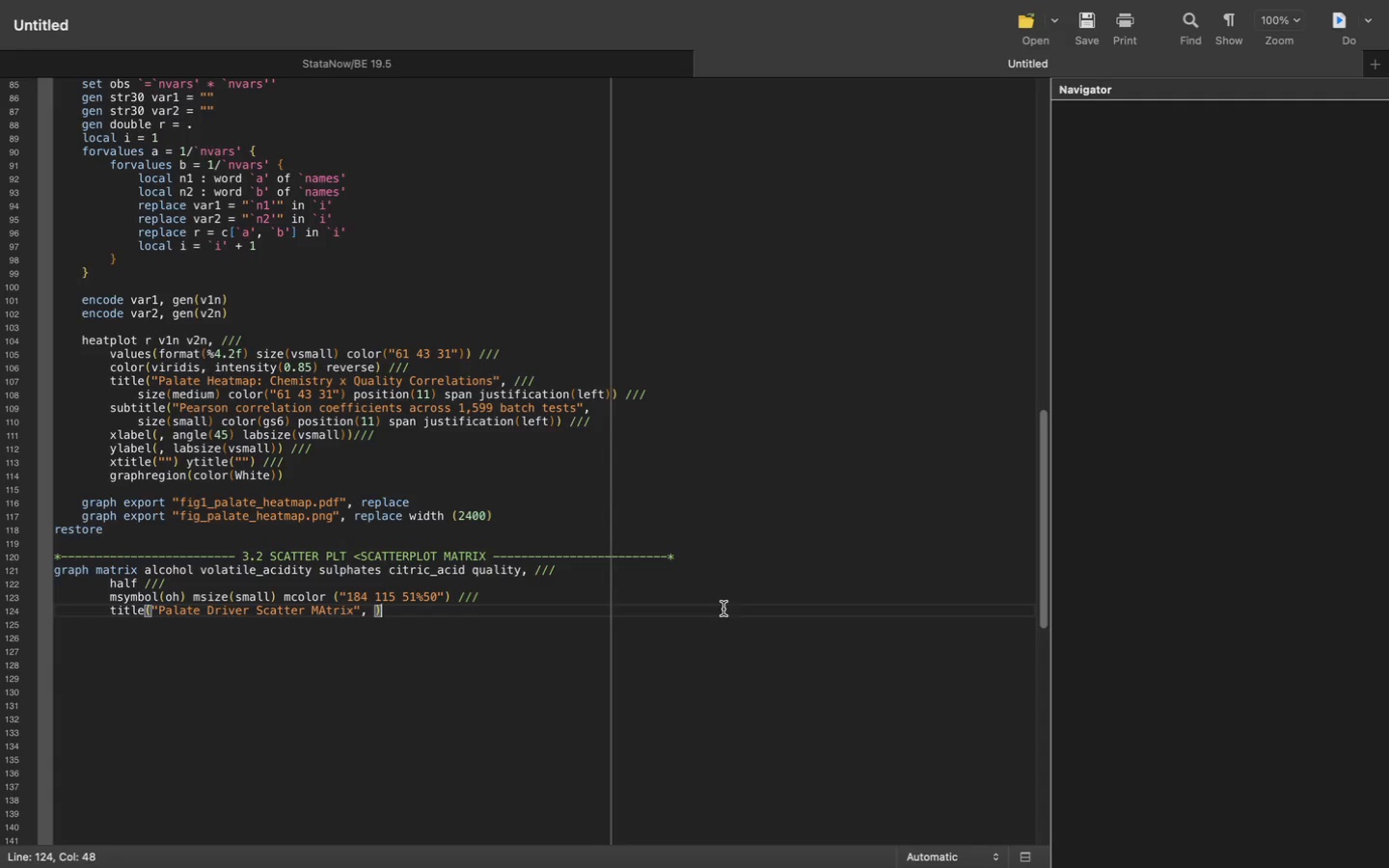 
key(ArrowRight)
 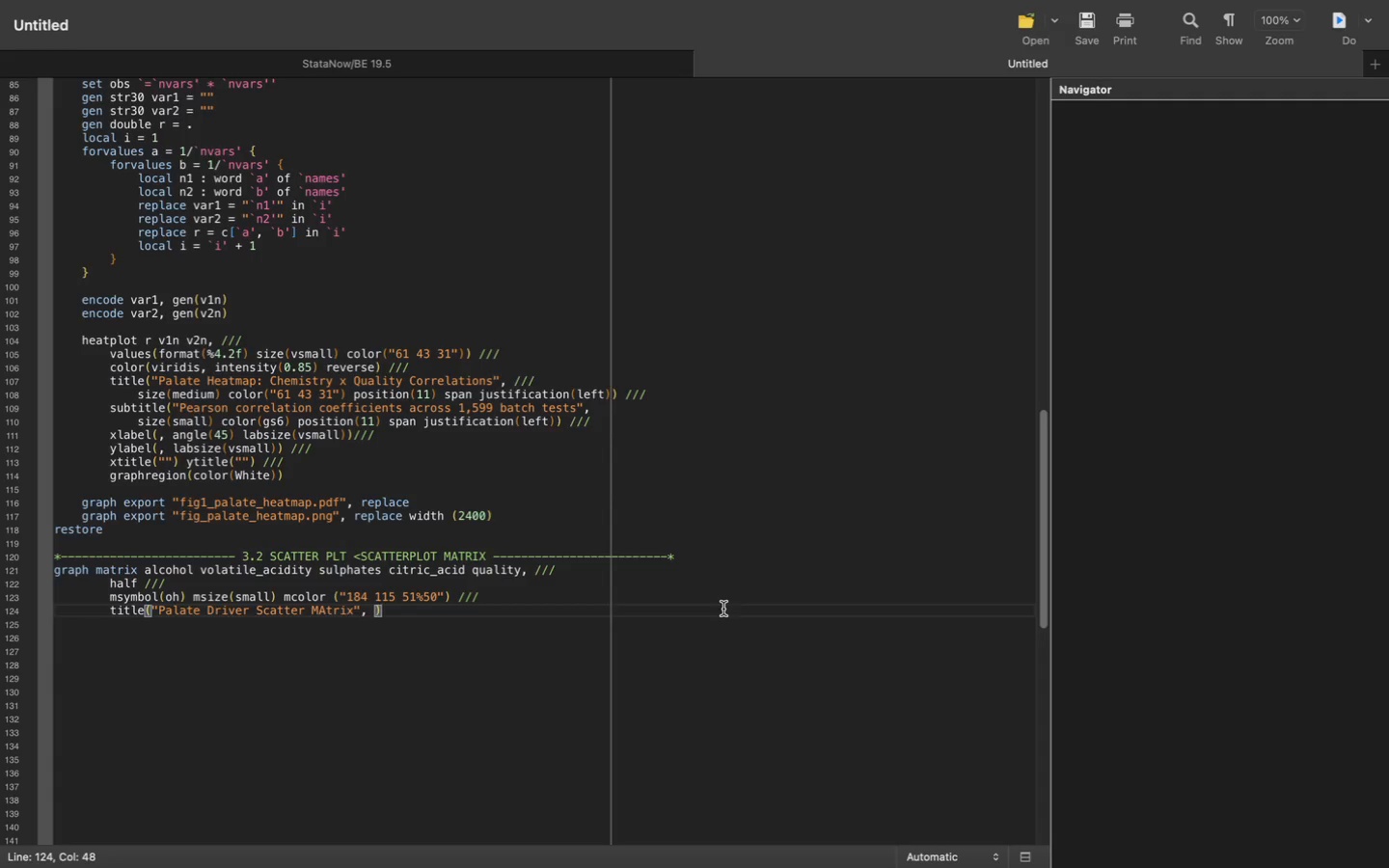 
key(ArrowLeft)
 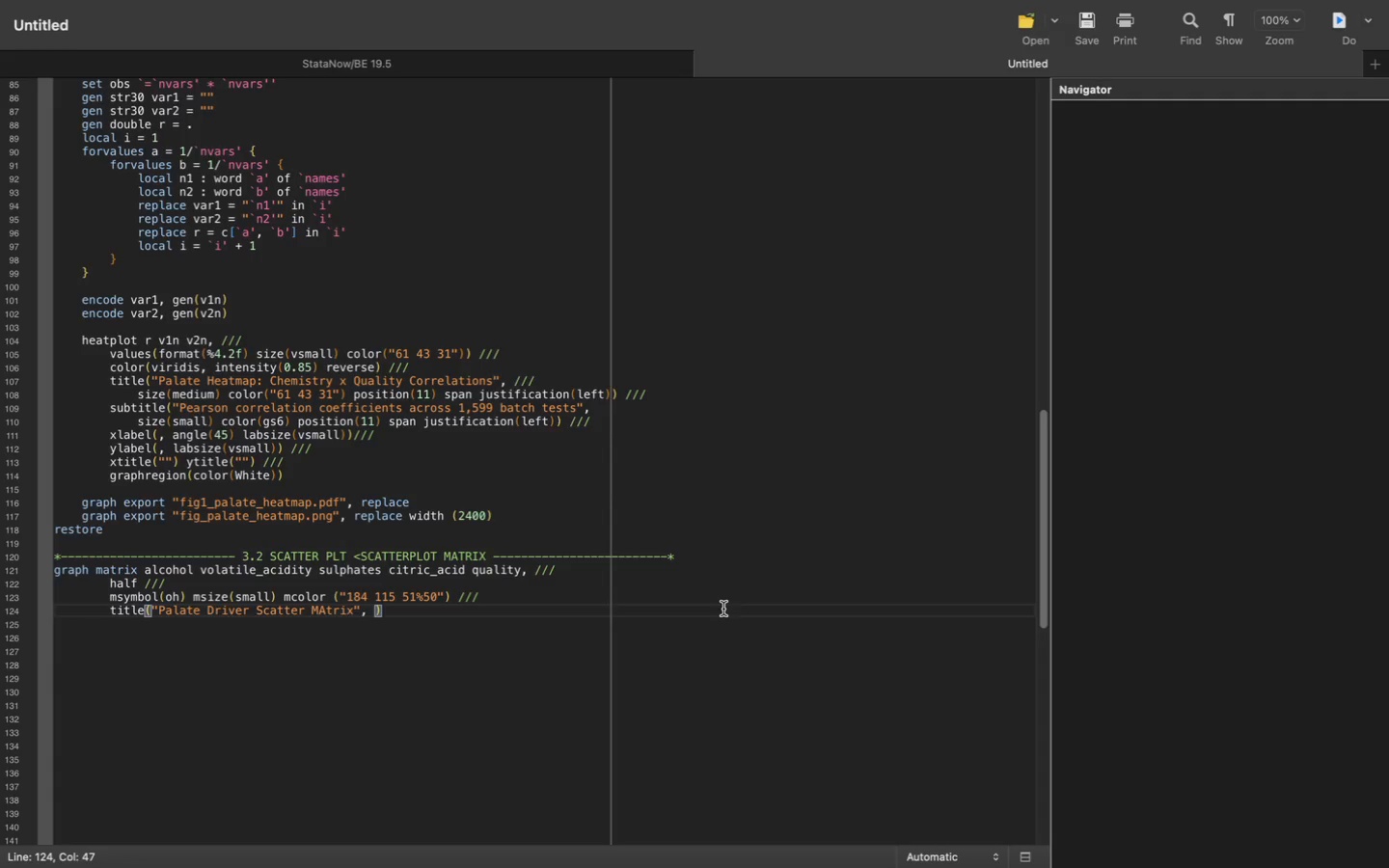 
key(Slash)
 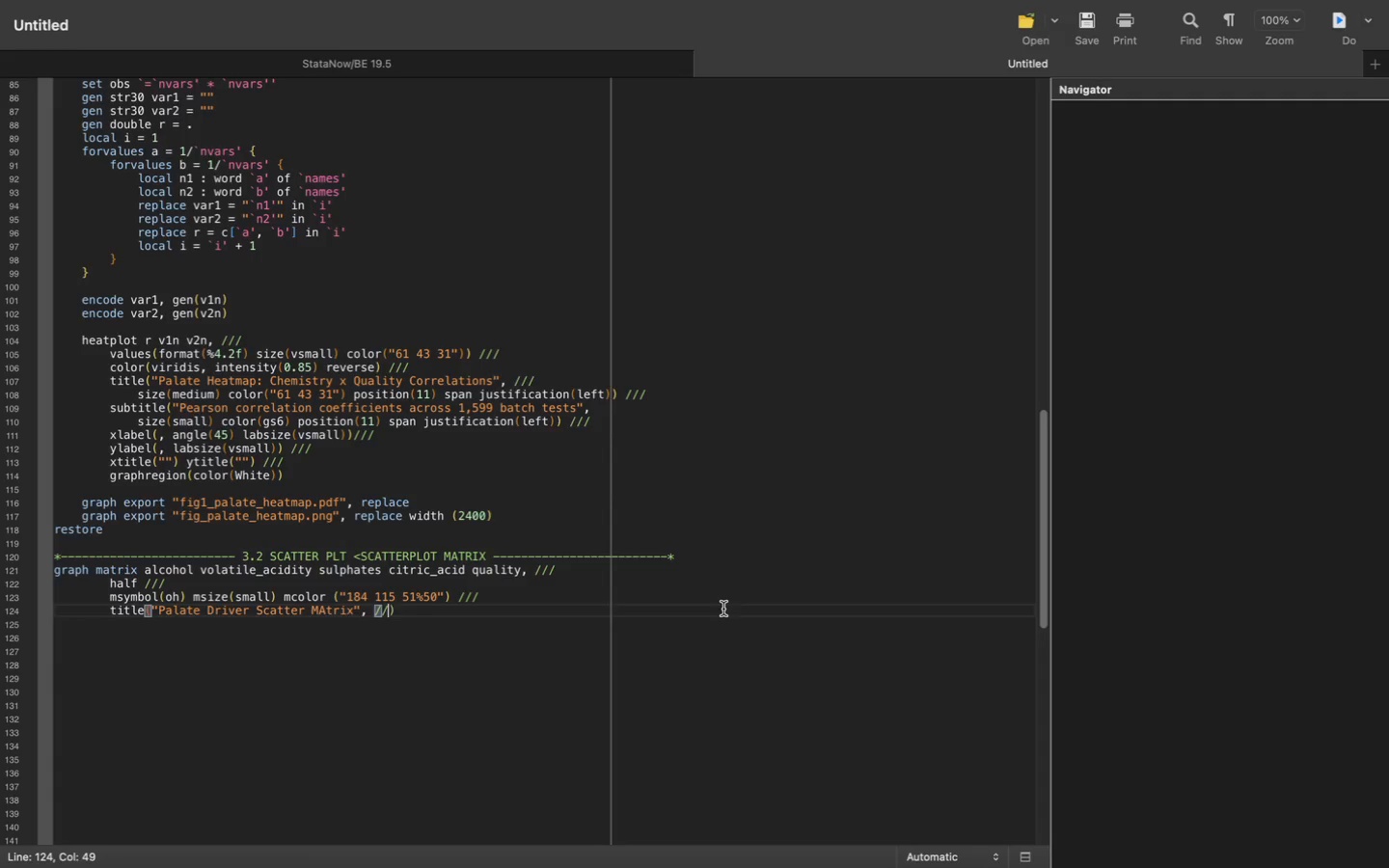 
key(Slash)
 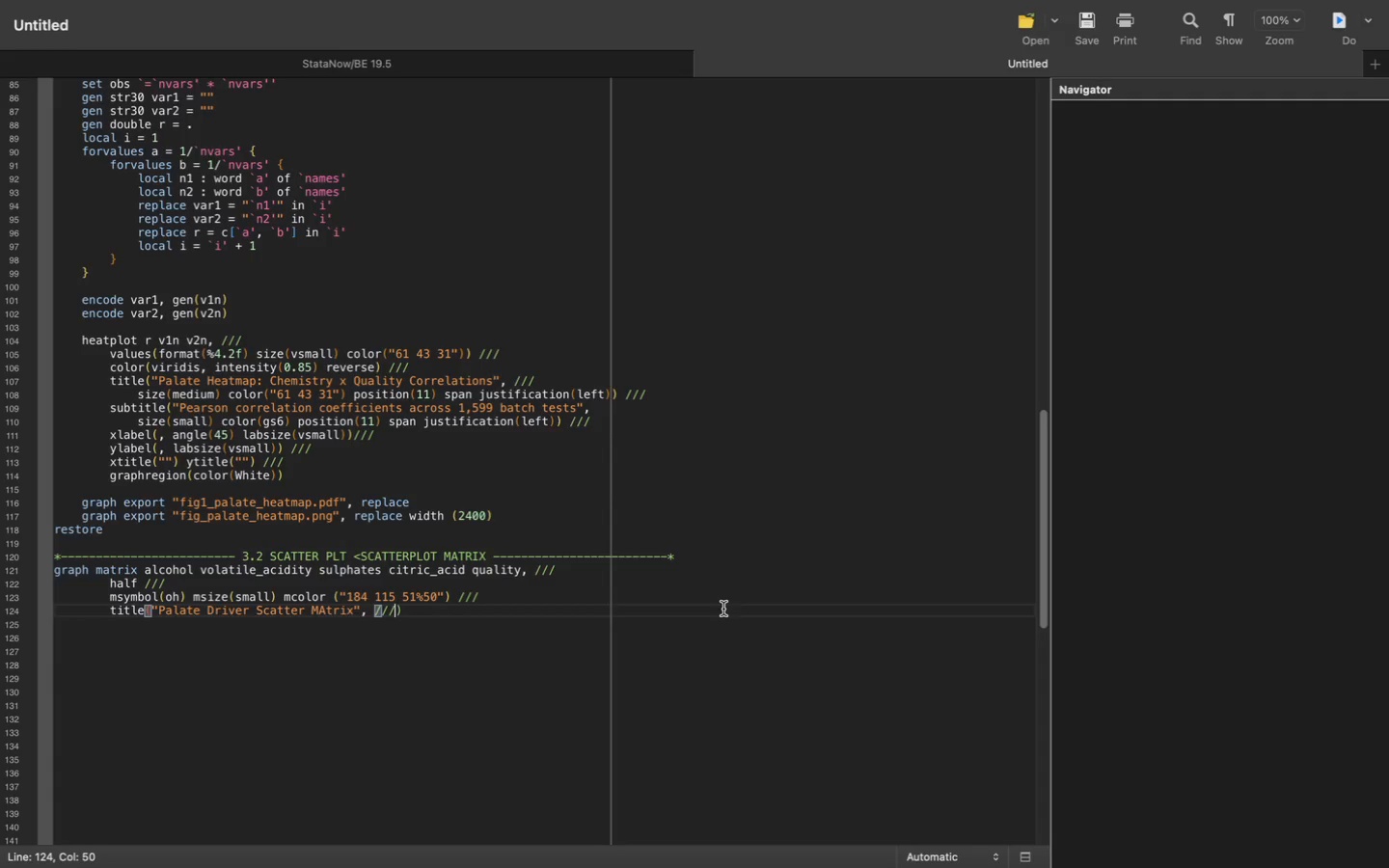 
key(Slash)
 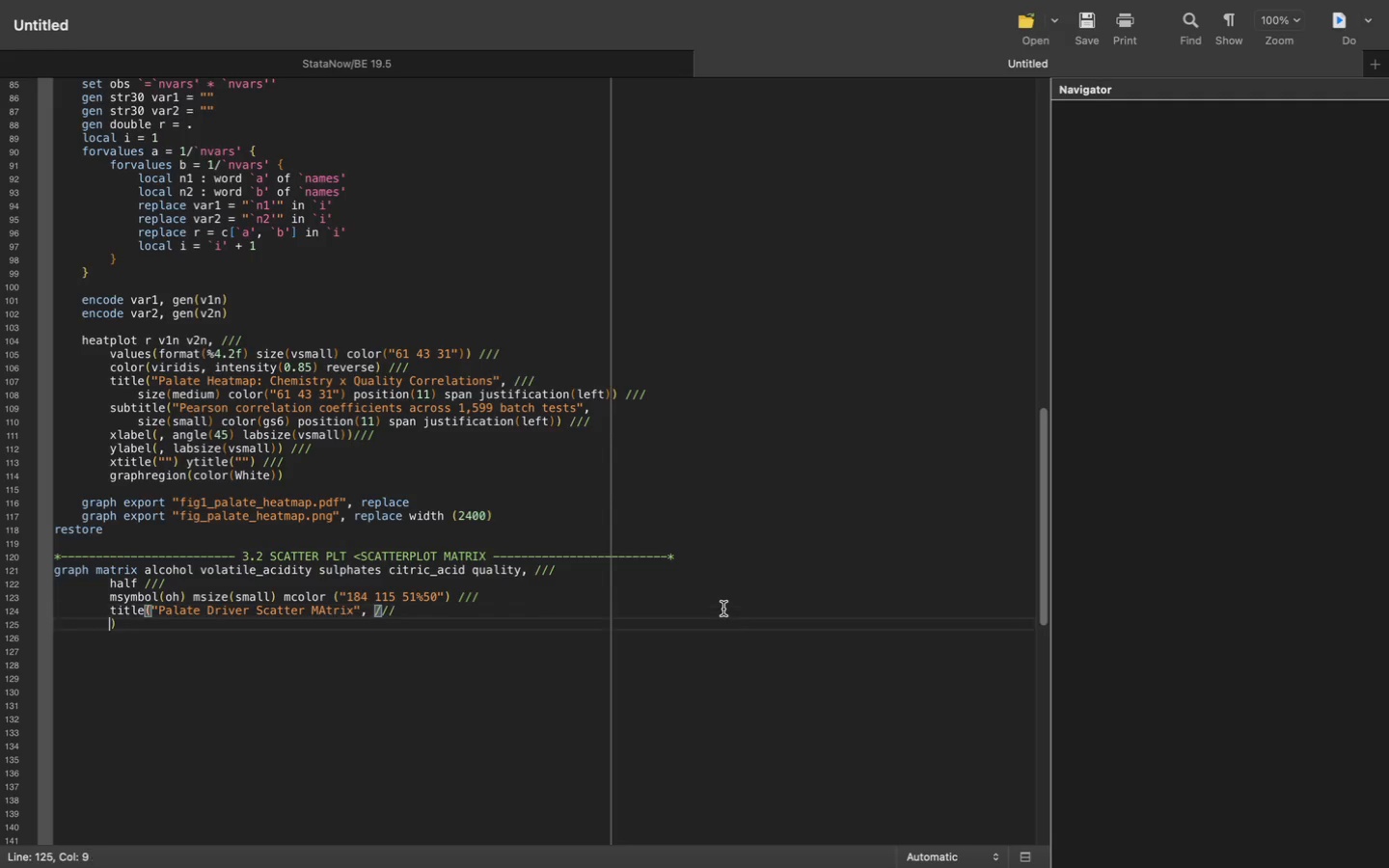 
key(Enter)
 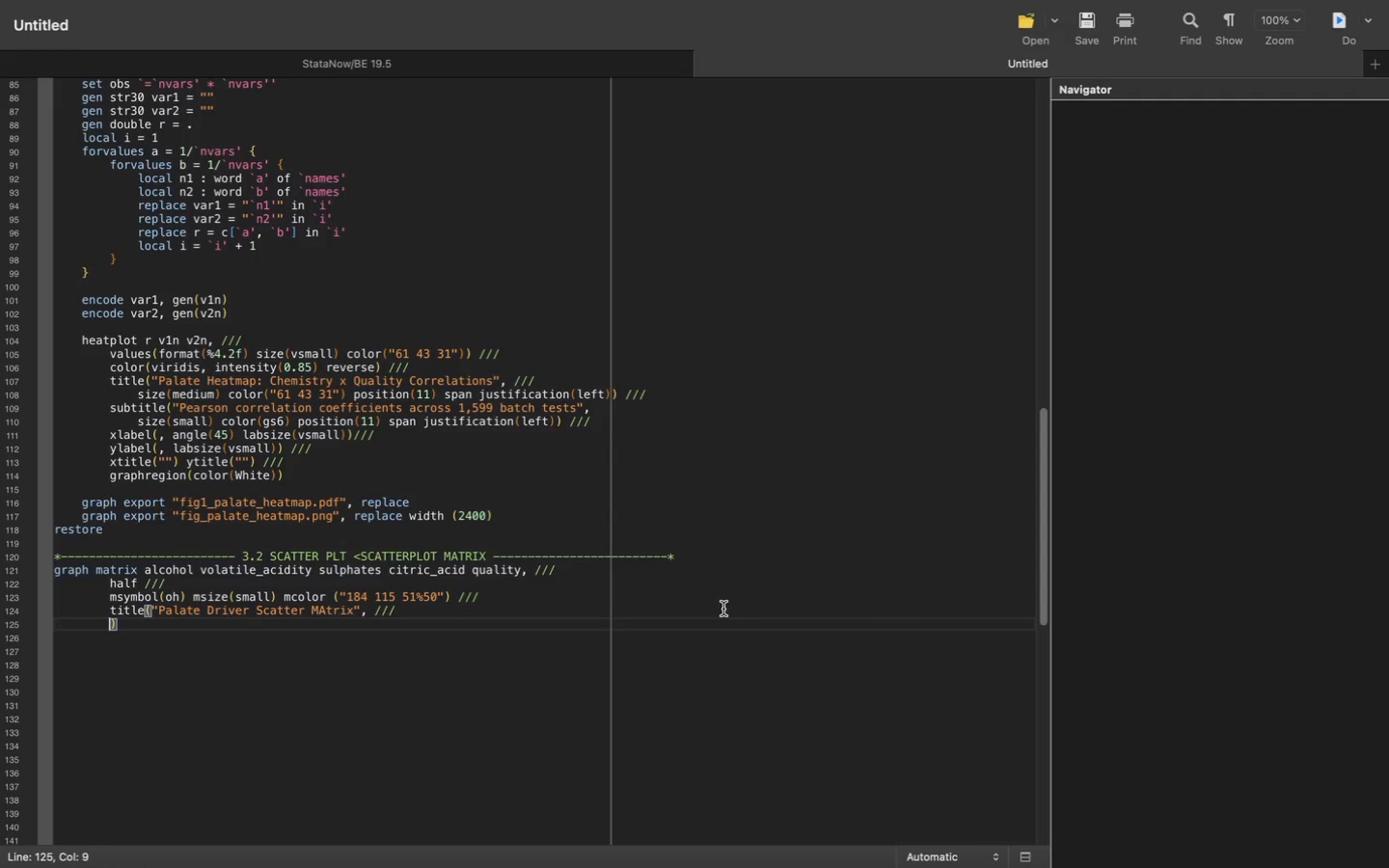 
key(Enter)
 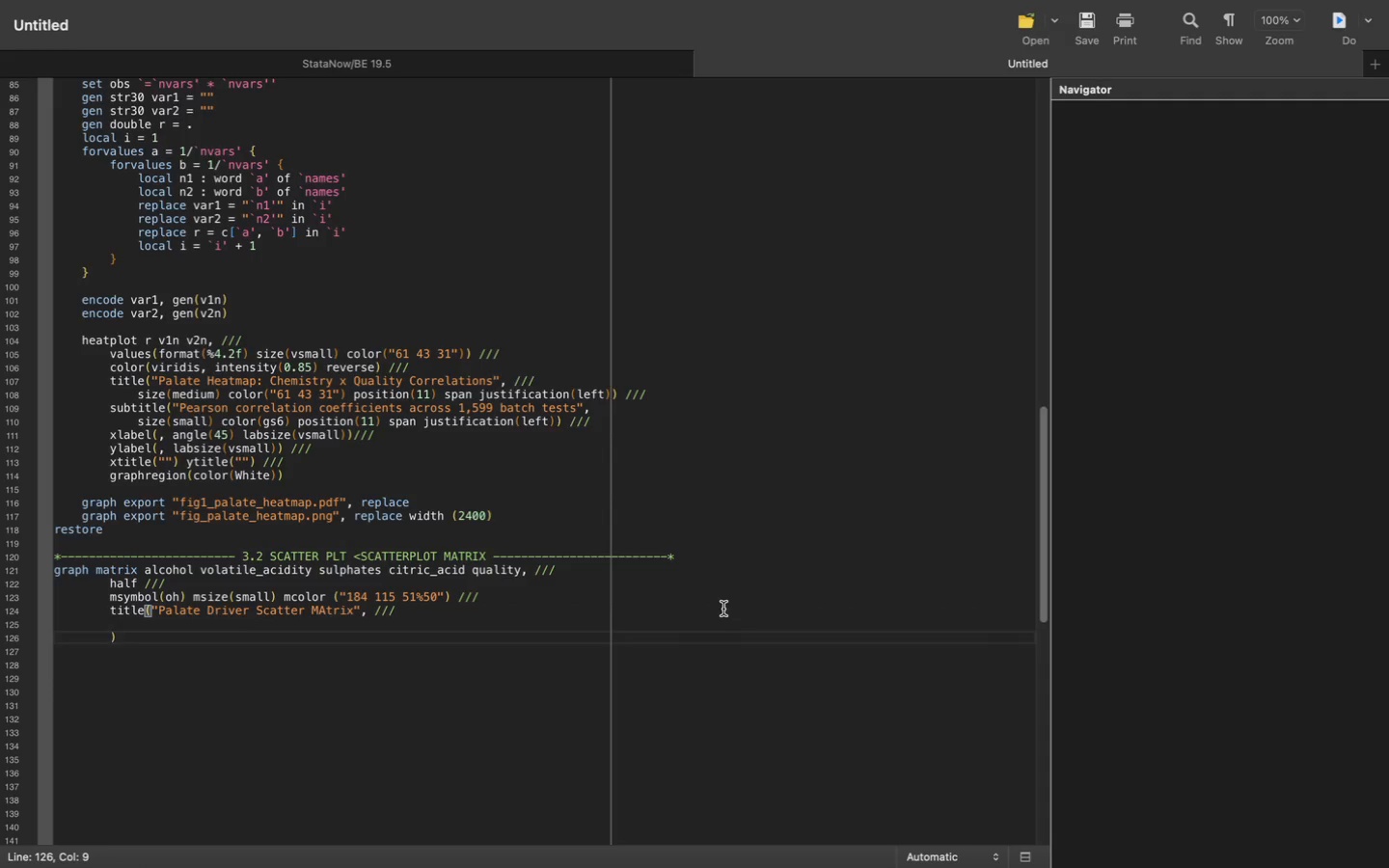 
key(ArrowUp)
 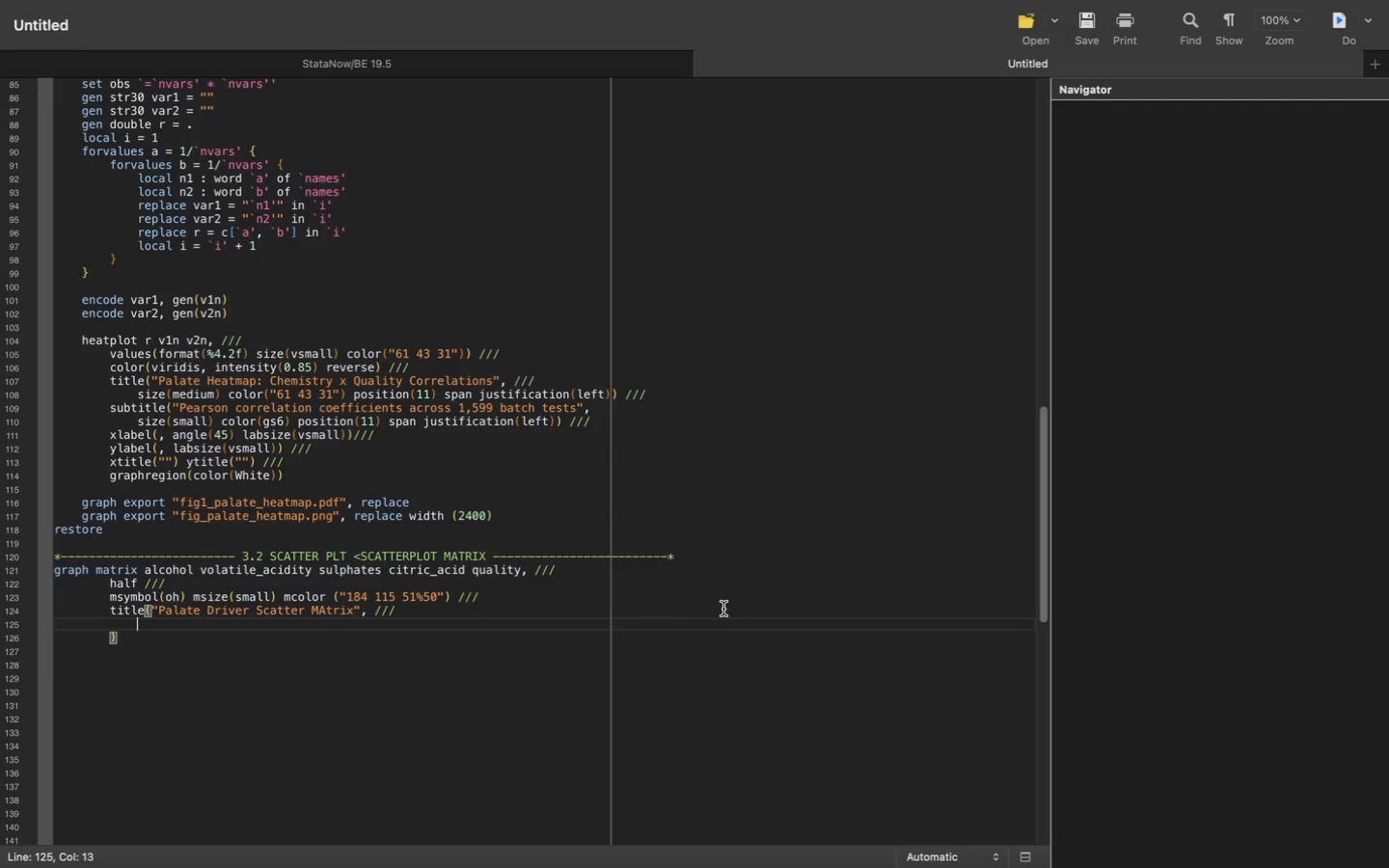 
key(Tab)
type(size(medoau)
key(Backspace)
key(Backspace)
type(o)
key(Backspace)
key(Backspace)
type(ium)
 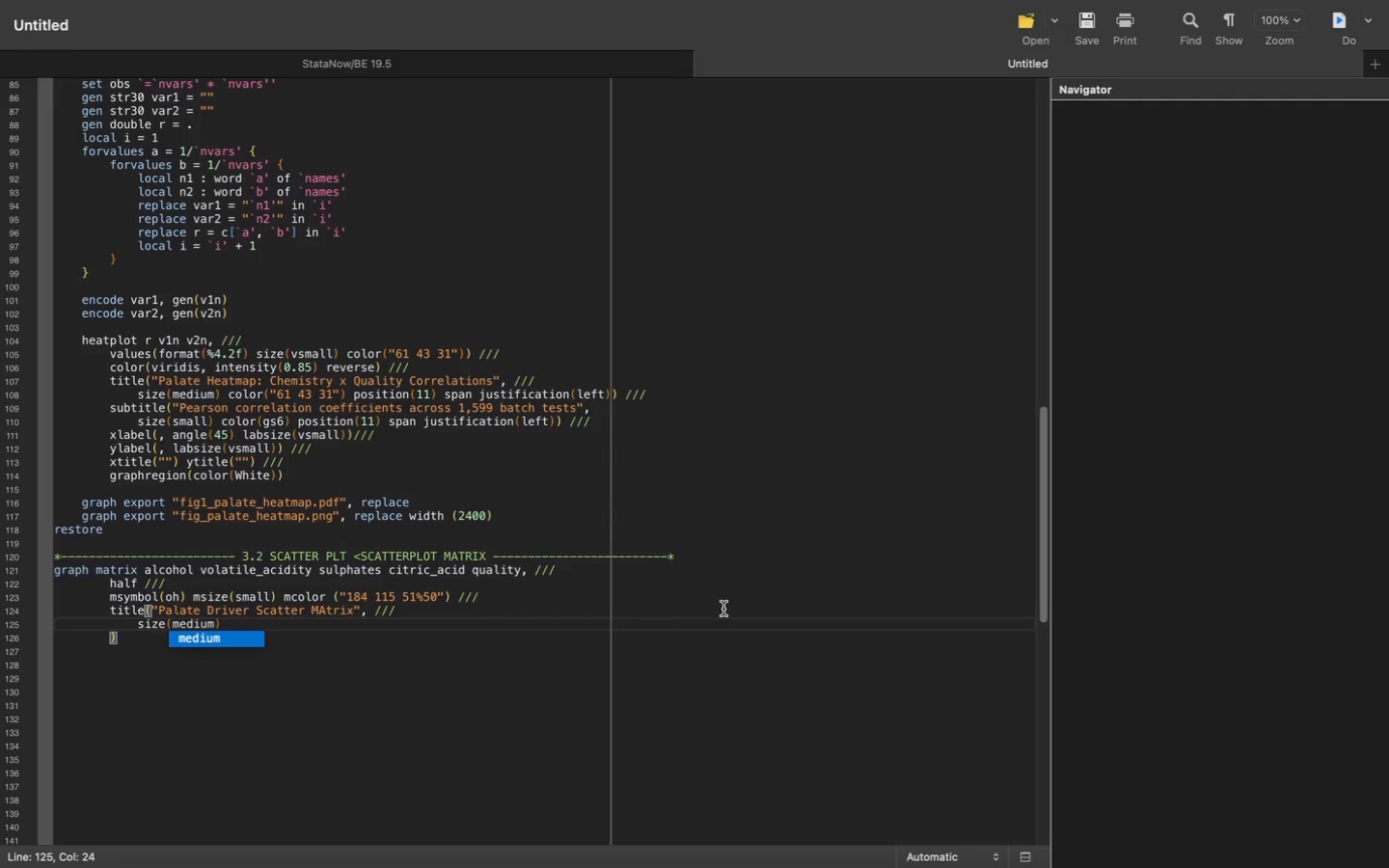 
wait(9.3)
 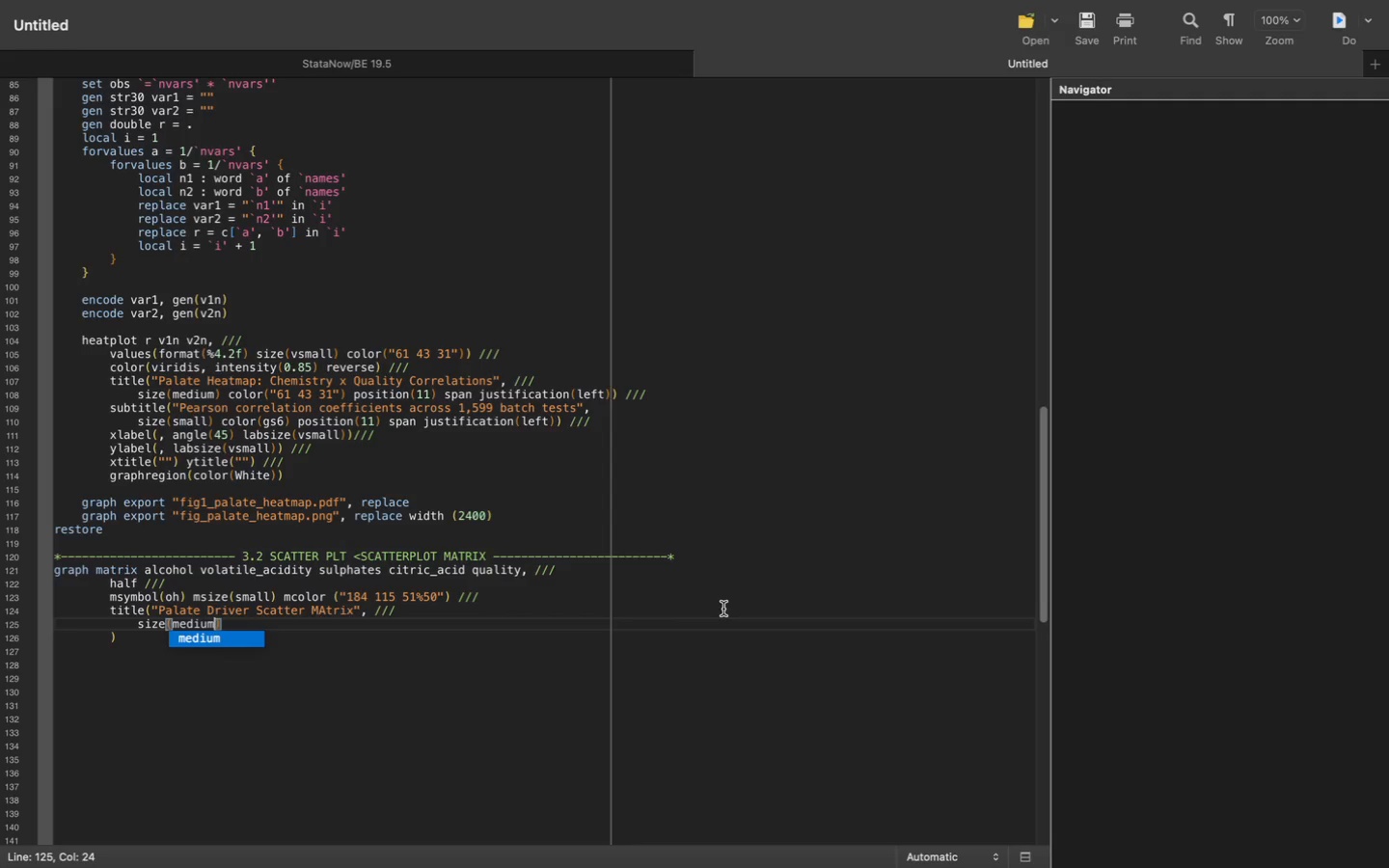 
key(Enter)
 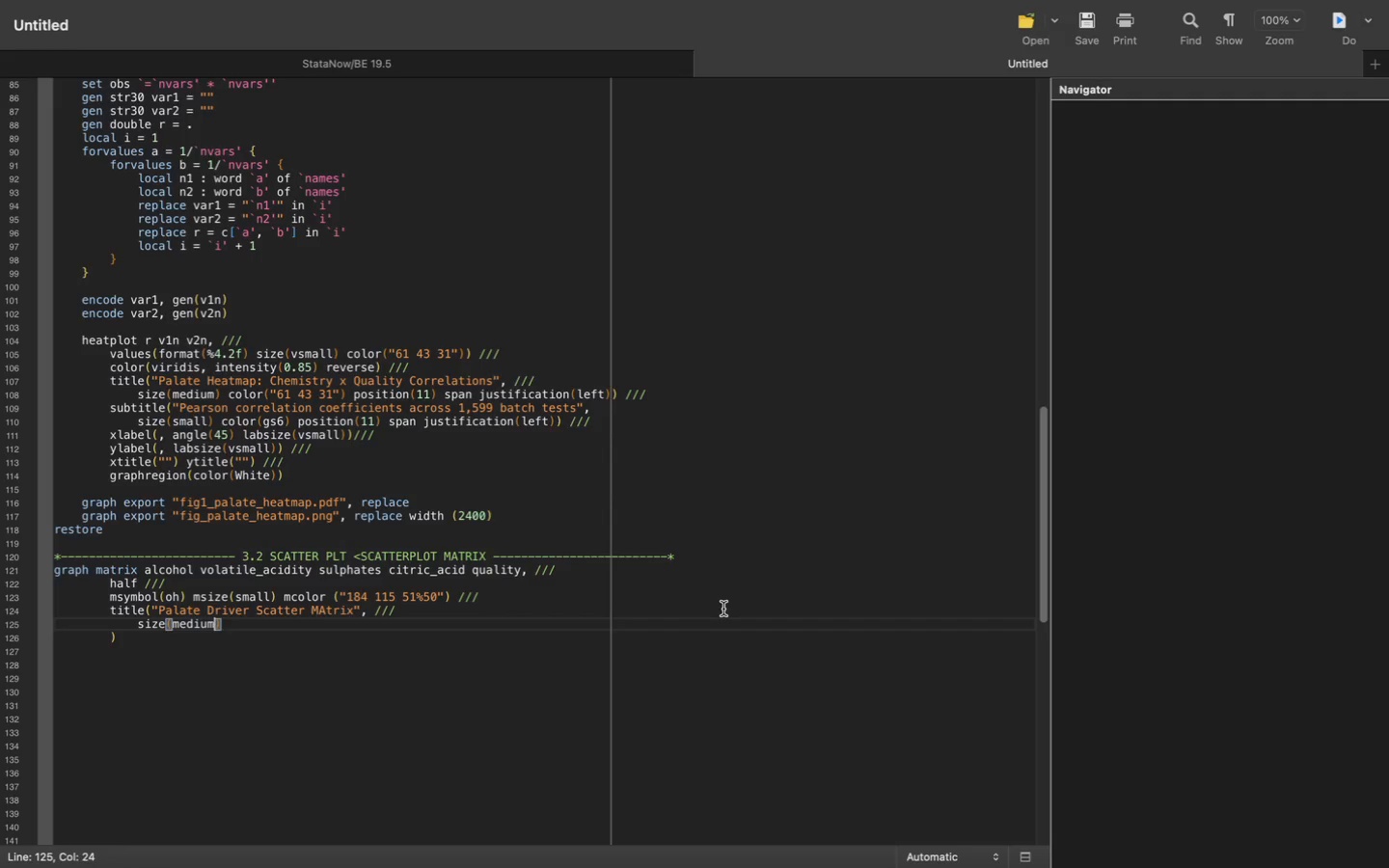 
key(ArrowRight)
 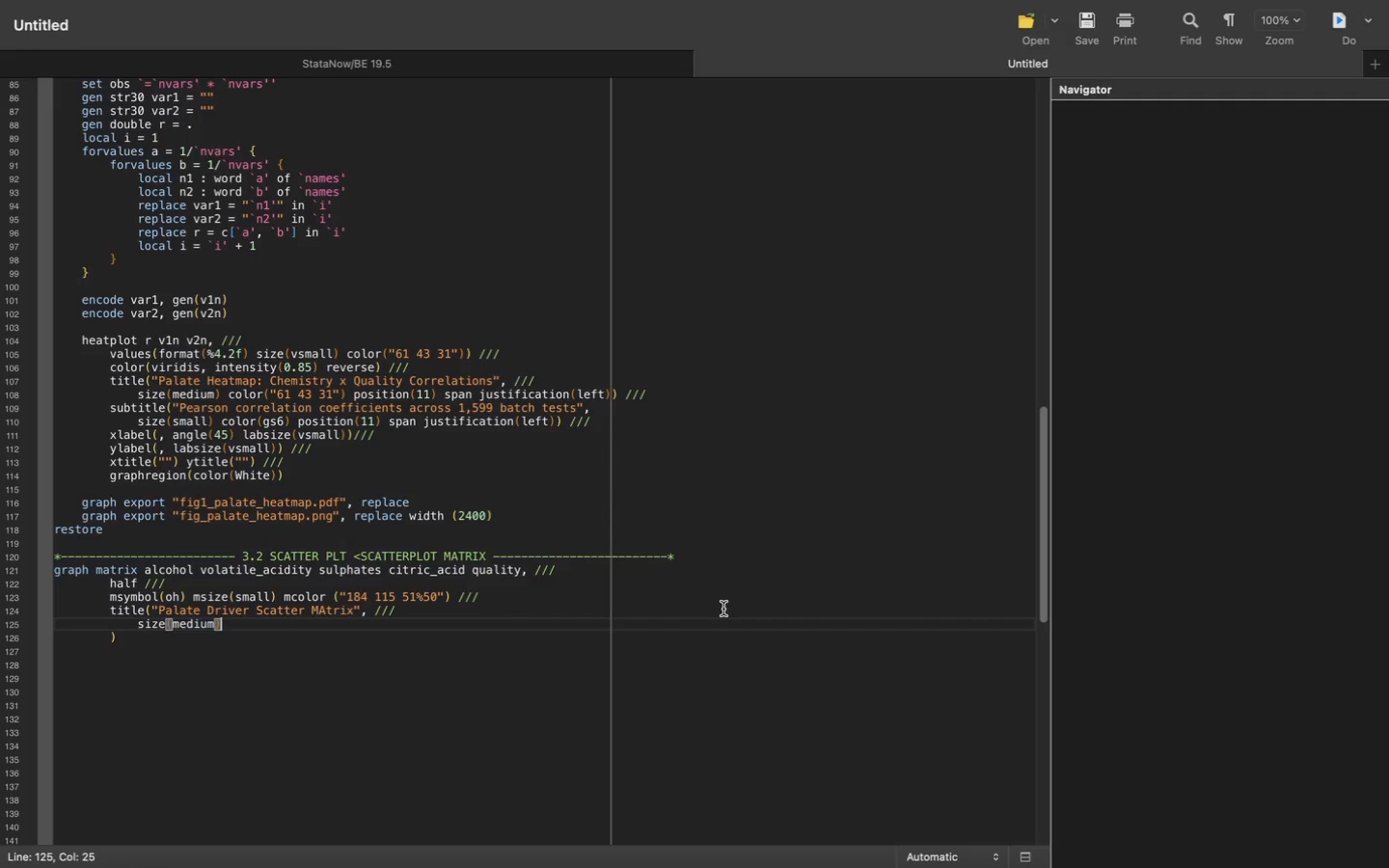 
type( color)
 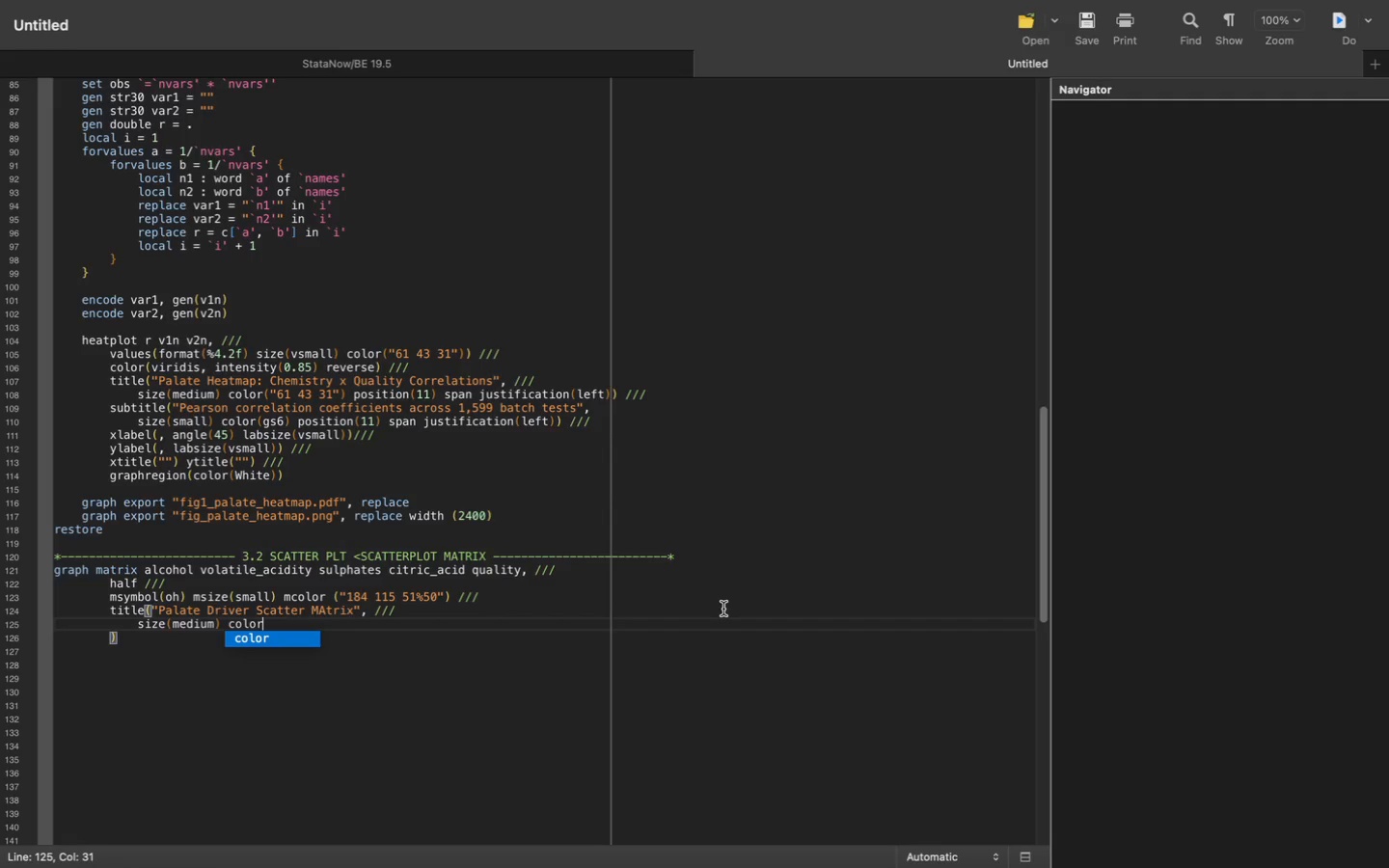 
type(("61 43 41)
 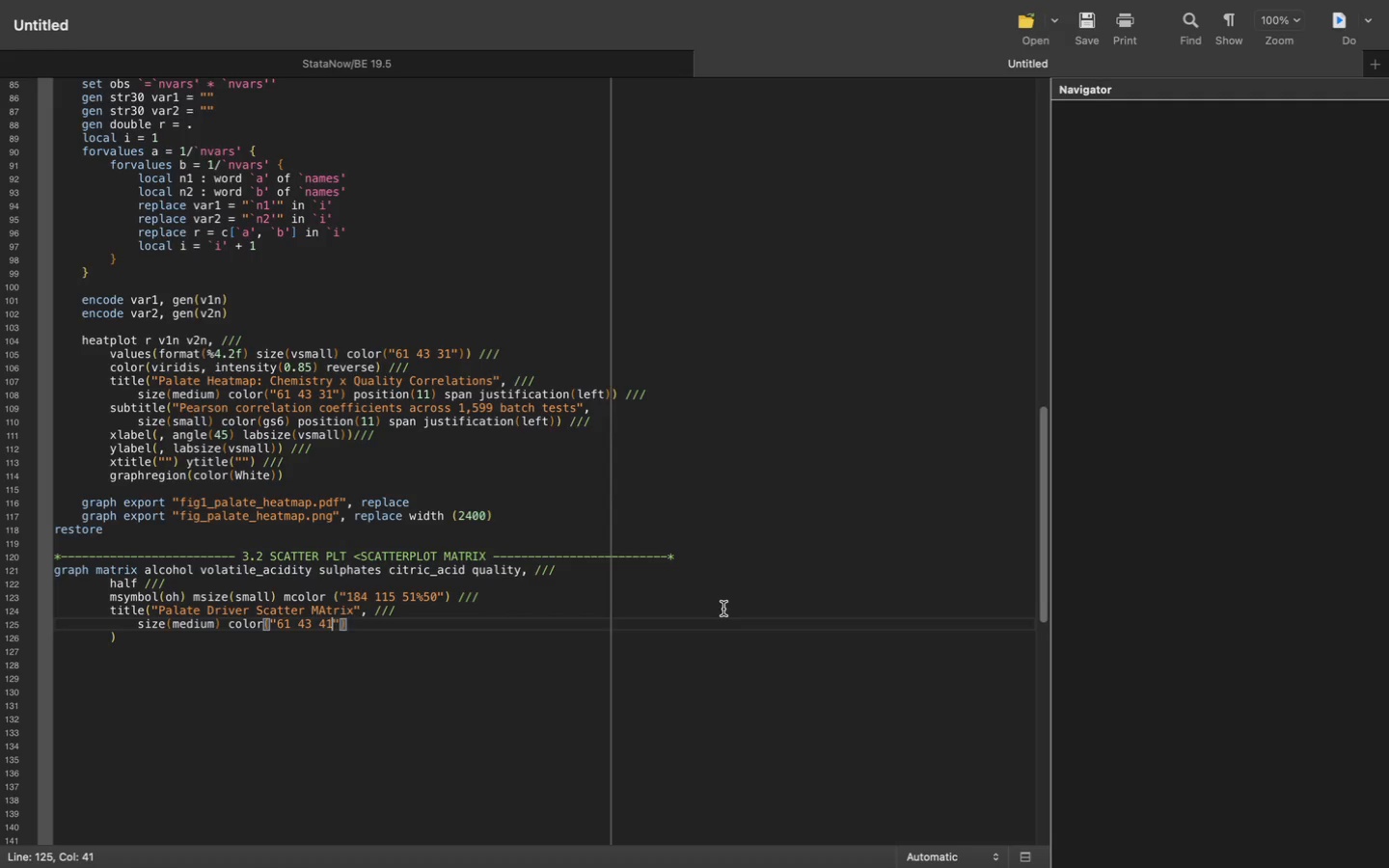 
key(ArrowRight)
 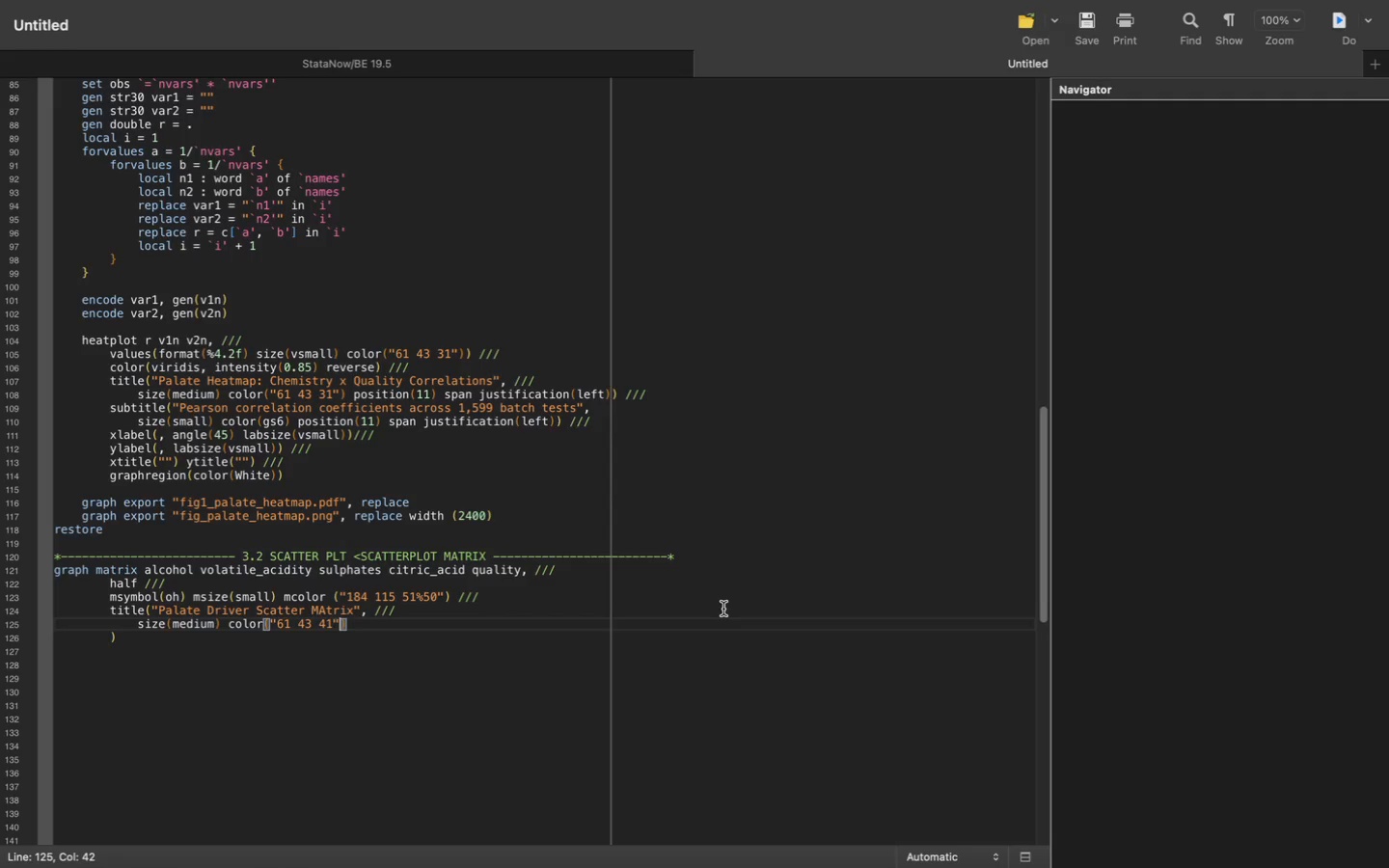 
key(ArrowRight)
 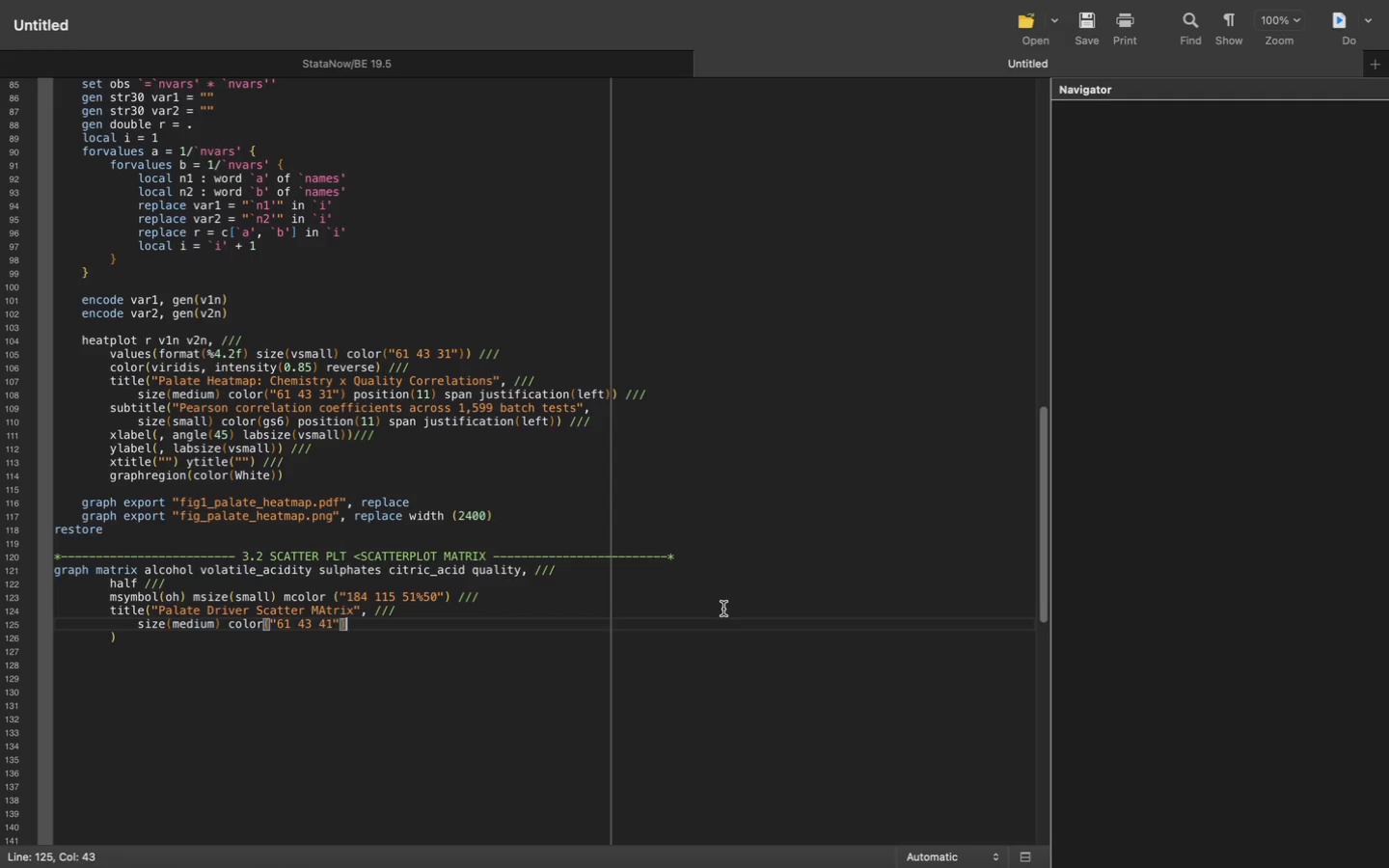 
type( [p)
key(Backspace)
type(osition(11)
 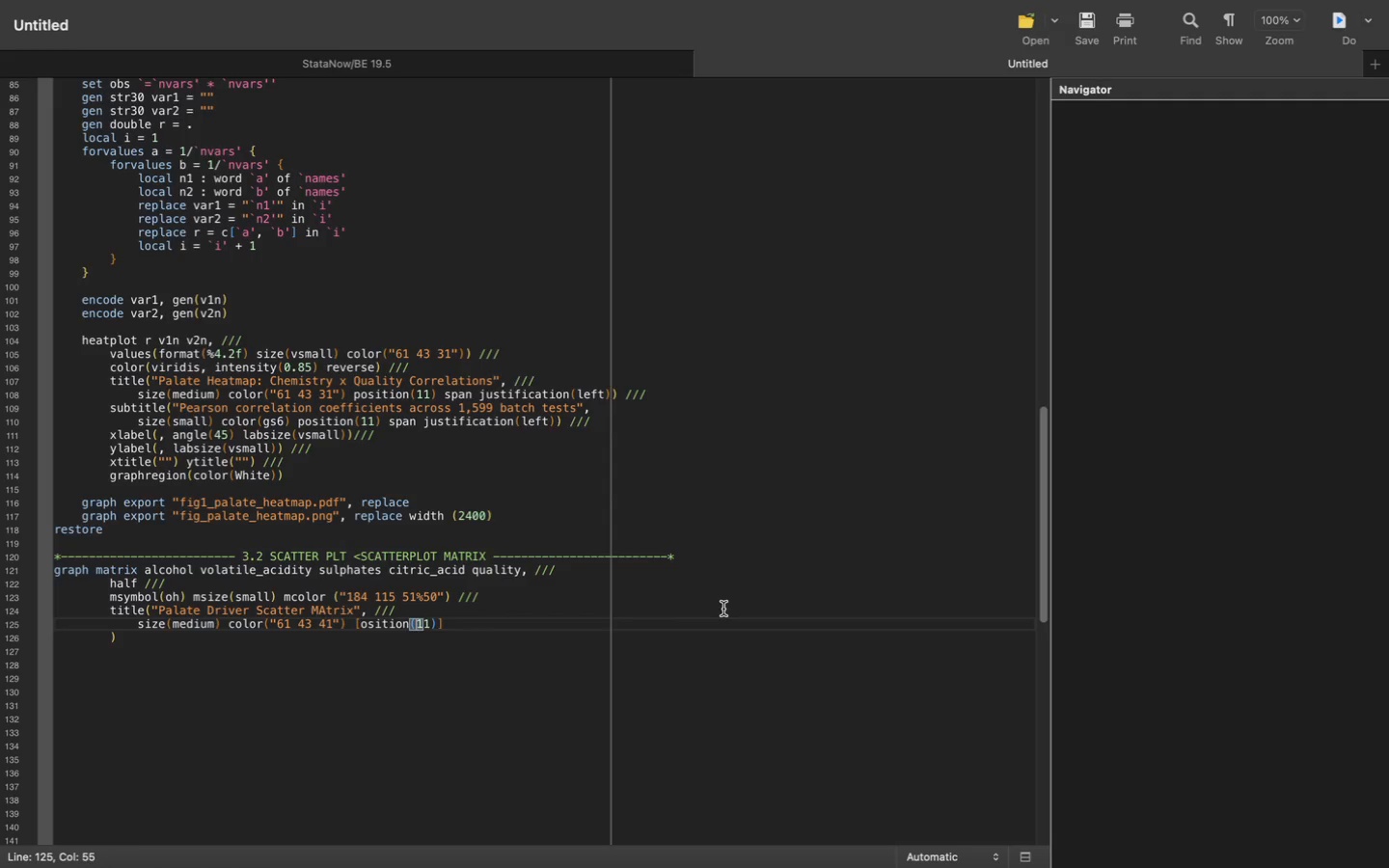 
key(ArrowRight)
 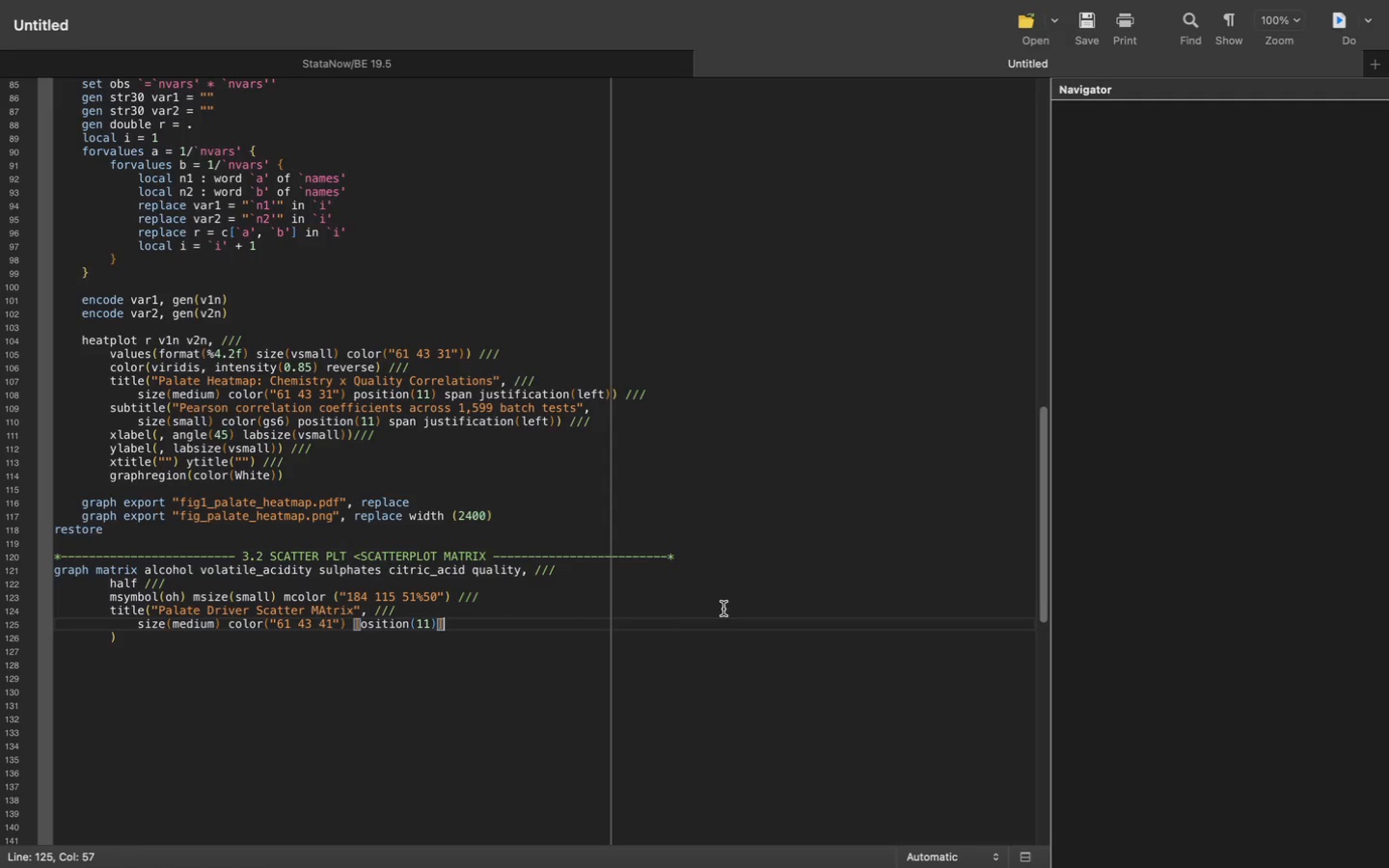 
key(ArrowRight)
 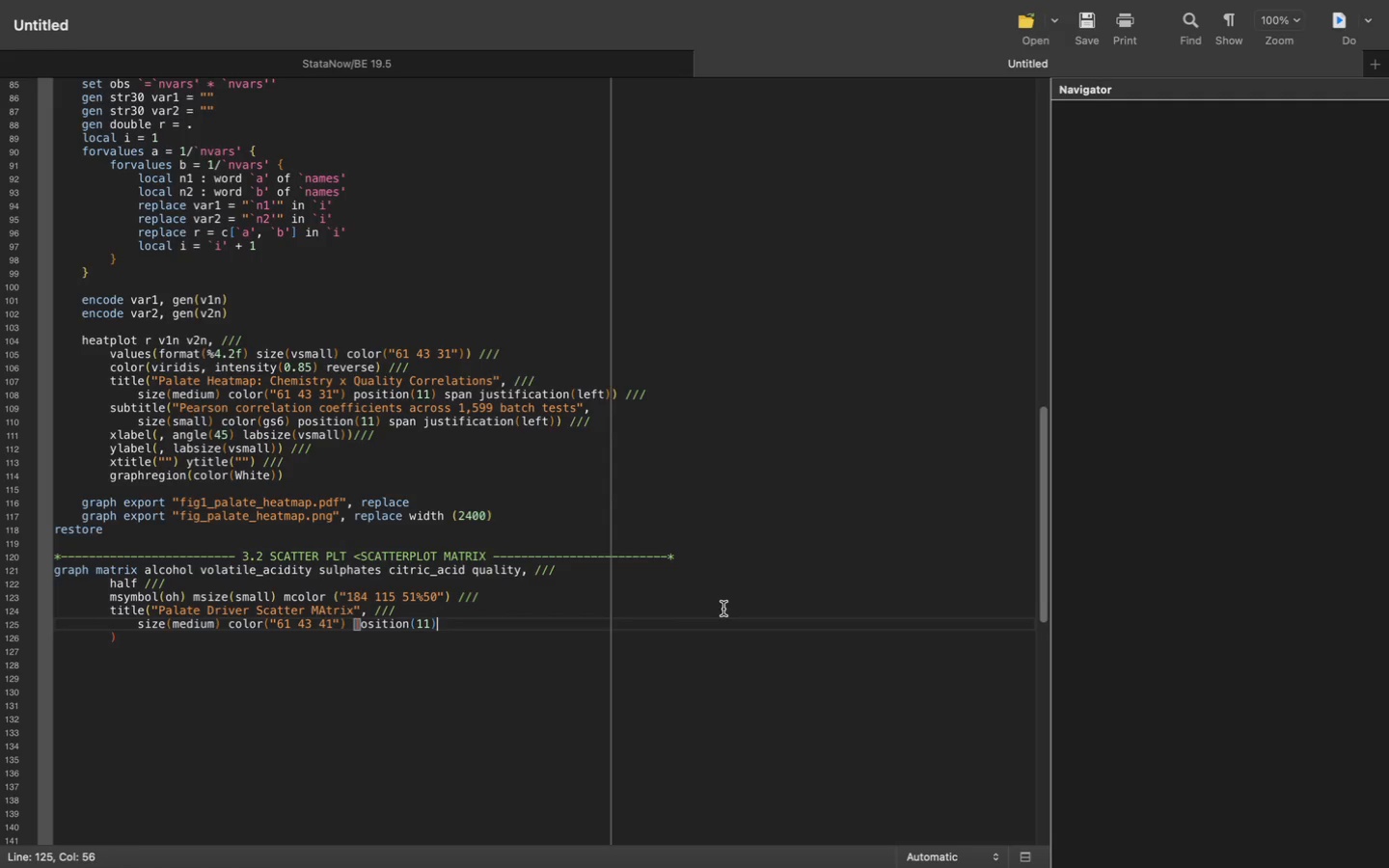 
key(Backspace)
 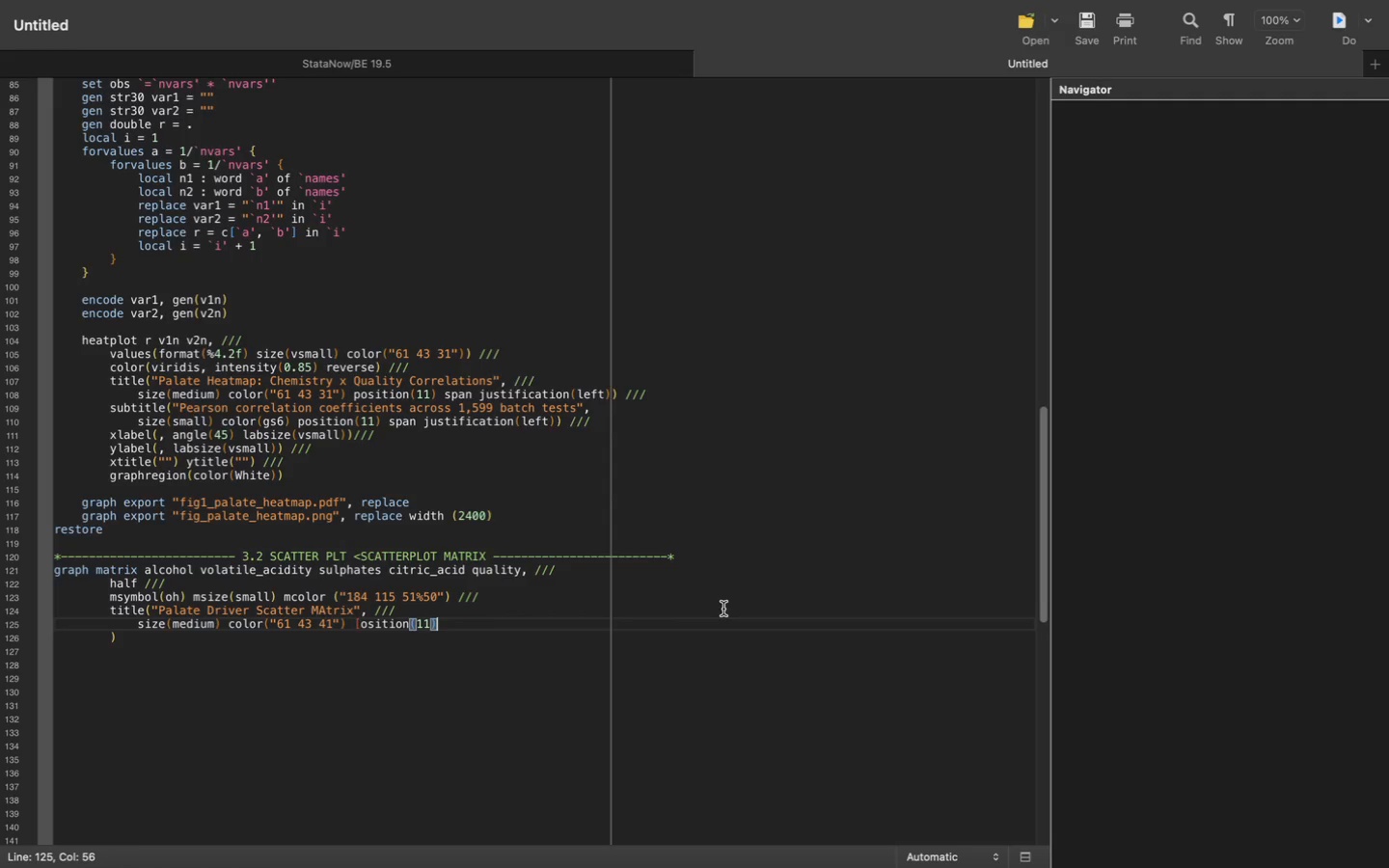 
hold_key(key=ArrowLeft, duration=1.12)
 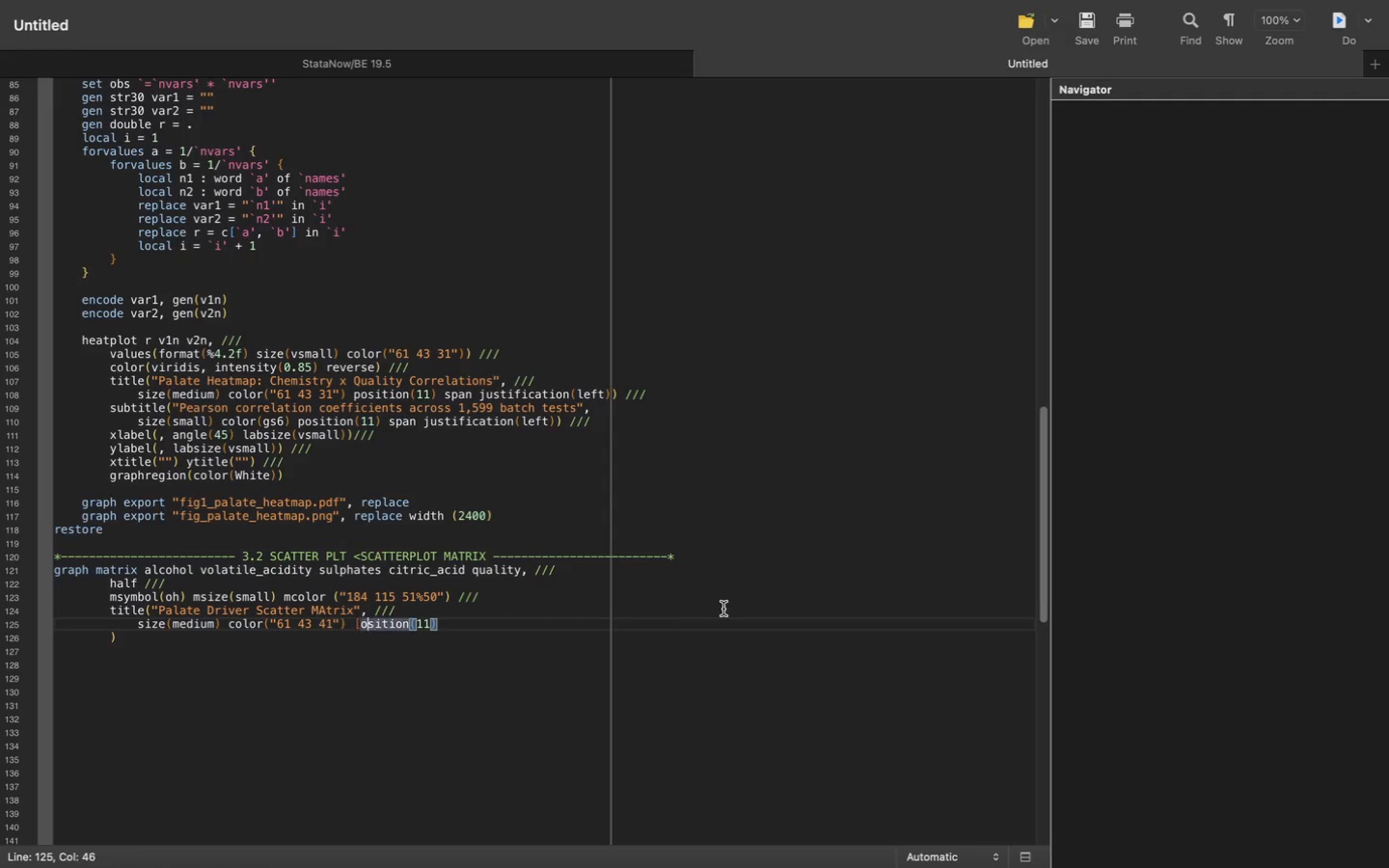 
key(ArrowLeft)
 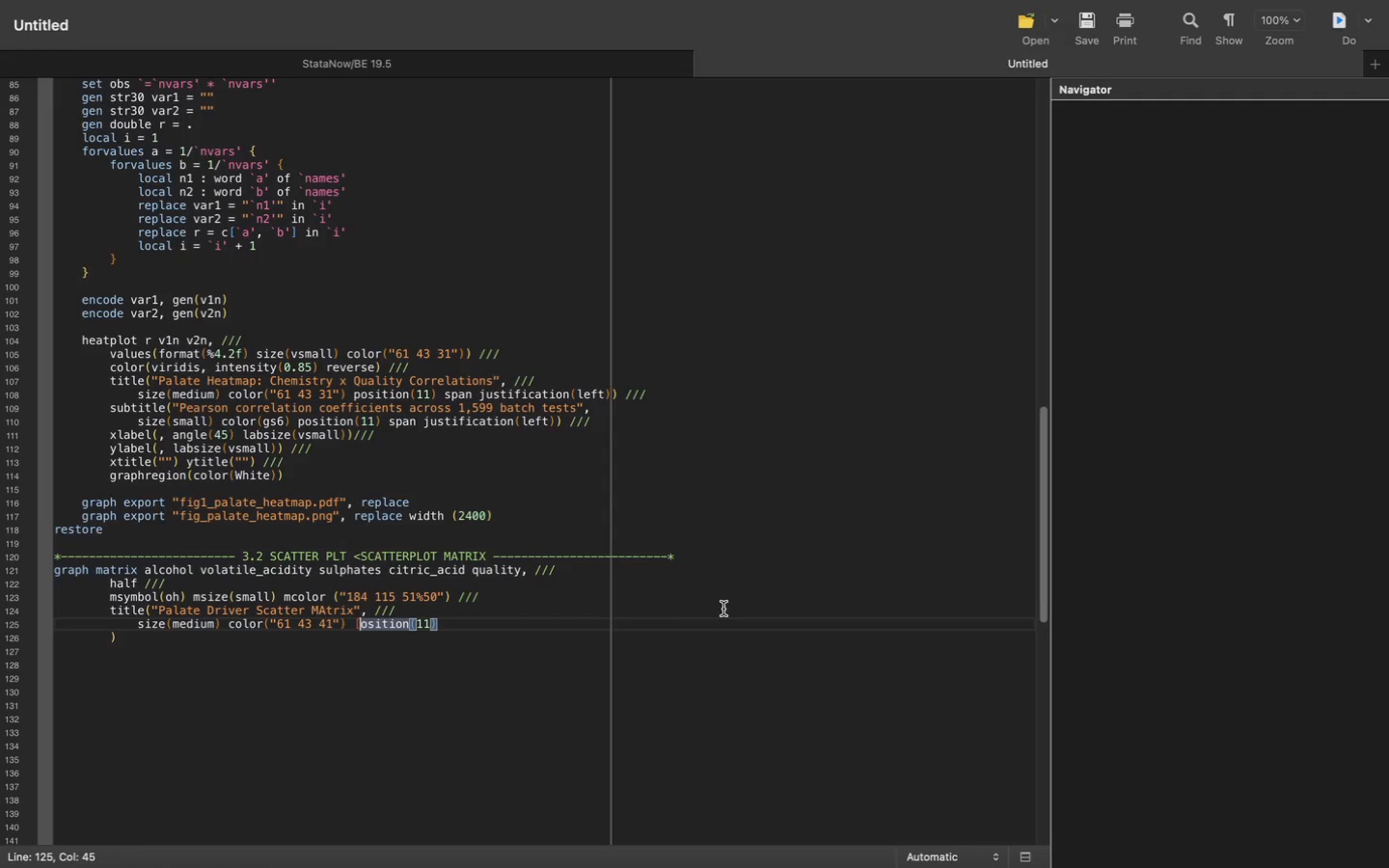 
key(ArrowLeft)
 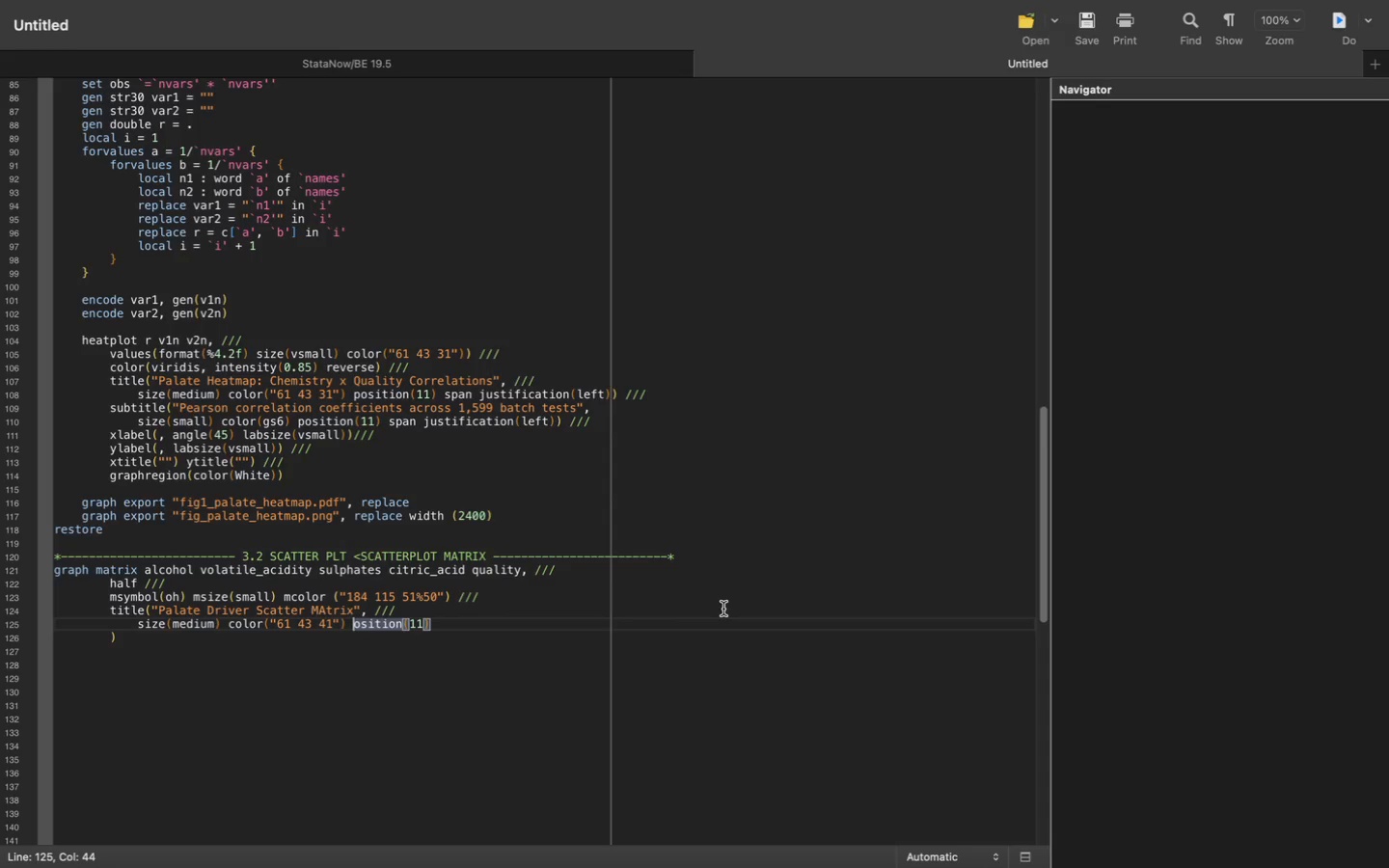 
key(Backspace)
 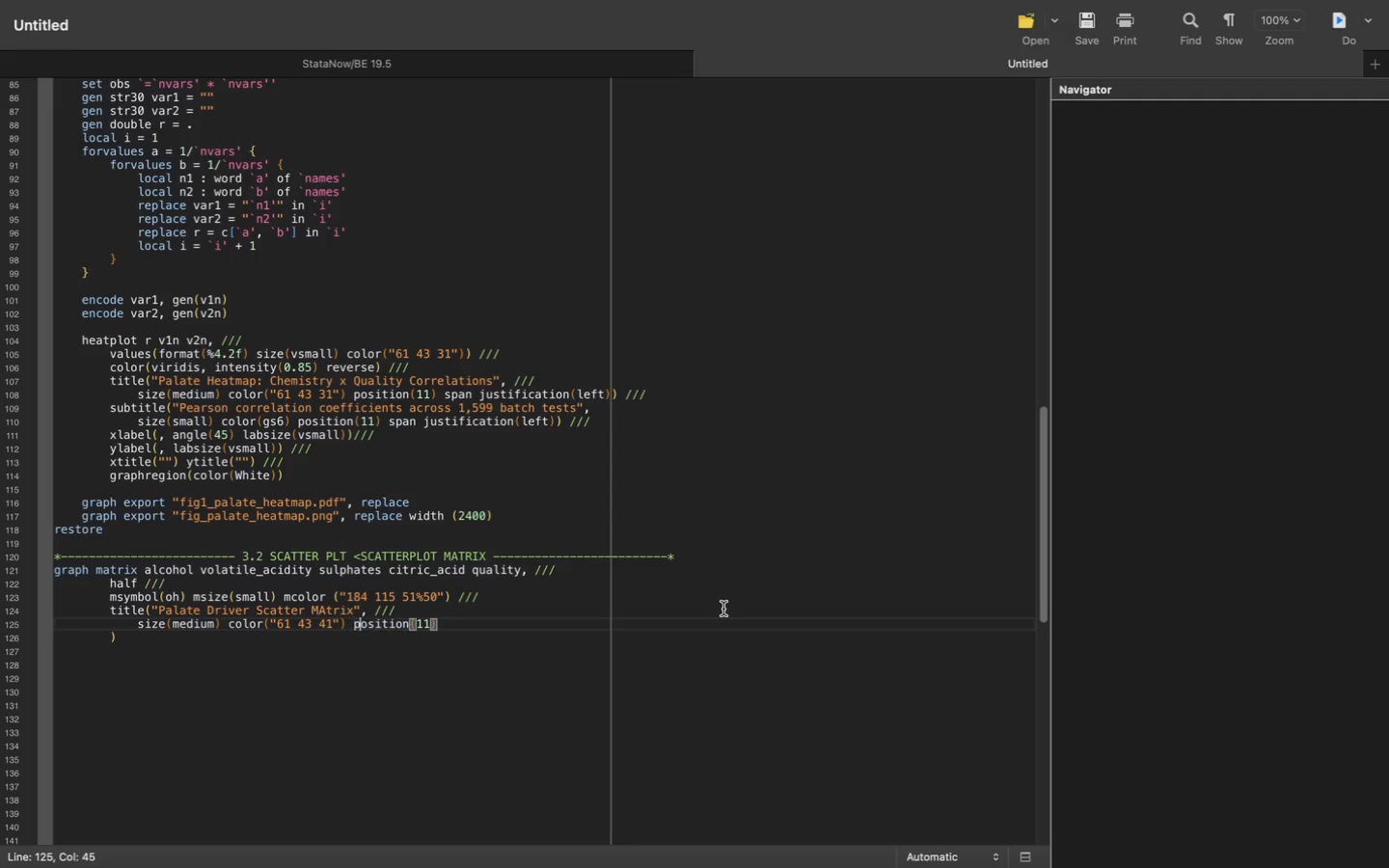 
key(P)
 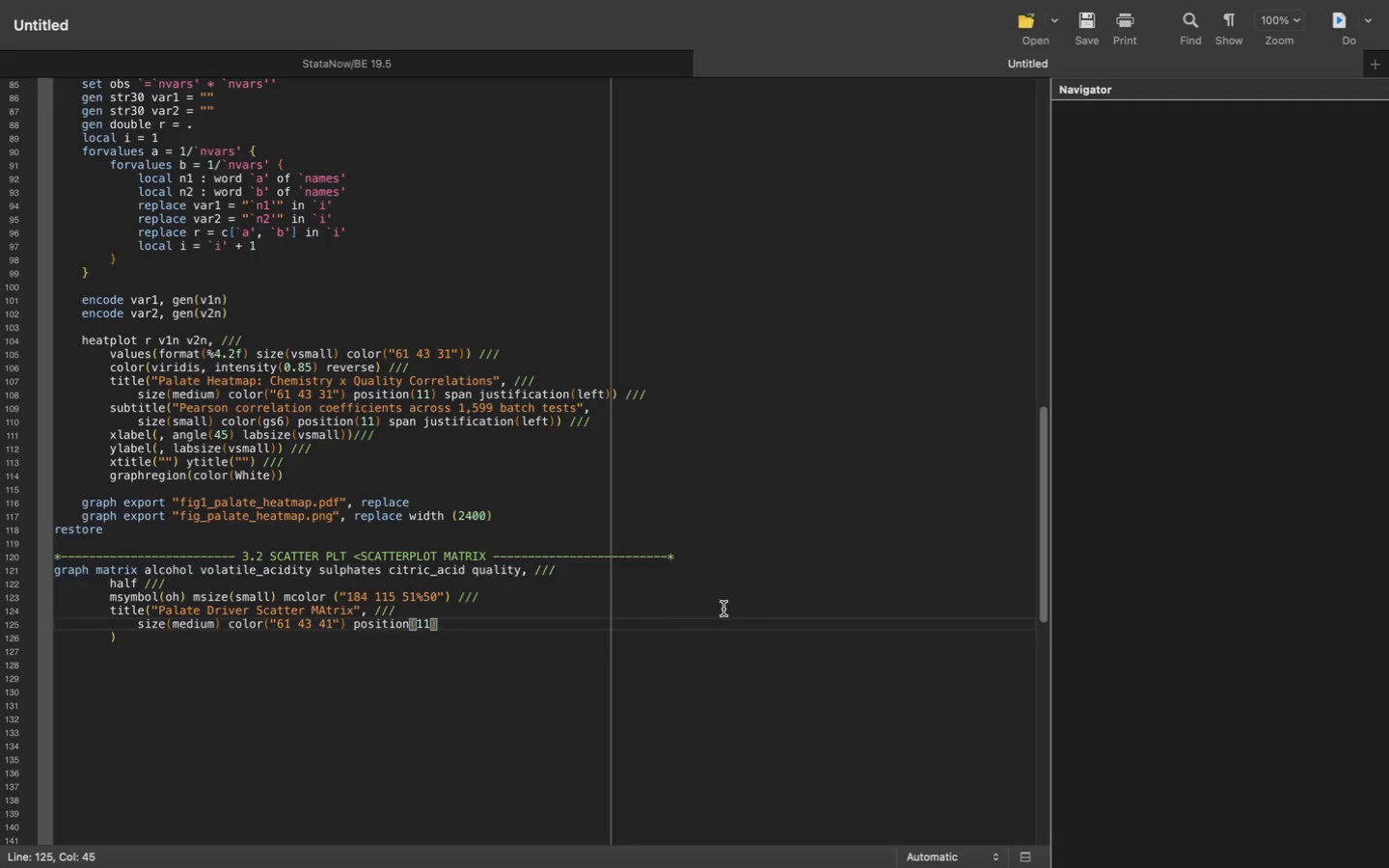 
key(ArrowDown)
 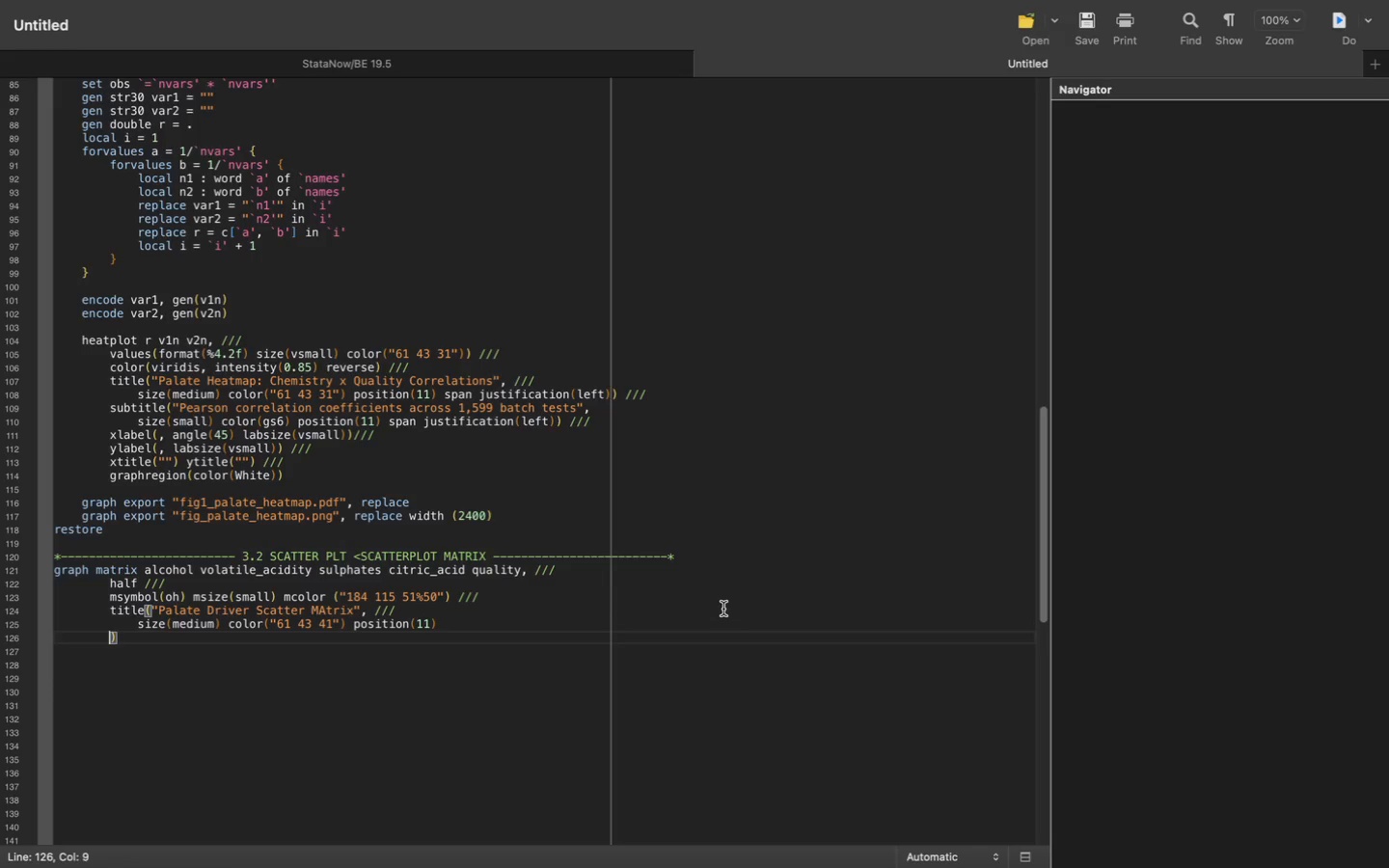 
key(ArrowLeft)
 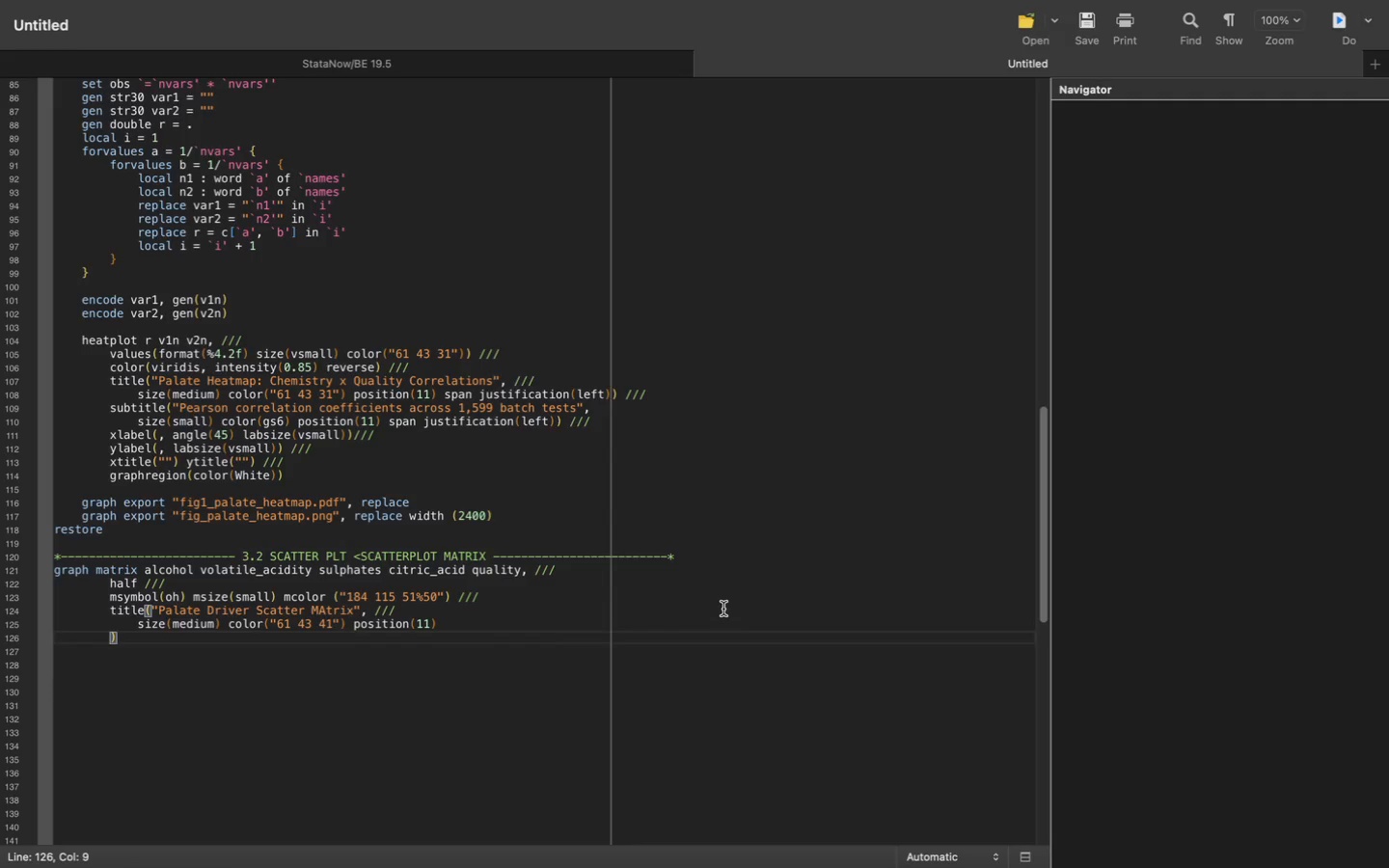 
key(ArrowUp)
 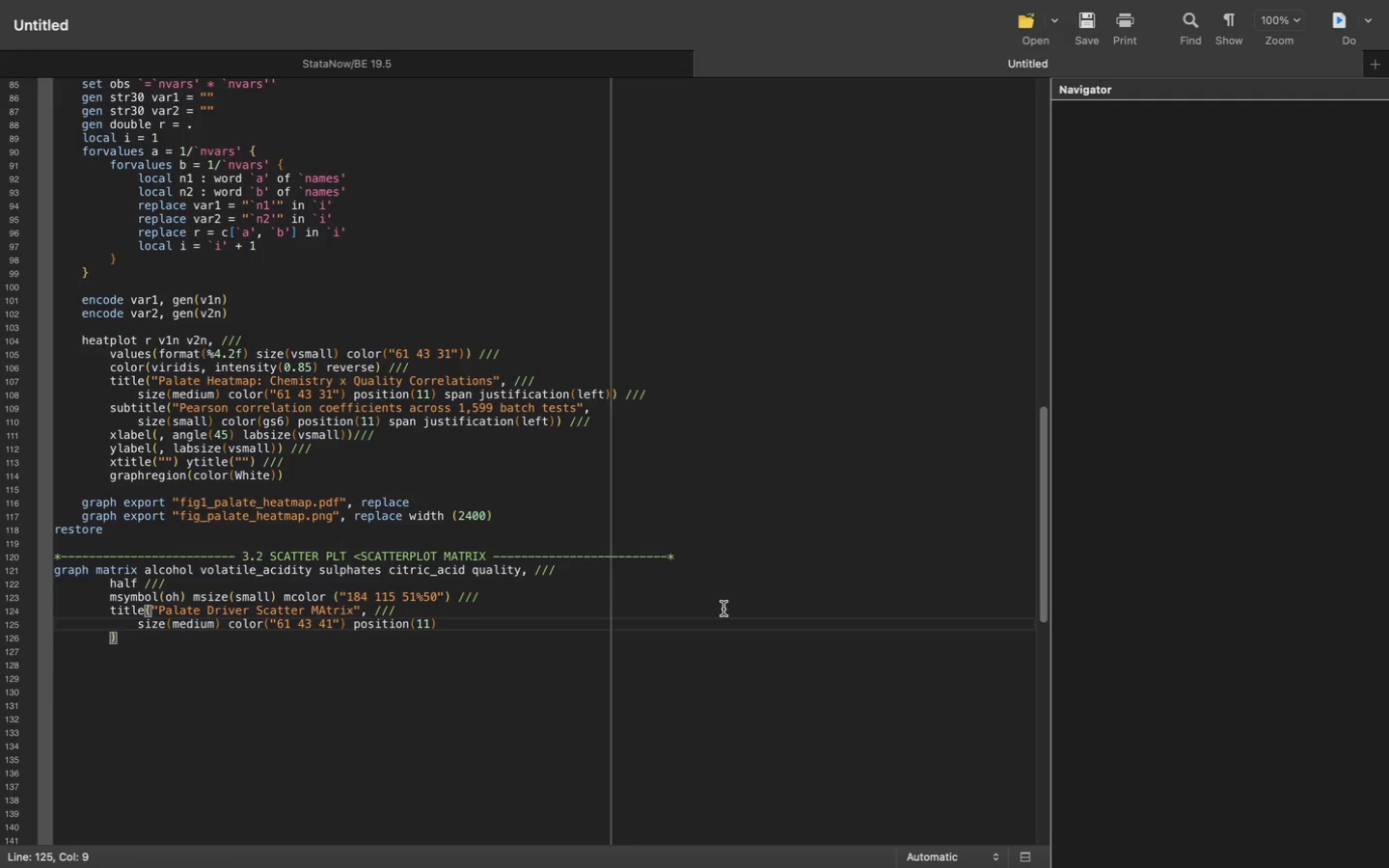 
hold_key(key=ArrowRight, duration=0.46)
 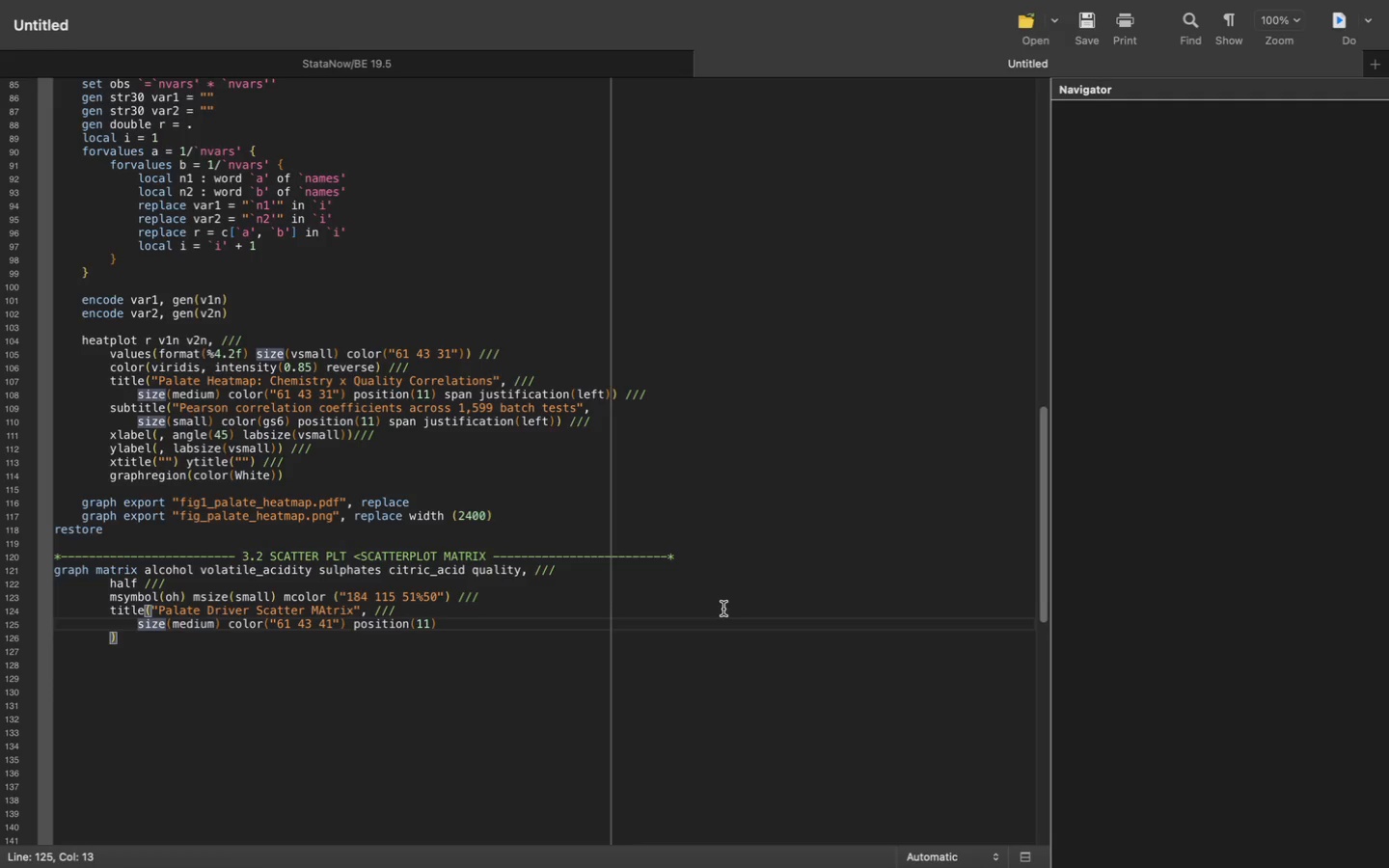 
key(Meta+ArrowRight)
 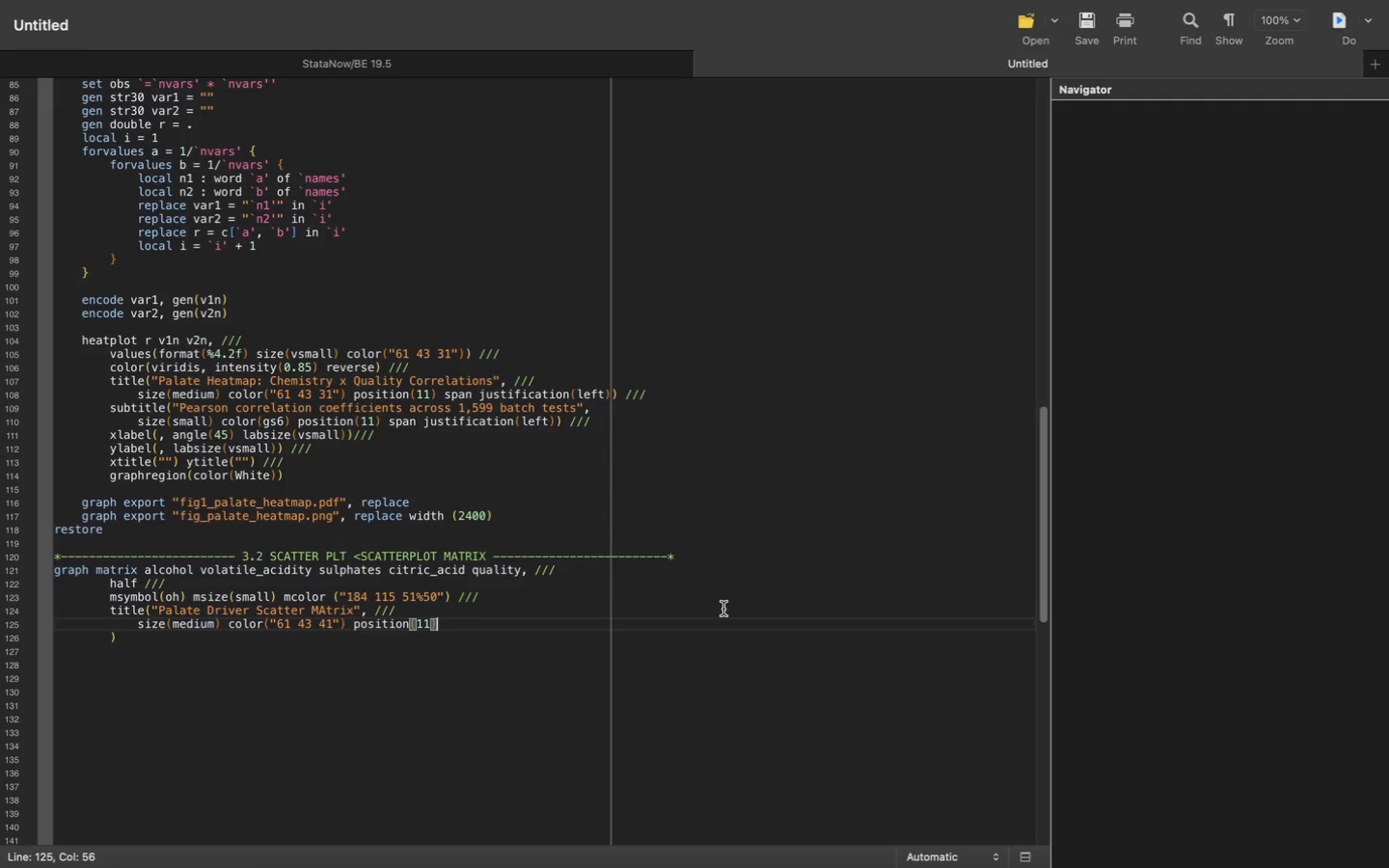 
type( span justification )
key(Backspace)
type((e)
key(Backspace)
type(left)
 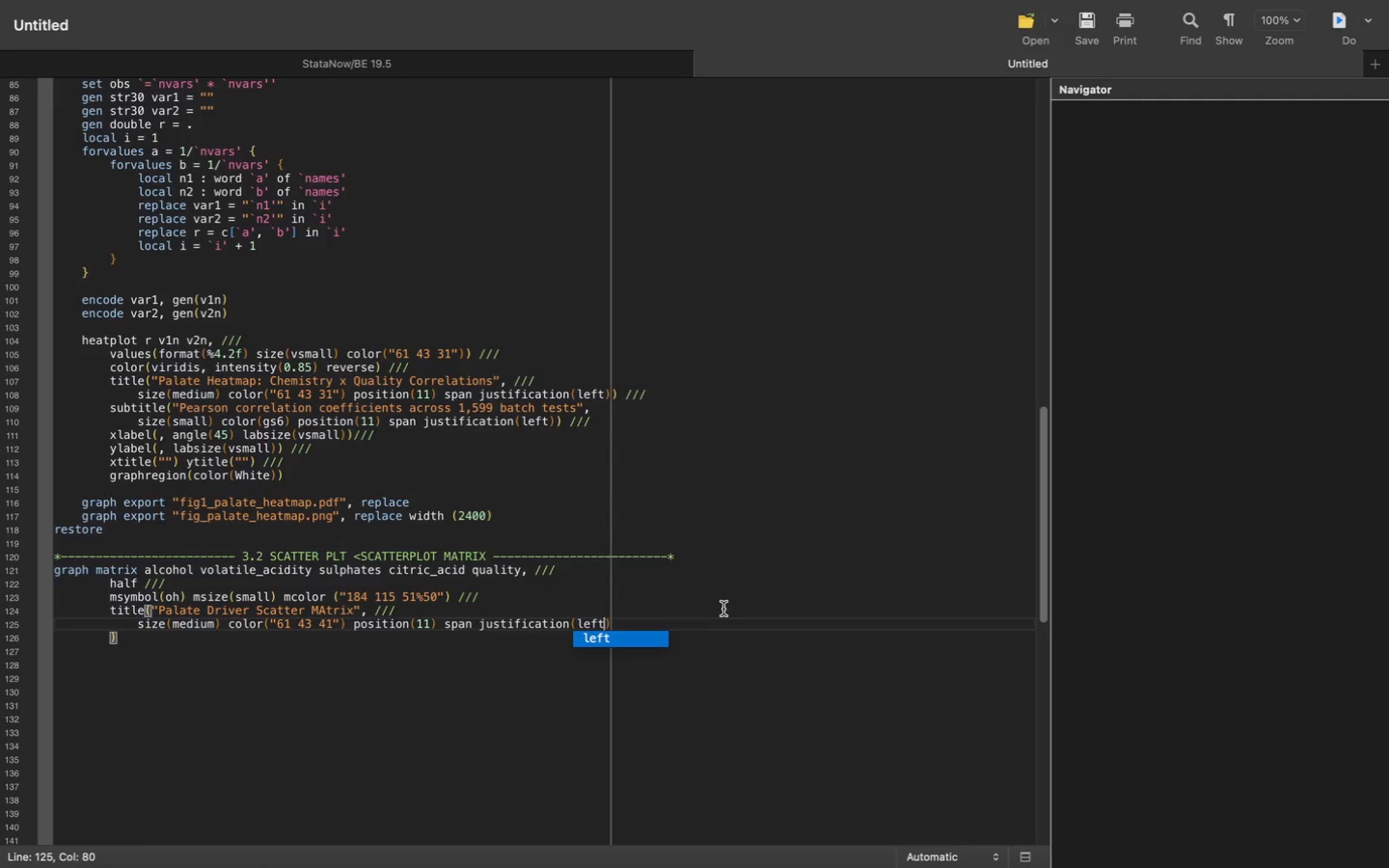 
key(ArrowRight)
 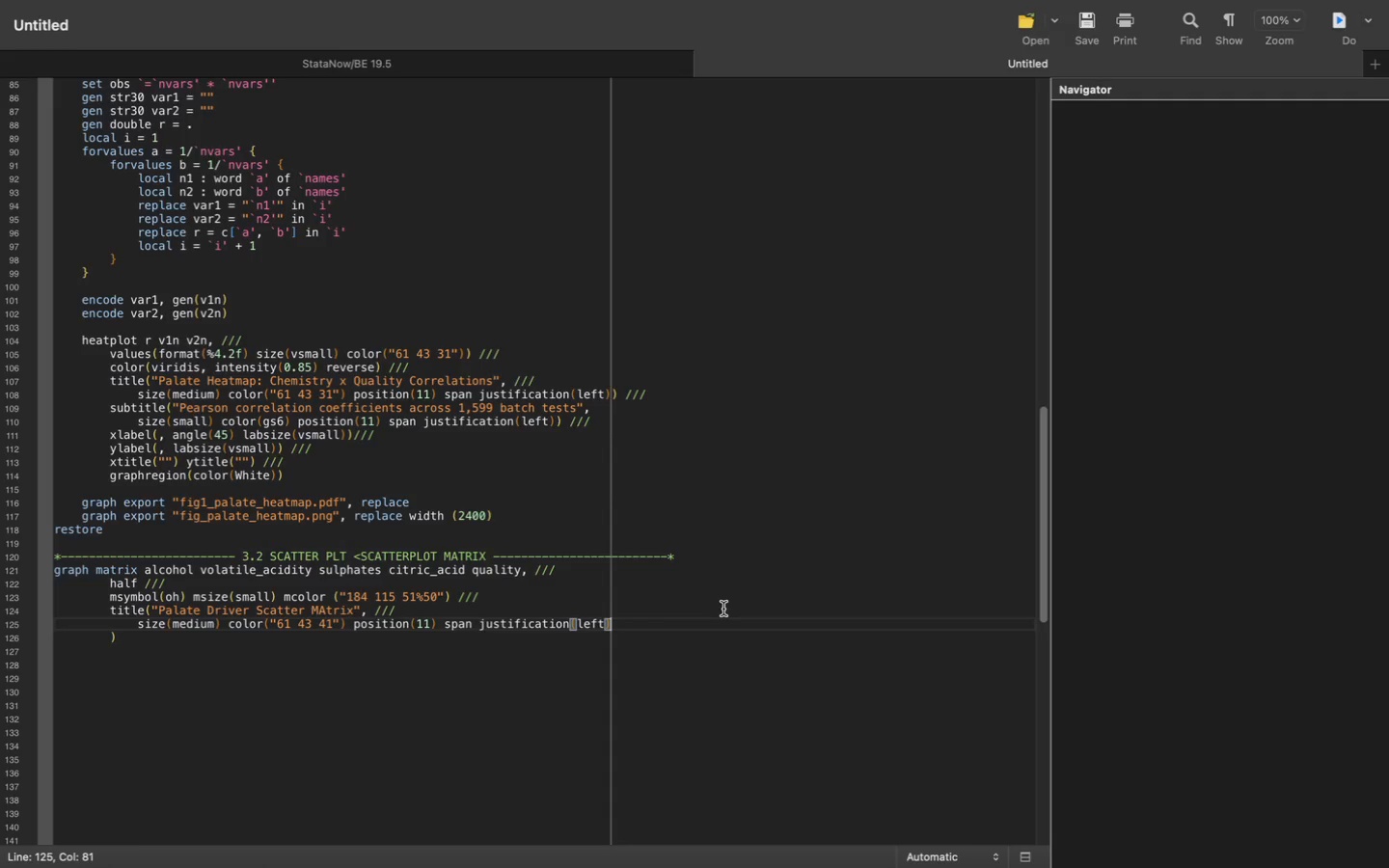 
key(Enter)
 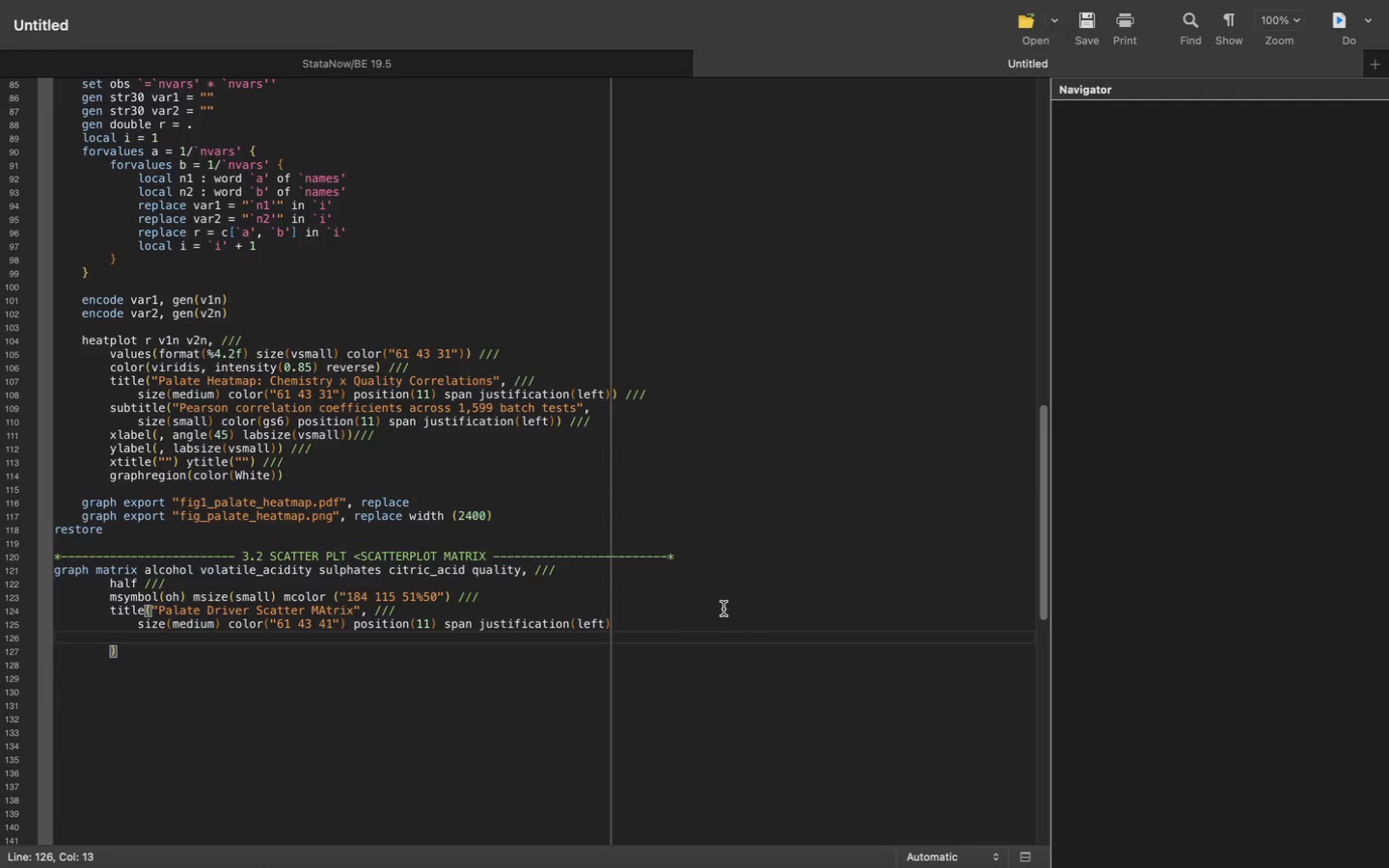 
key(Backspace)
type(sybti)
key(Backspace)
key(Backspace)
key(Backspace)
key(Backspace)
type(ubtitle )
key(Backspace)
type(("alch)
key(Backspace)
type(ohol, volatile acifiy)
 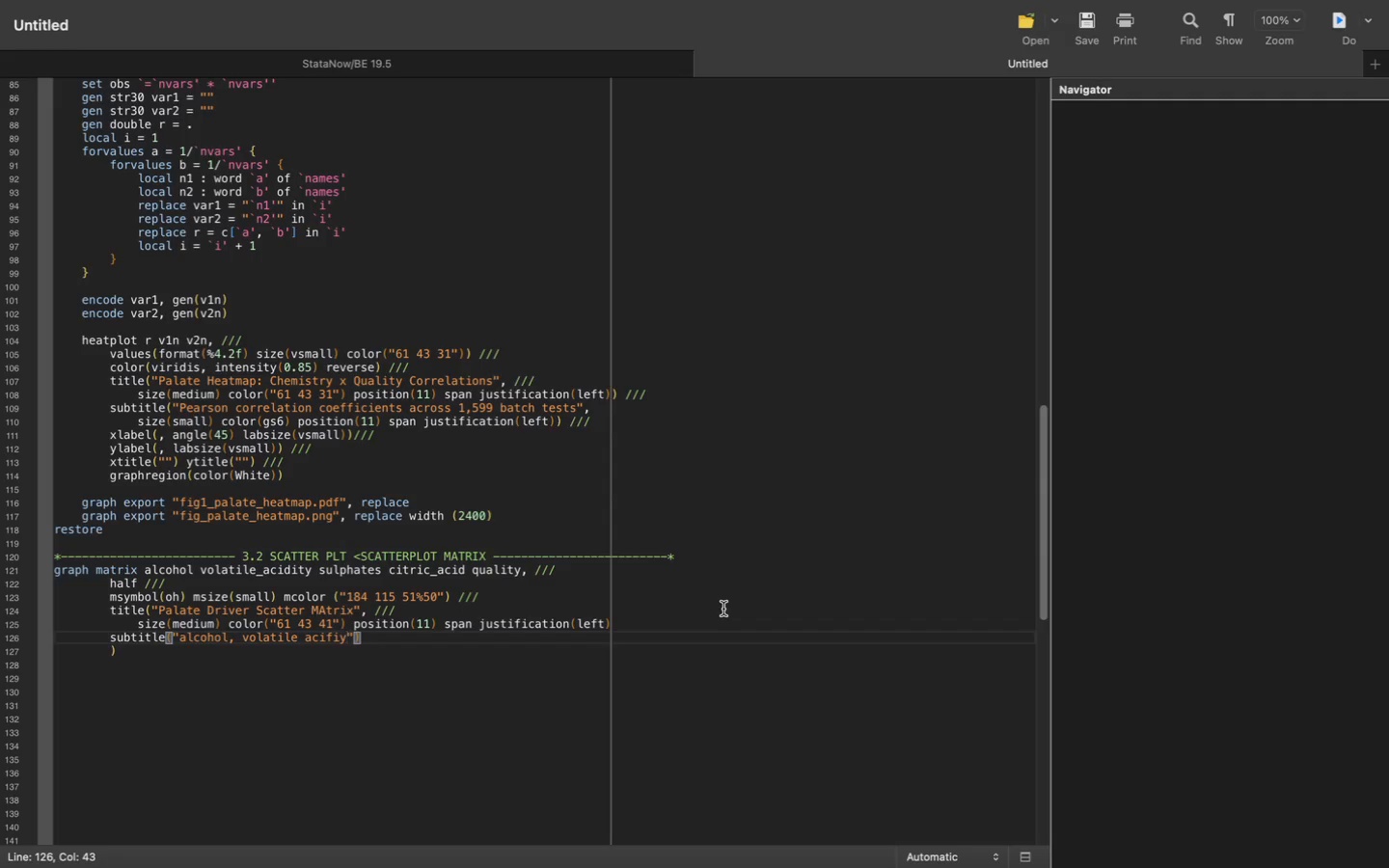 
key(Meta+MetaRight)
 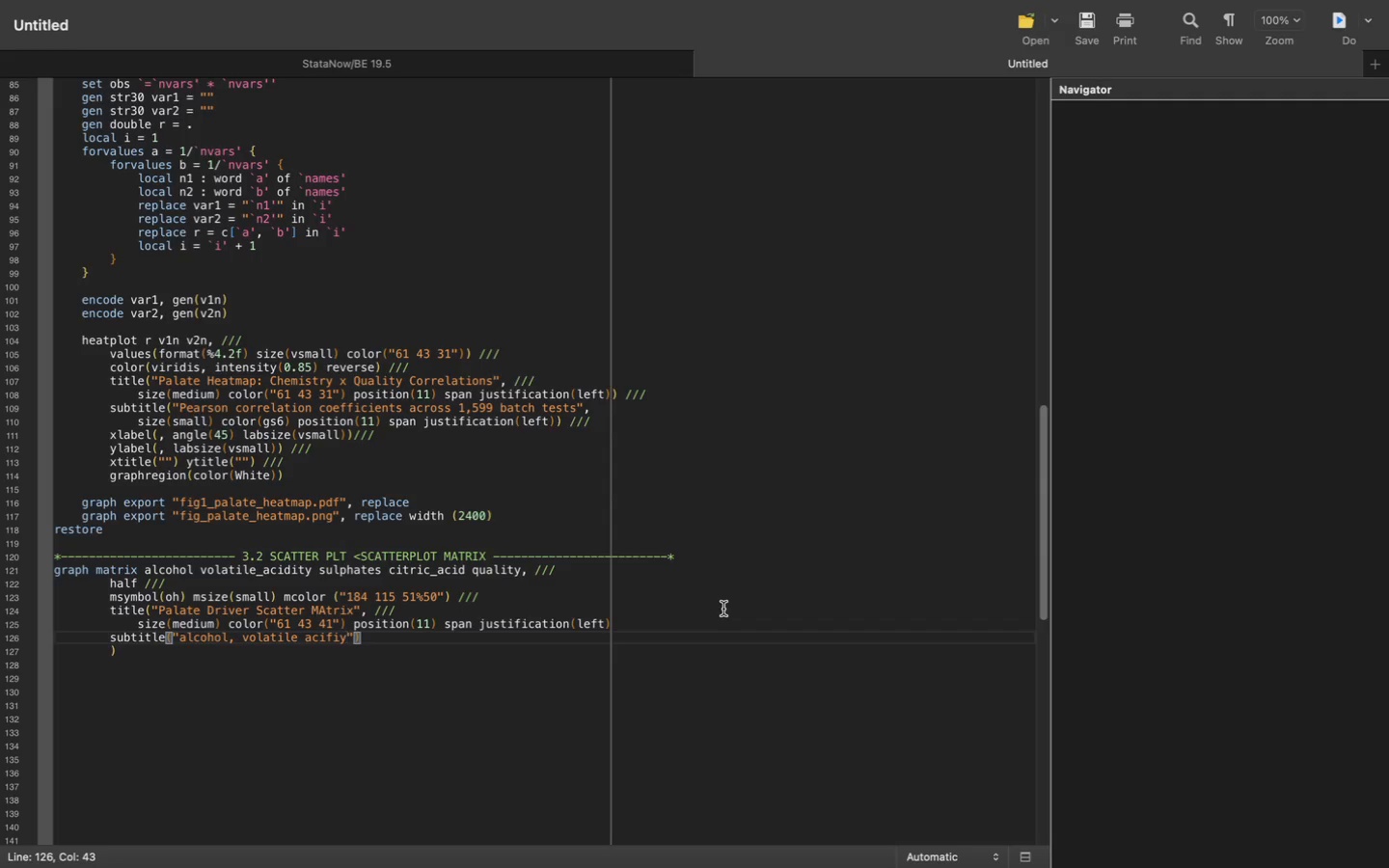 
key(Backspace)
type(, sulphates)
 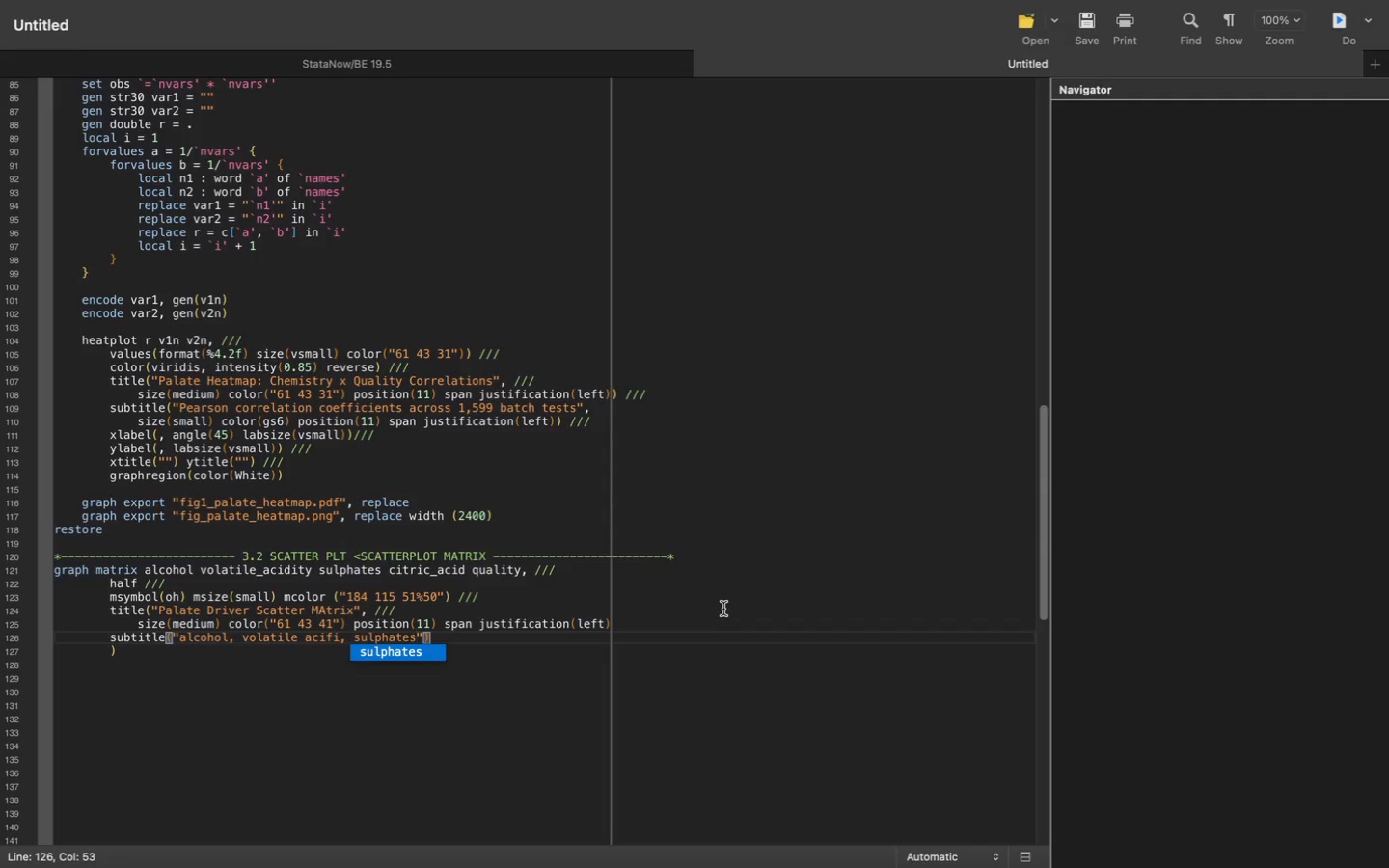 
type(, citric)acid vs quality, ///)
 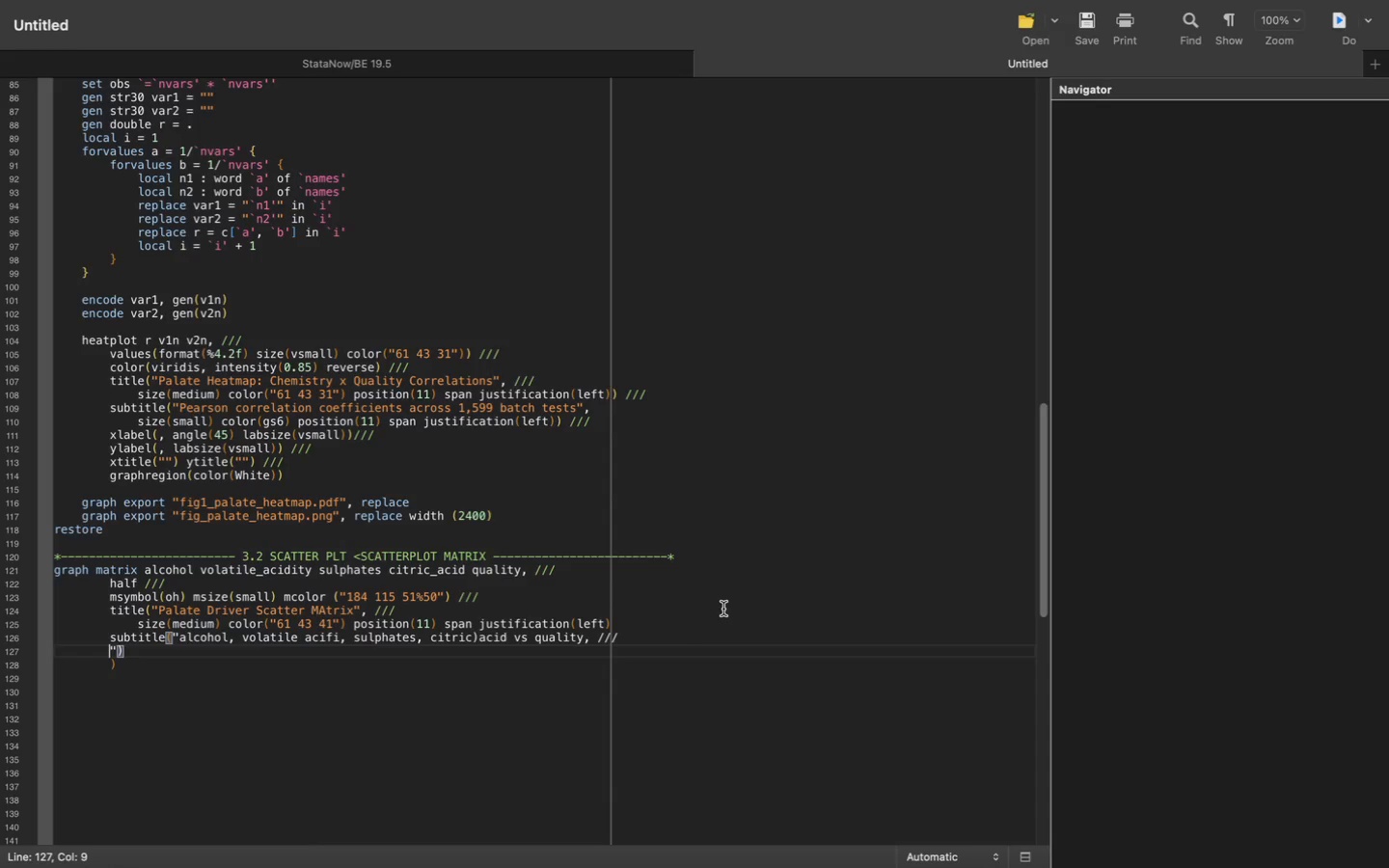 
 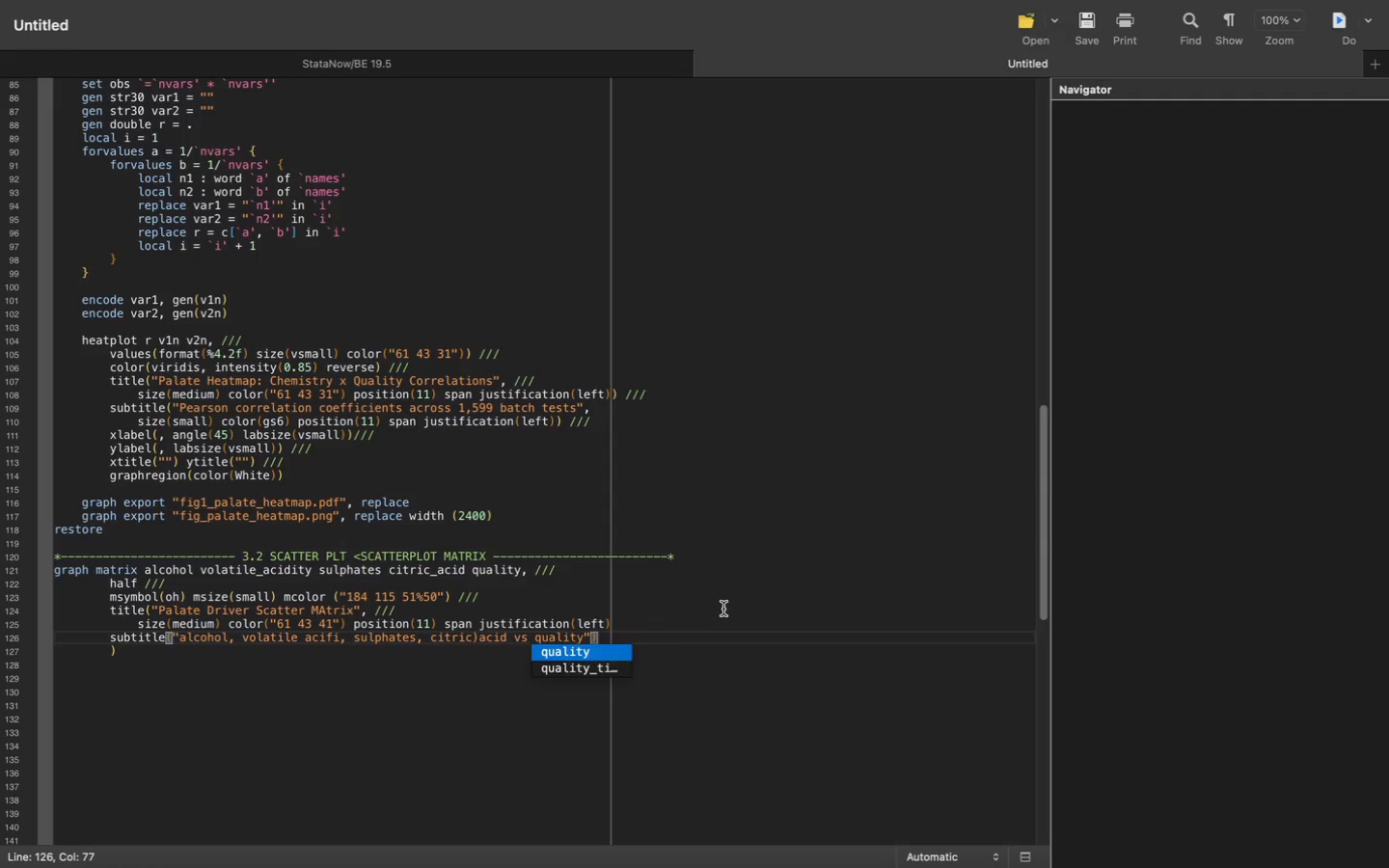 
key(Enter)
 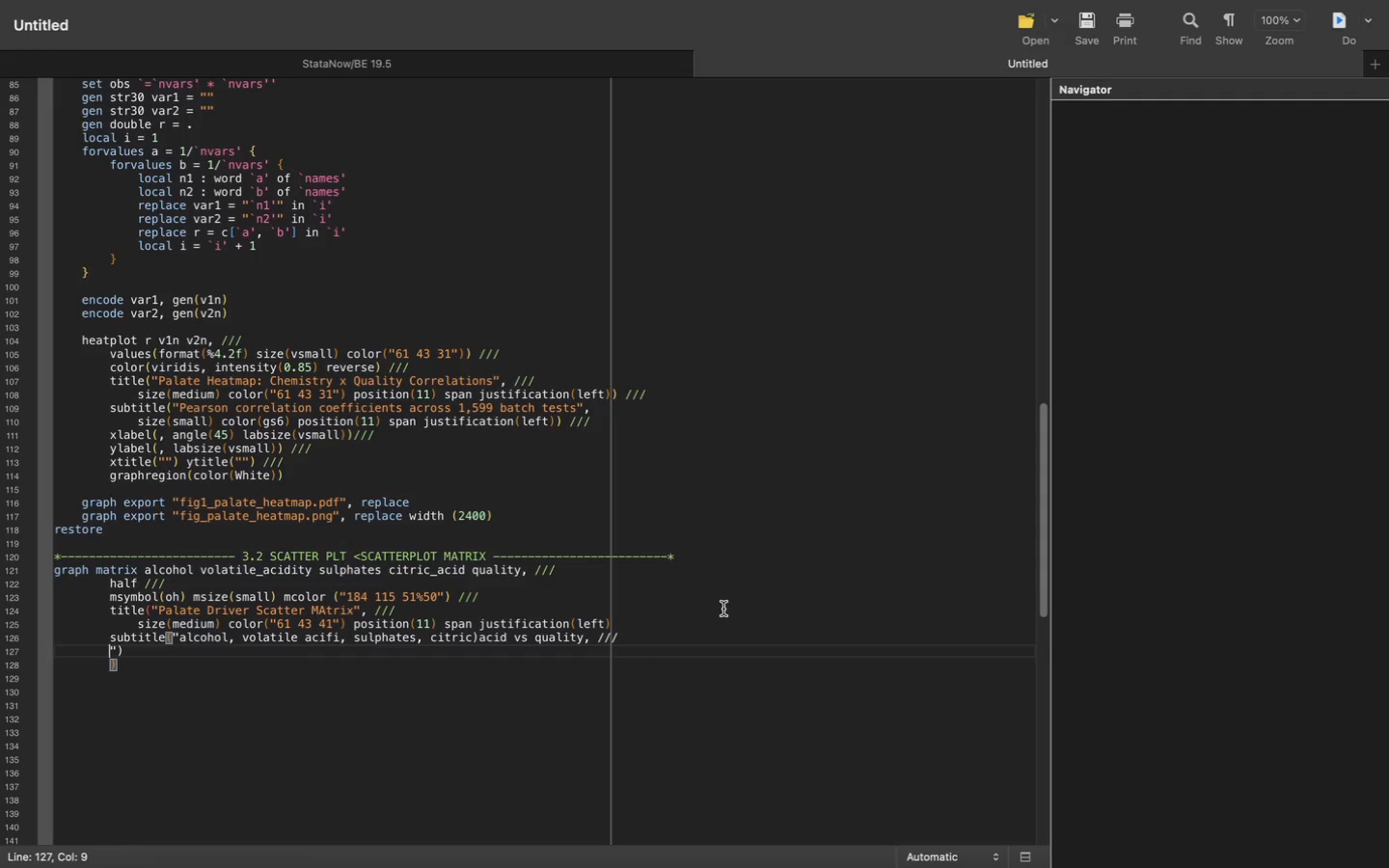 
key(Enter)
 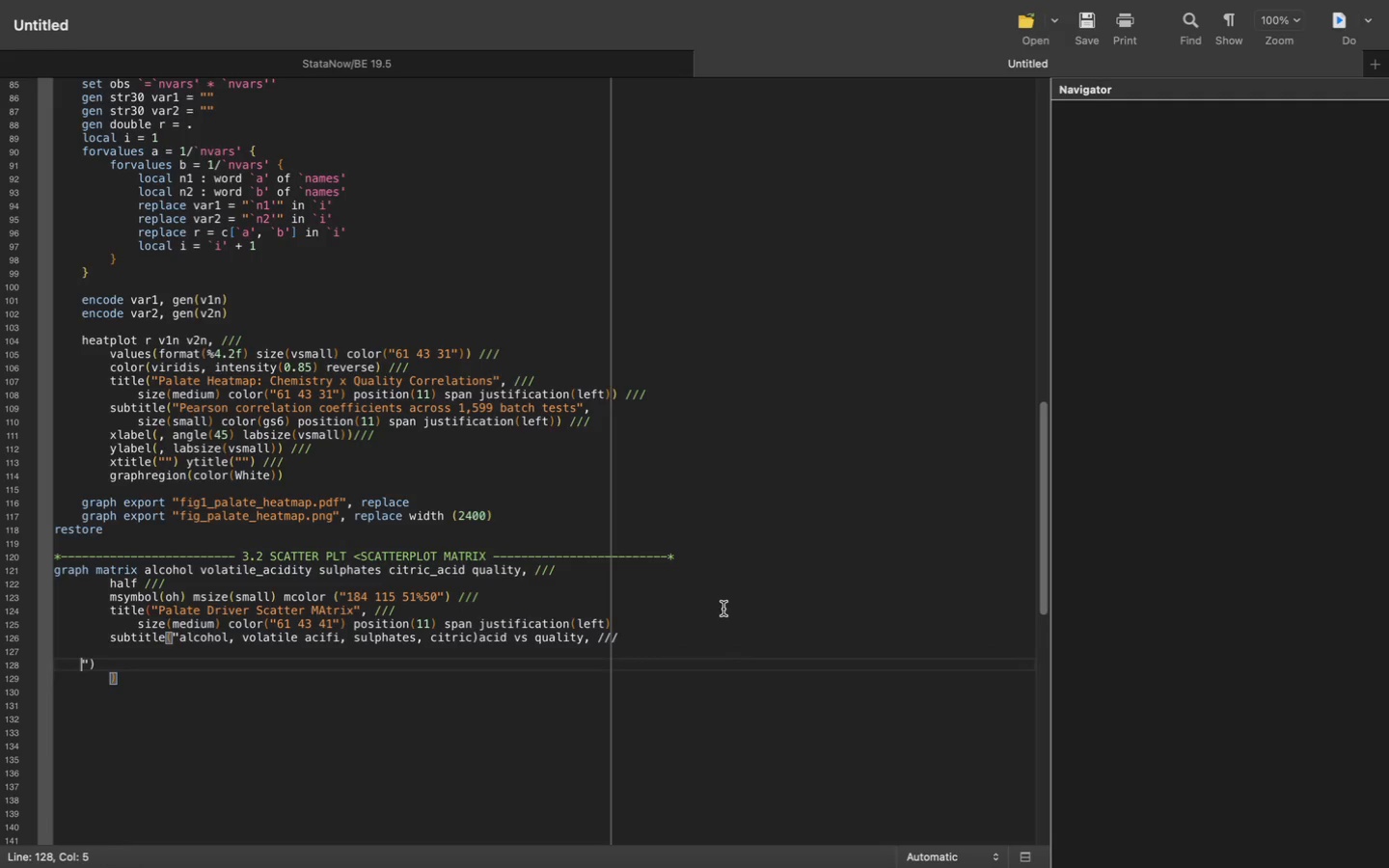 
key(Backspace)
 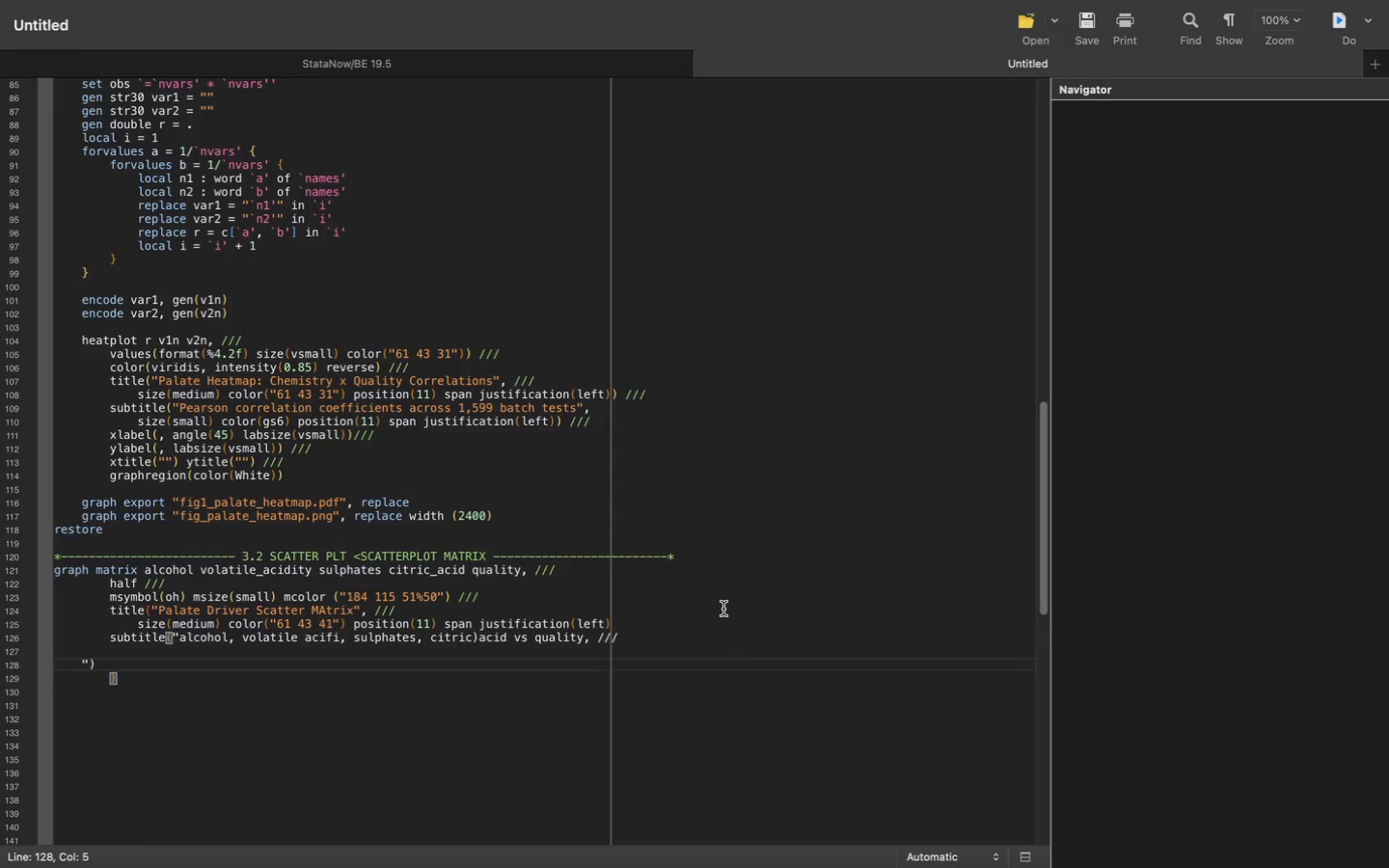 
key(Meta+CommandLeft)
 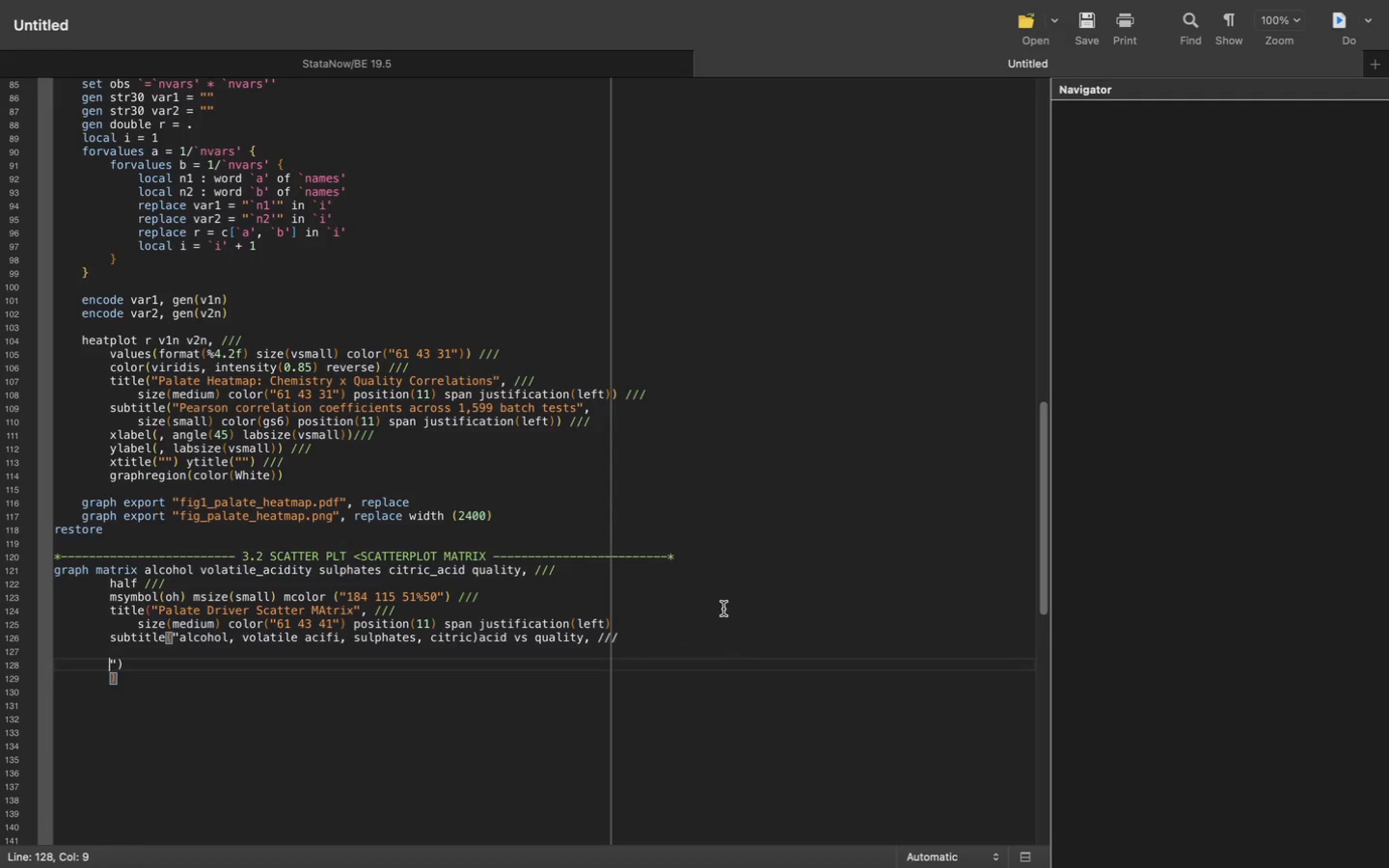 
key(Meta+Z)
 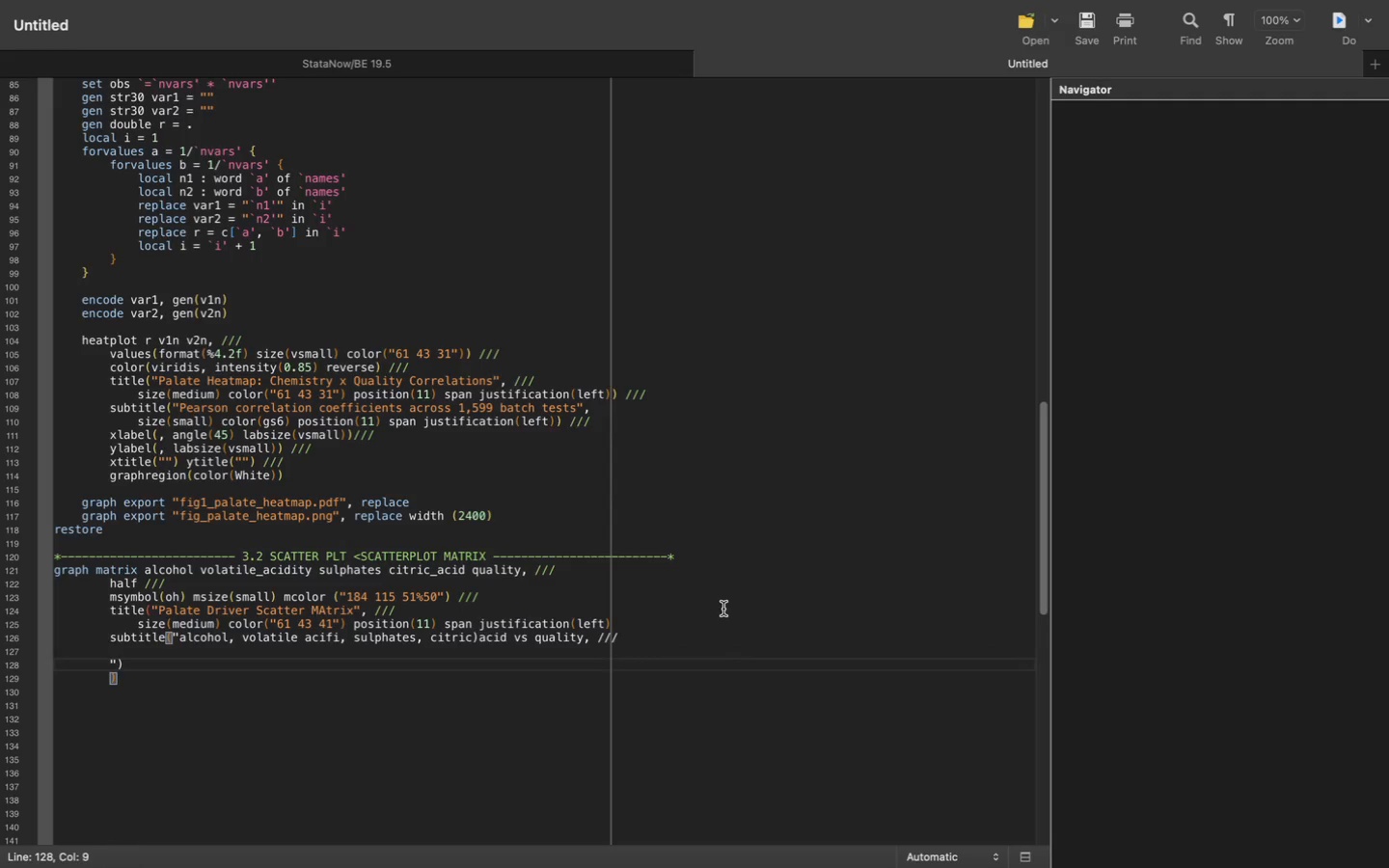 
key(Meta+CommandLeft)
 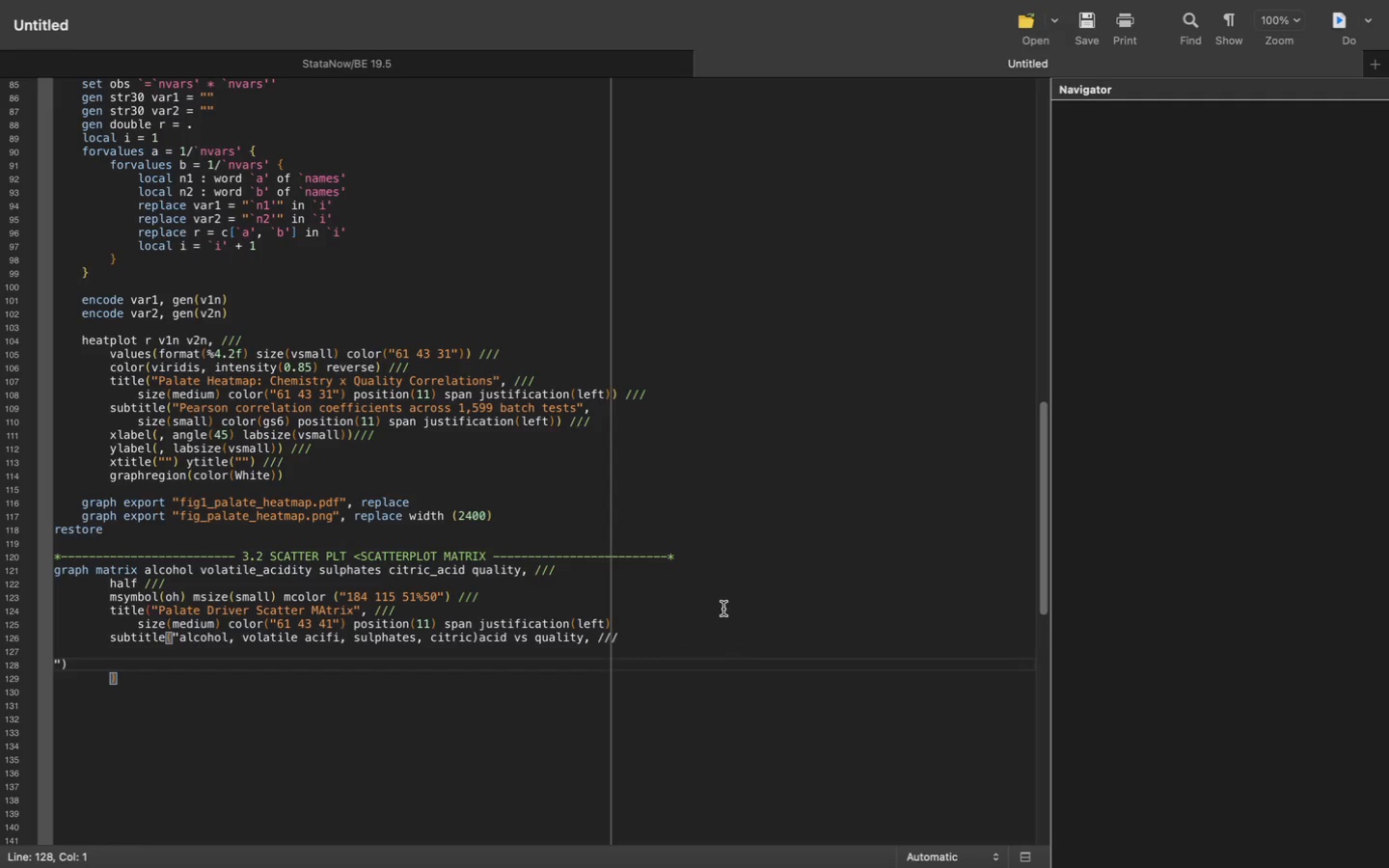 
key(Meta+Z)
 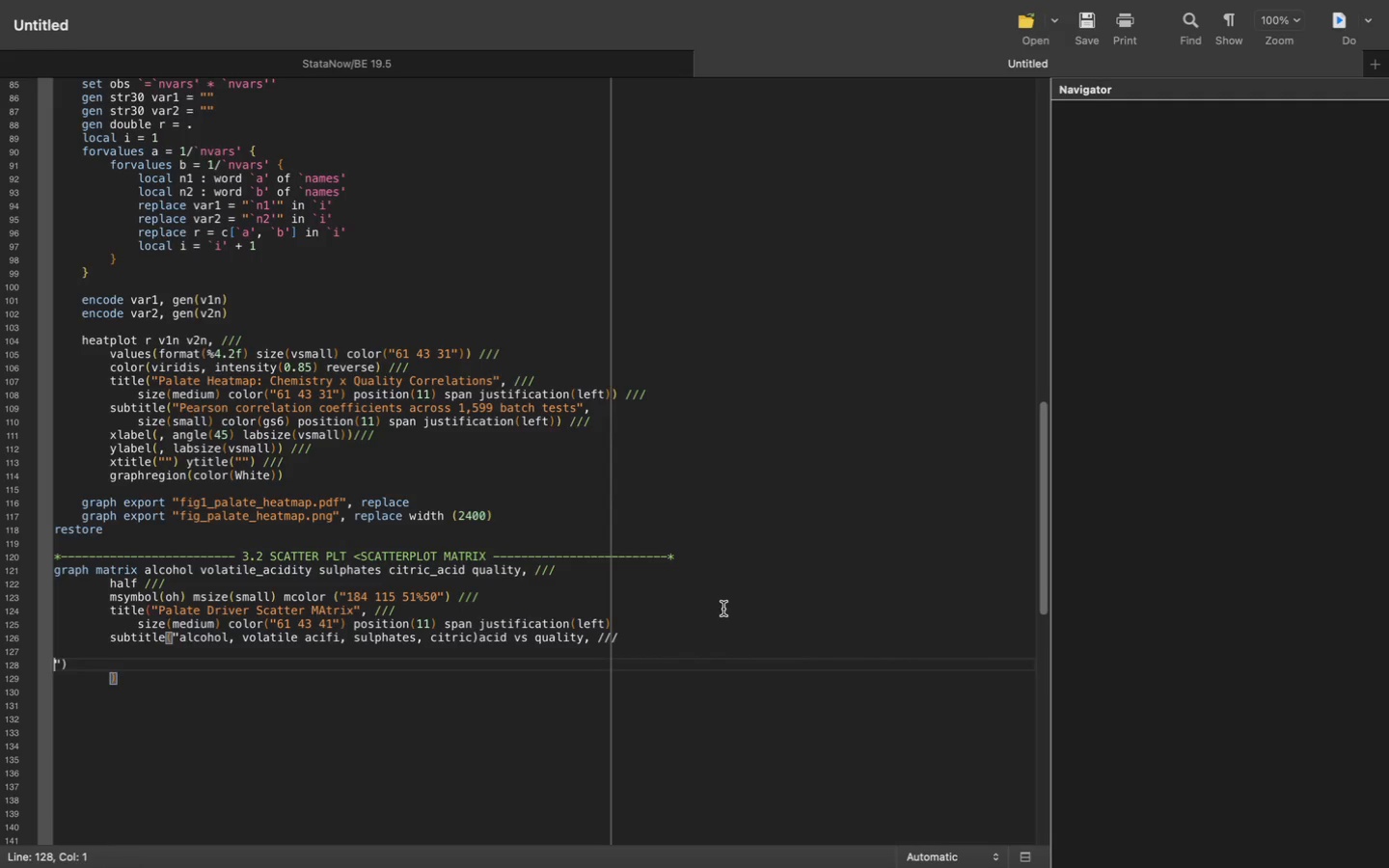 
key(Meta+CommandLeft)
 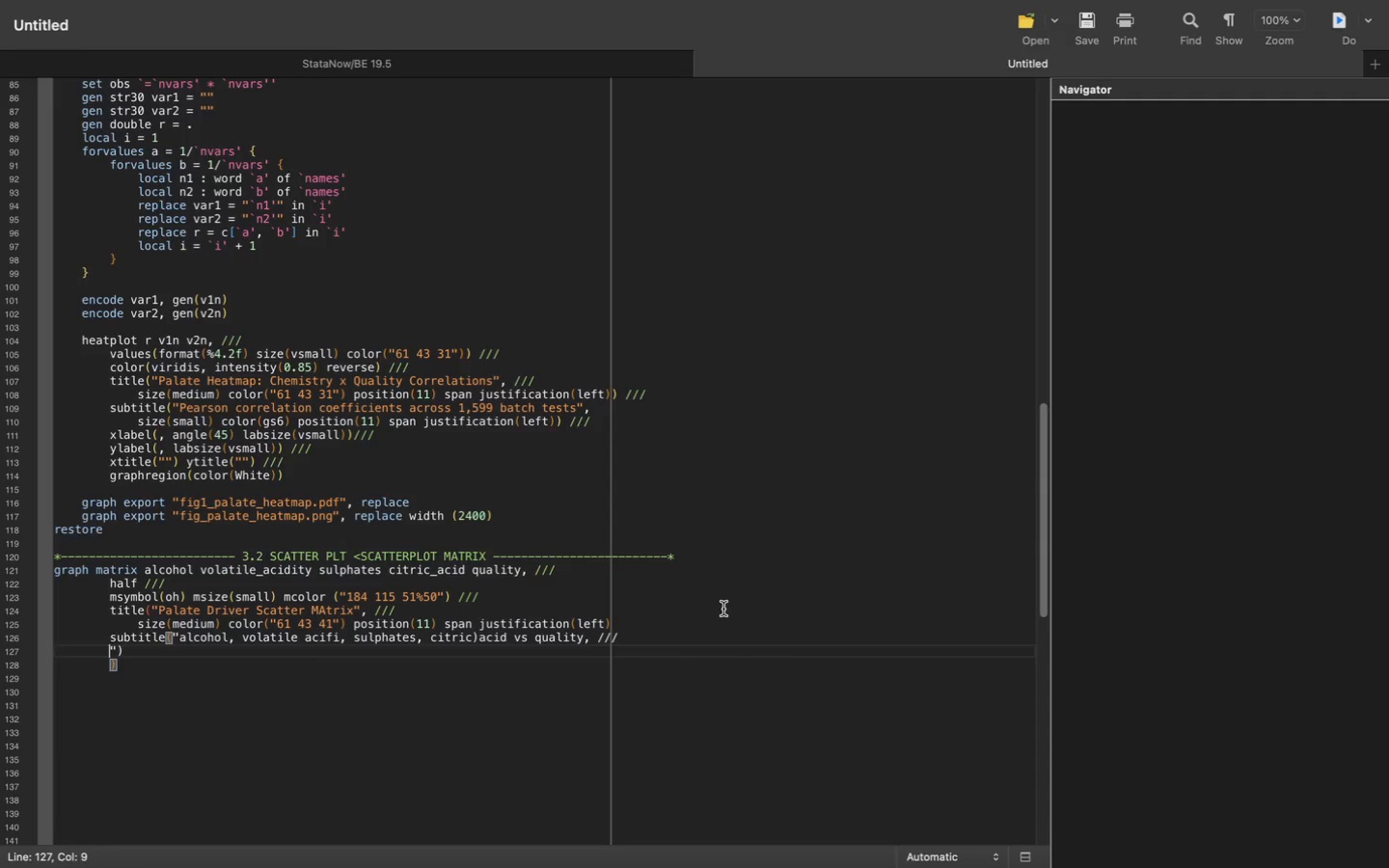 
key(Meta+Z)
 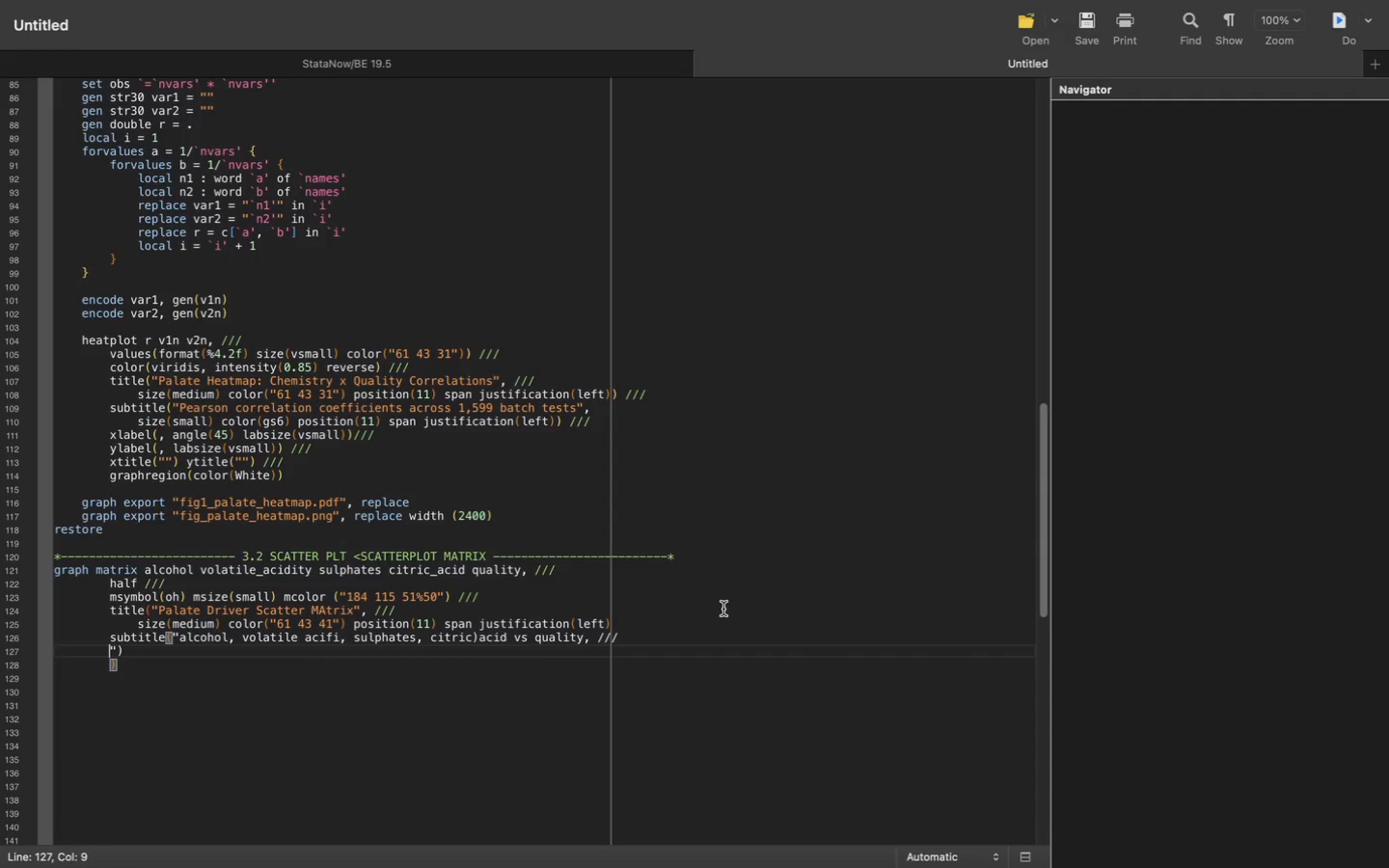 
key(Meta+CommandLeft)
 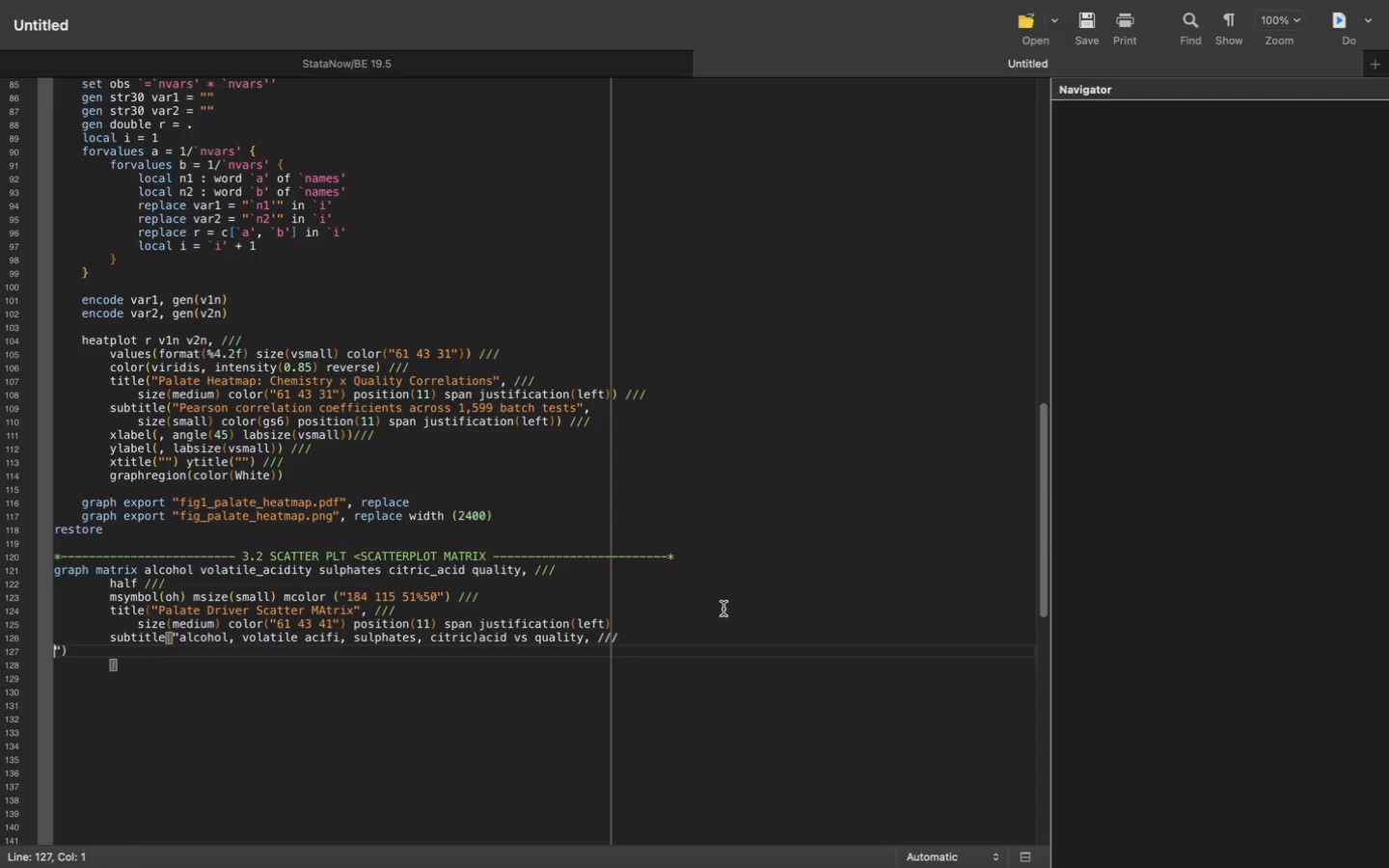 
key(Meta+Z)
 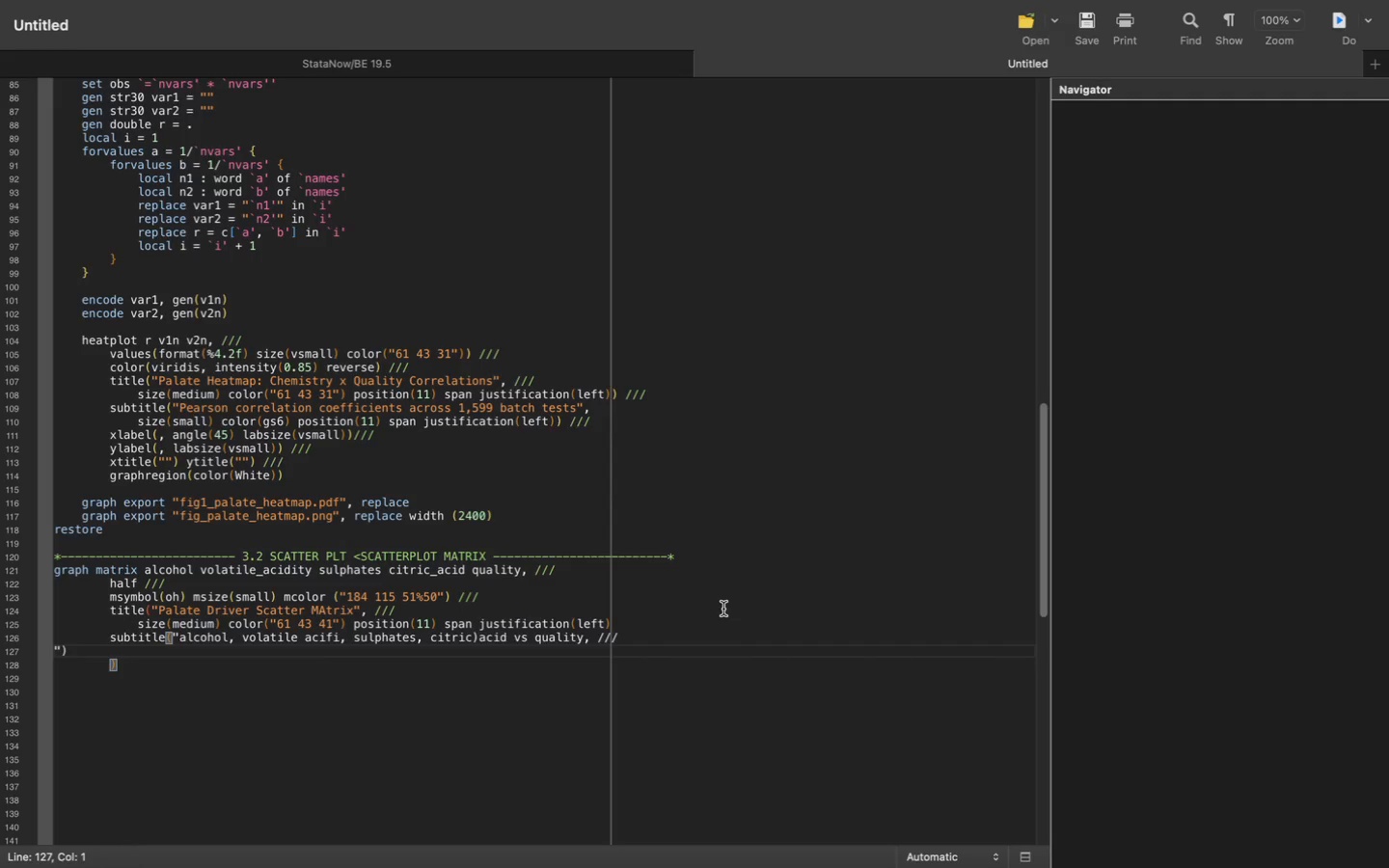 
key(Meta+CommandLeft)
 